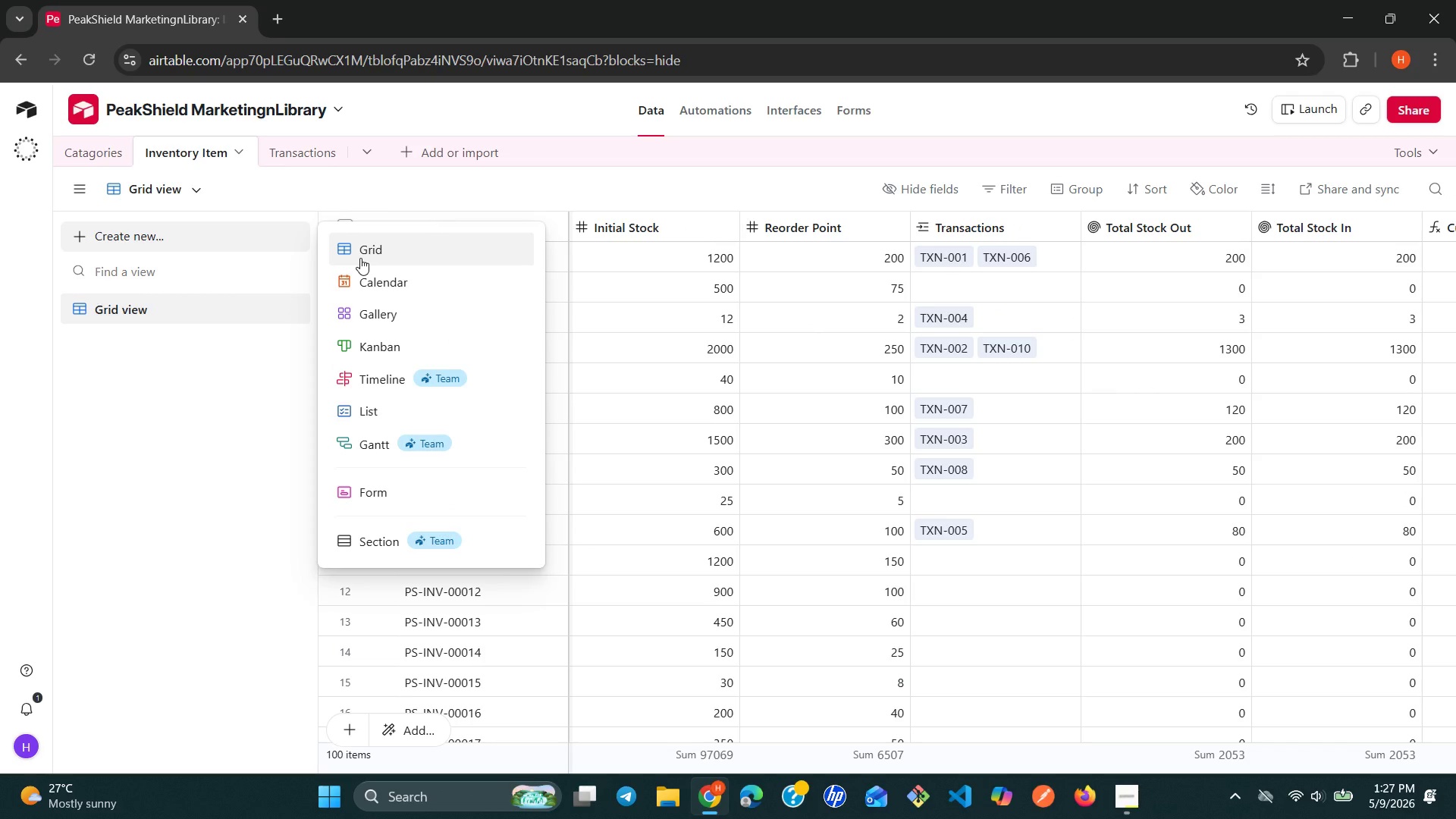 
wait(6.02)
 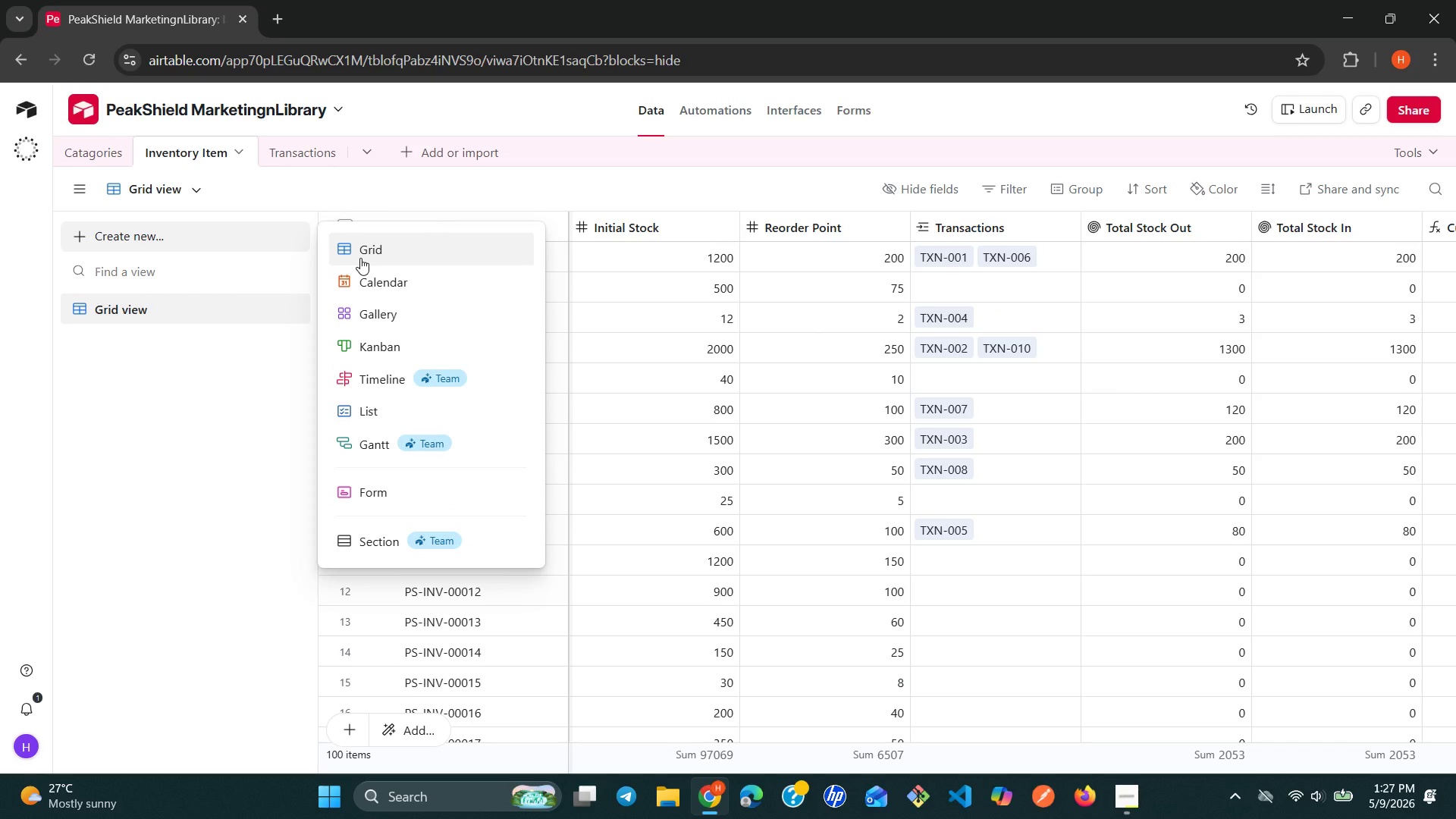 
left_click([360, 258])
 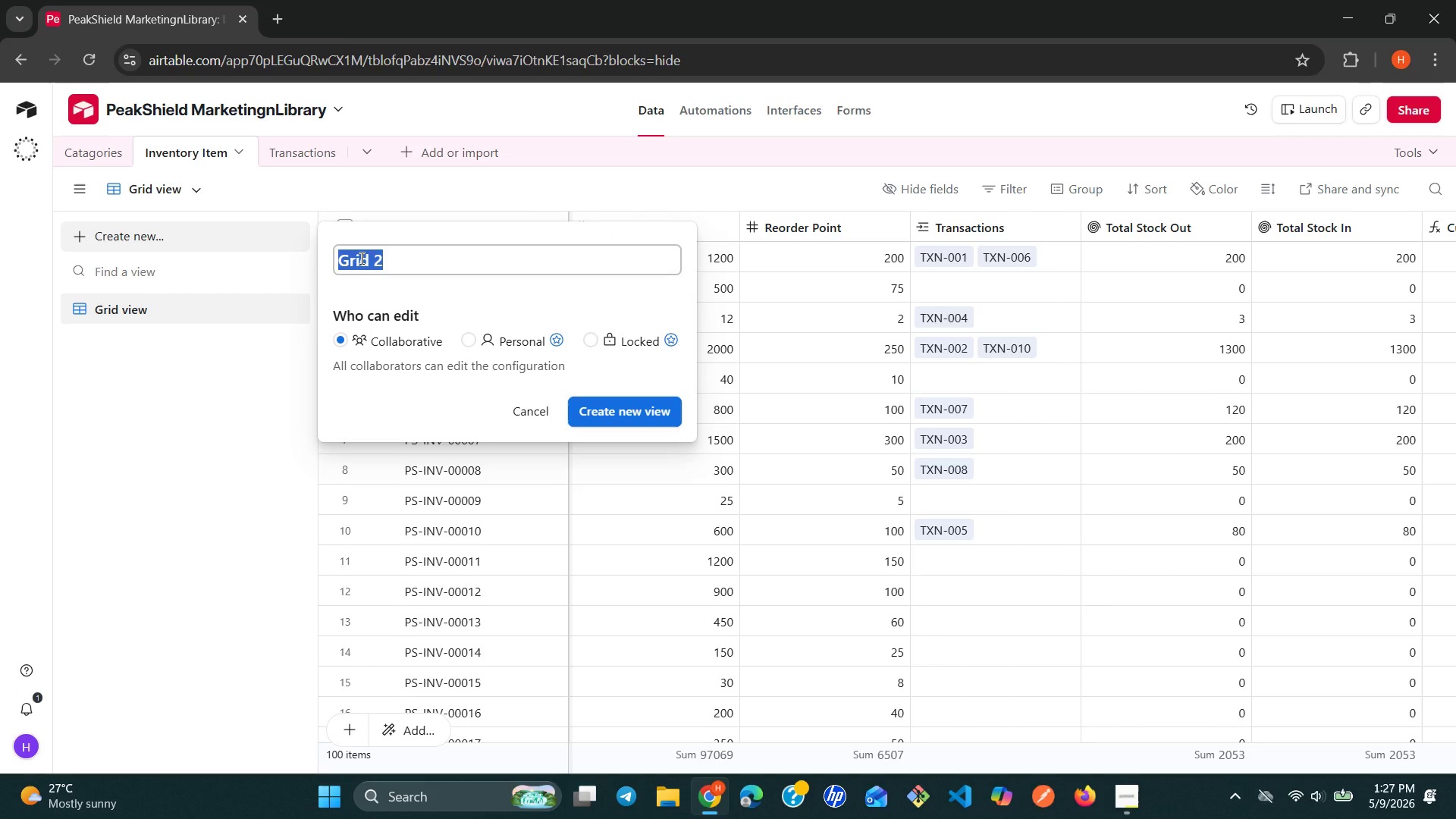 
type(Low Stock Alert)
 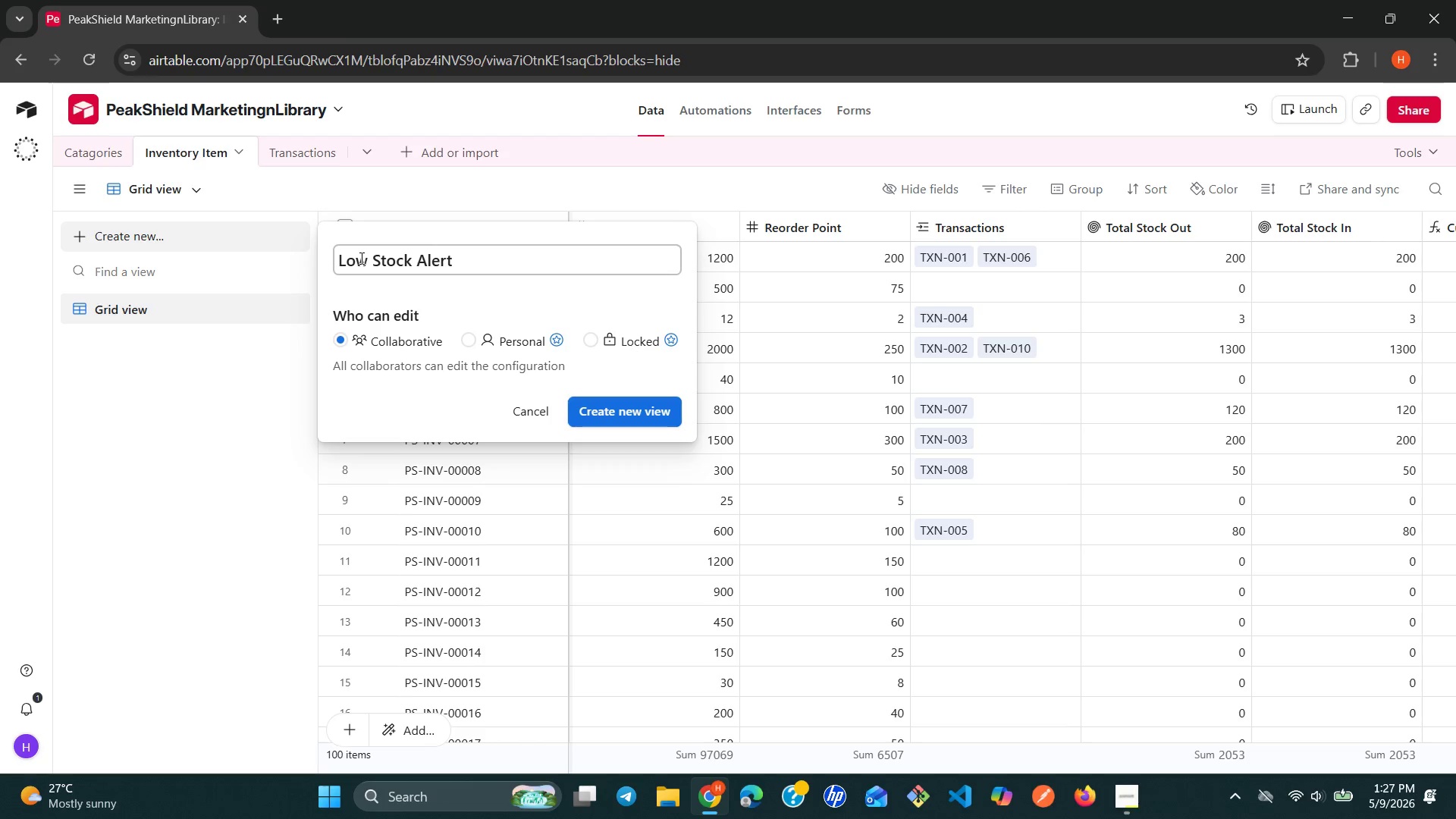 
left_click([623, 416])
 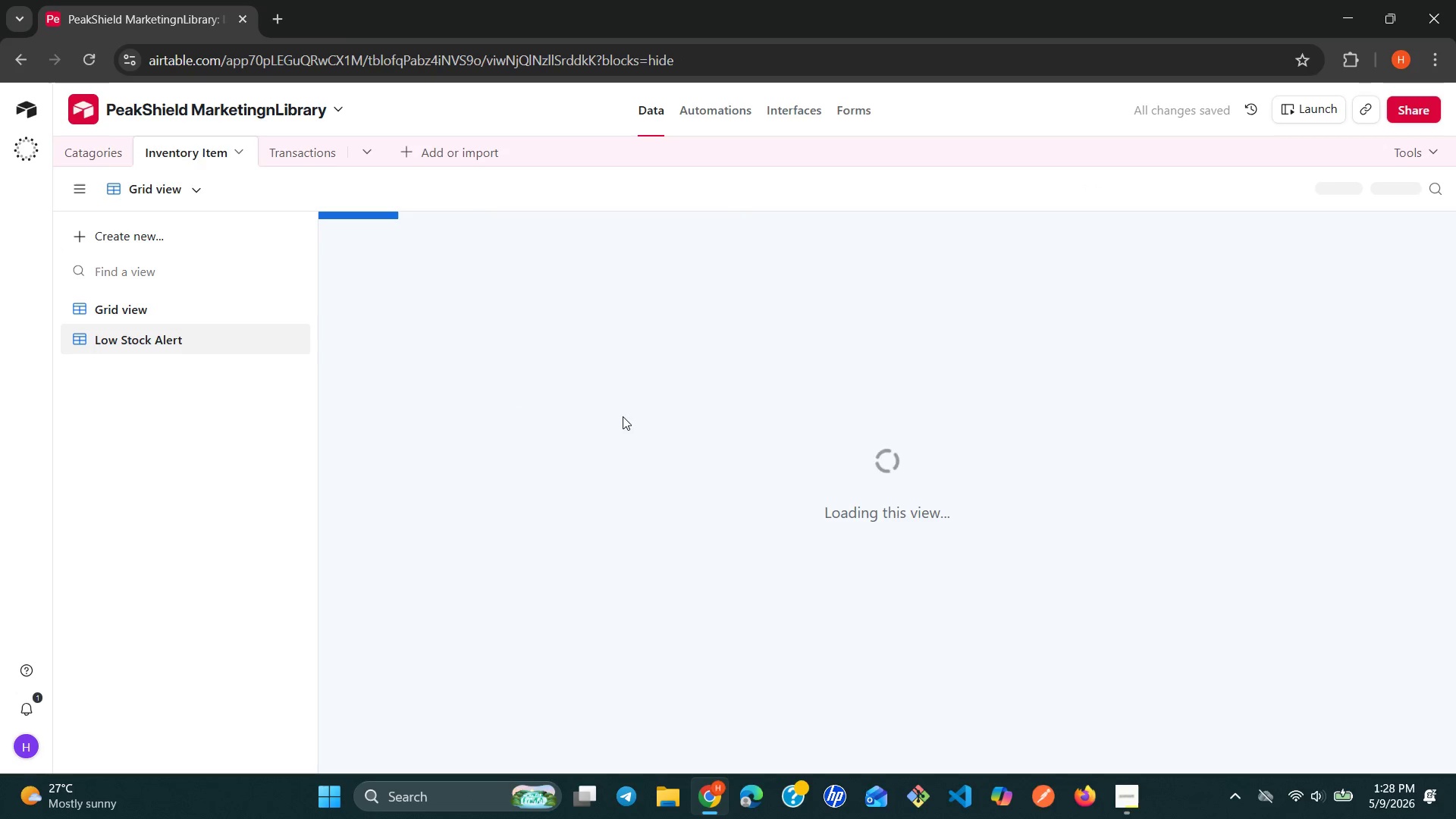 
wait(13.11)
 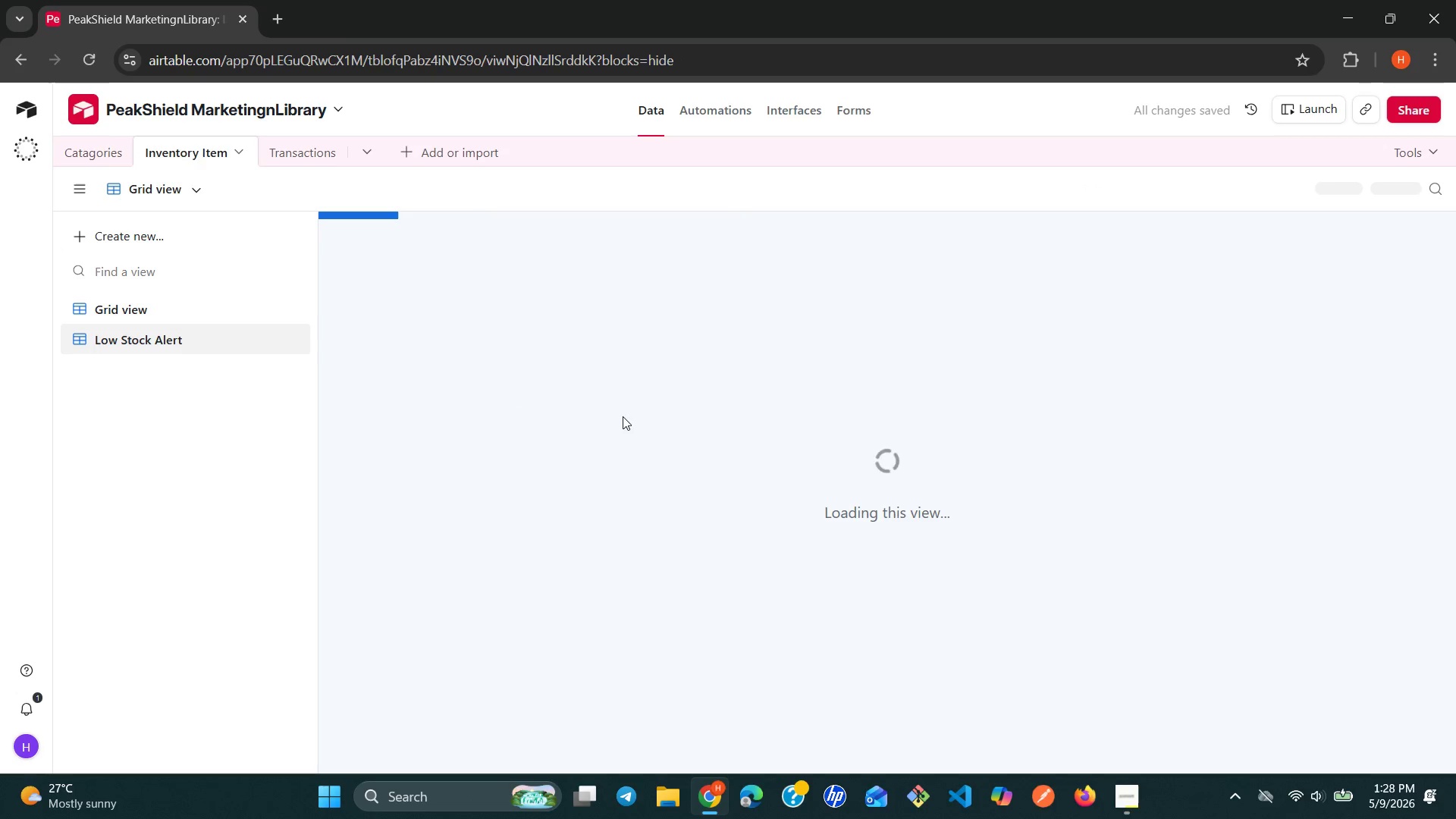 
left_click([999, 185])
 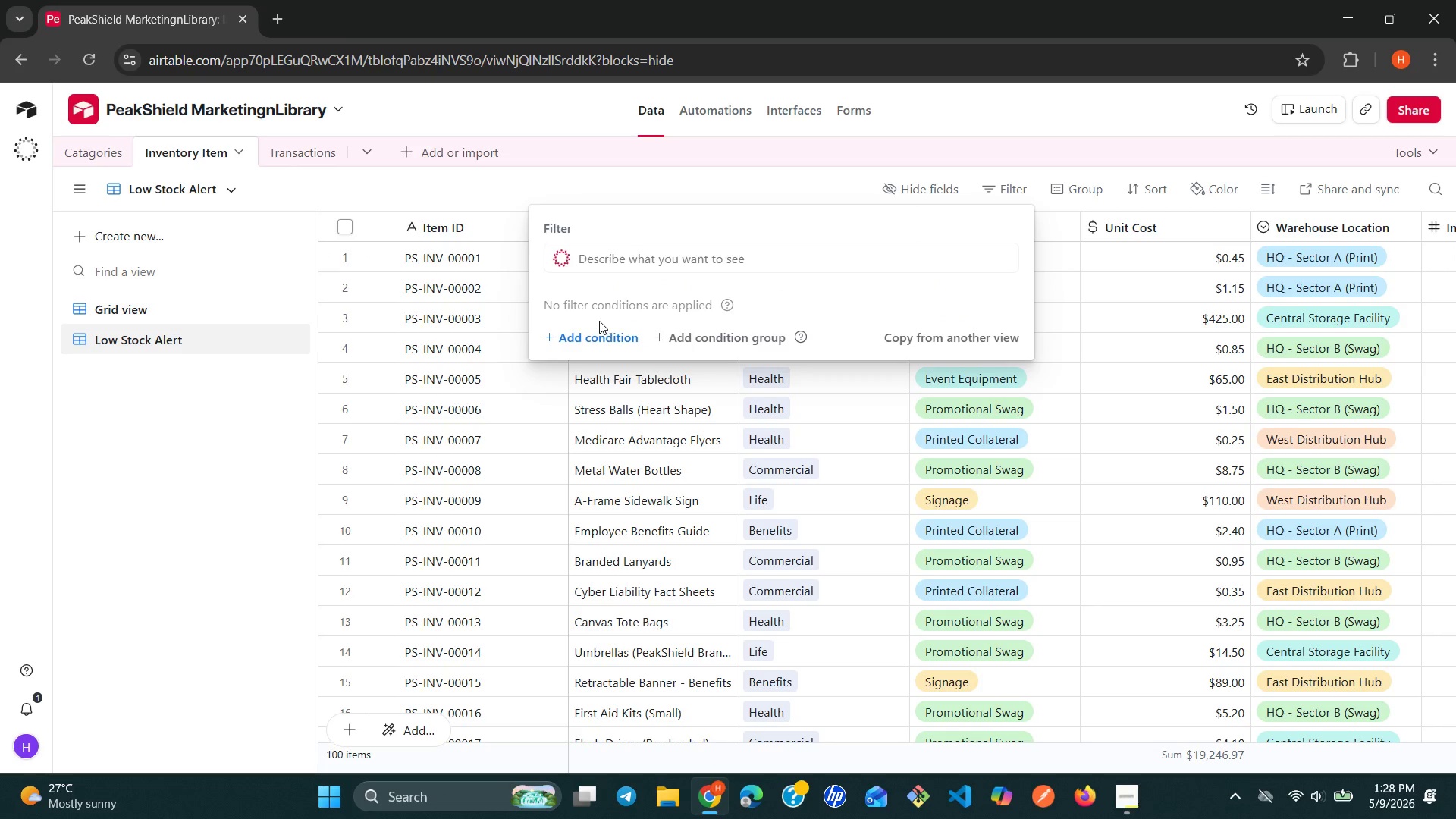 
left_click([592, 330])
 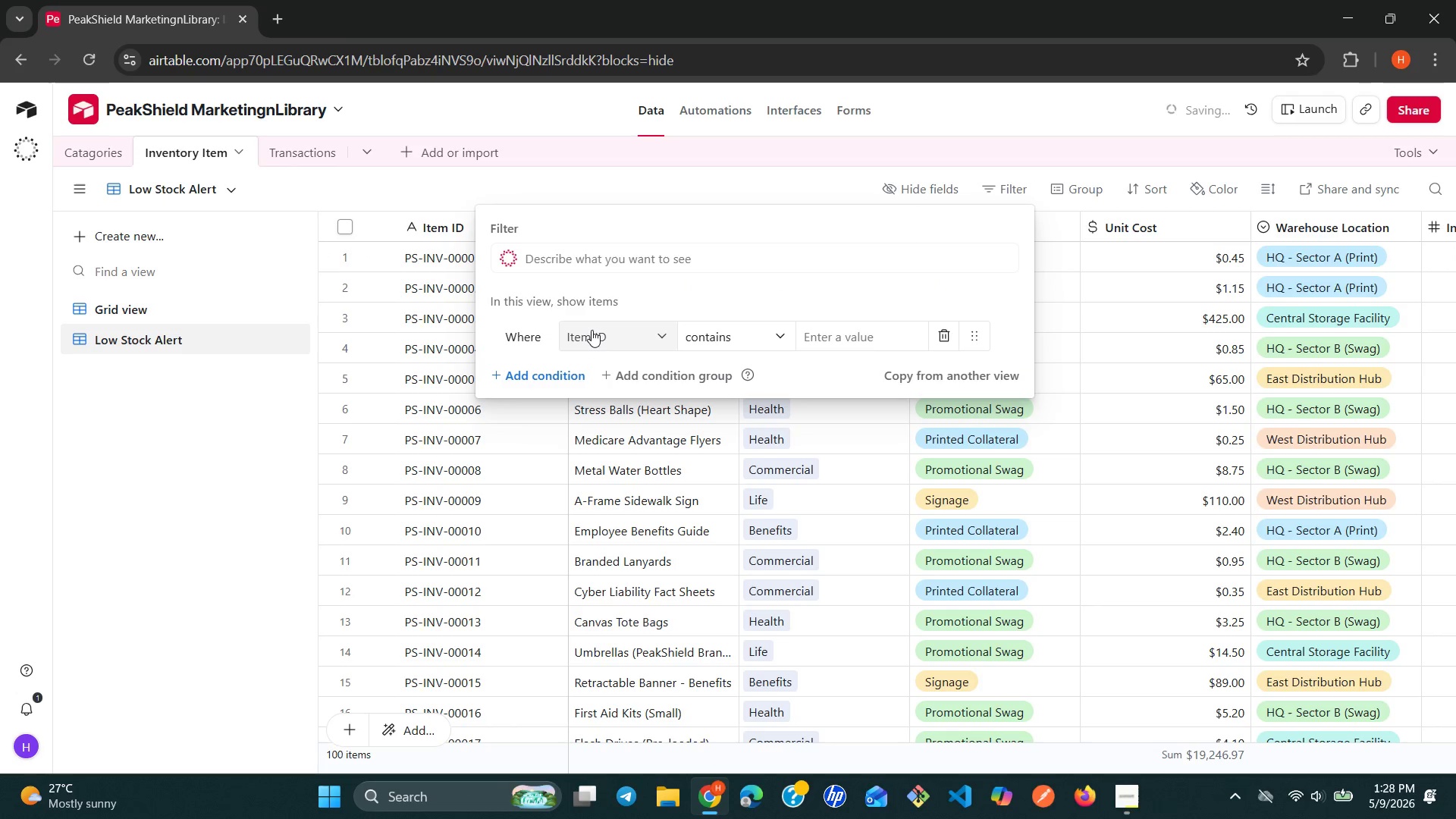 
left_click([592, 330])
 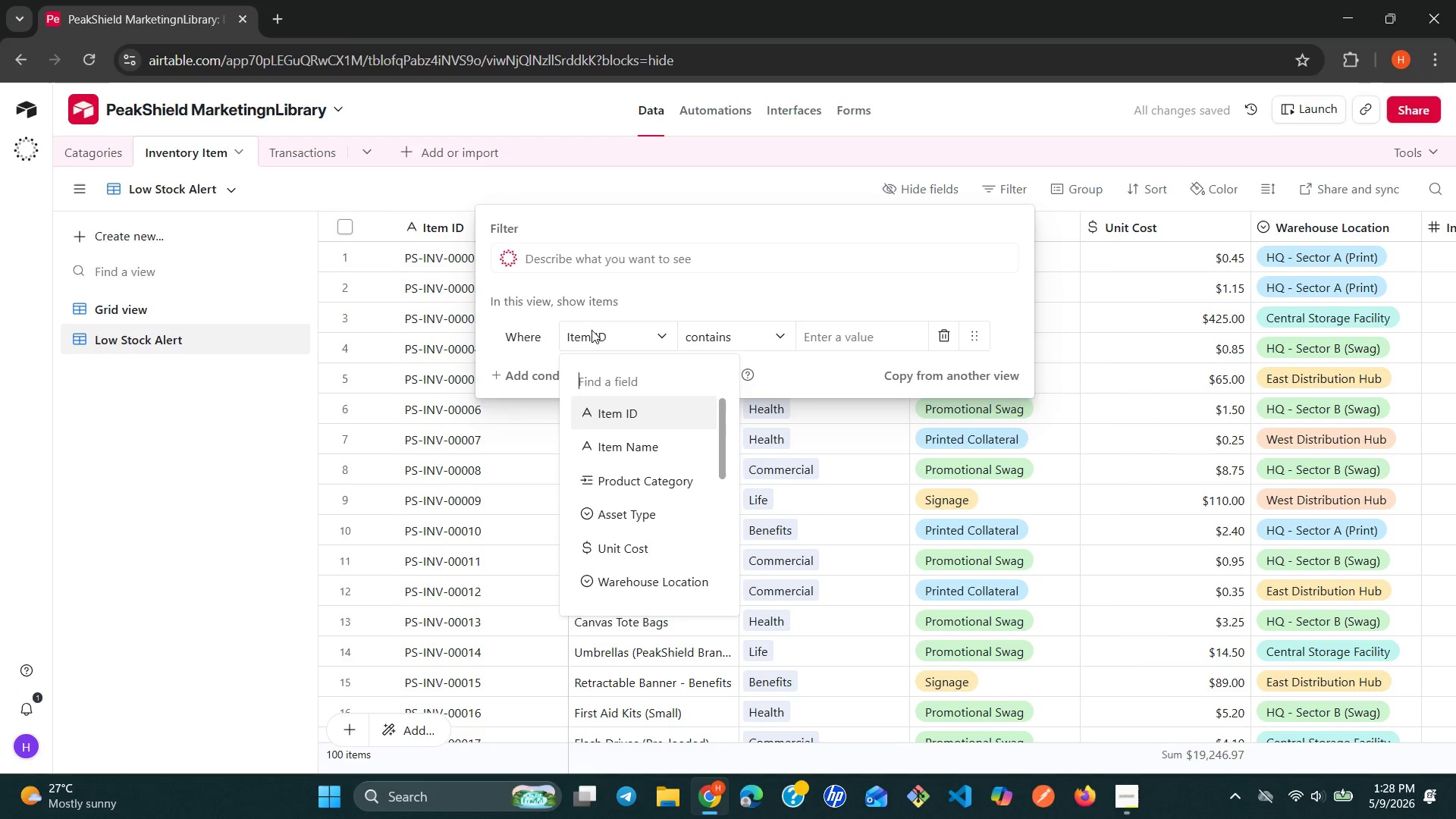 
type(re)
 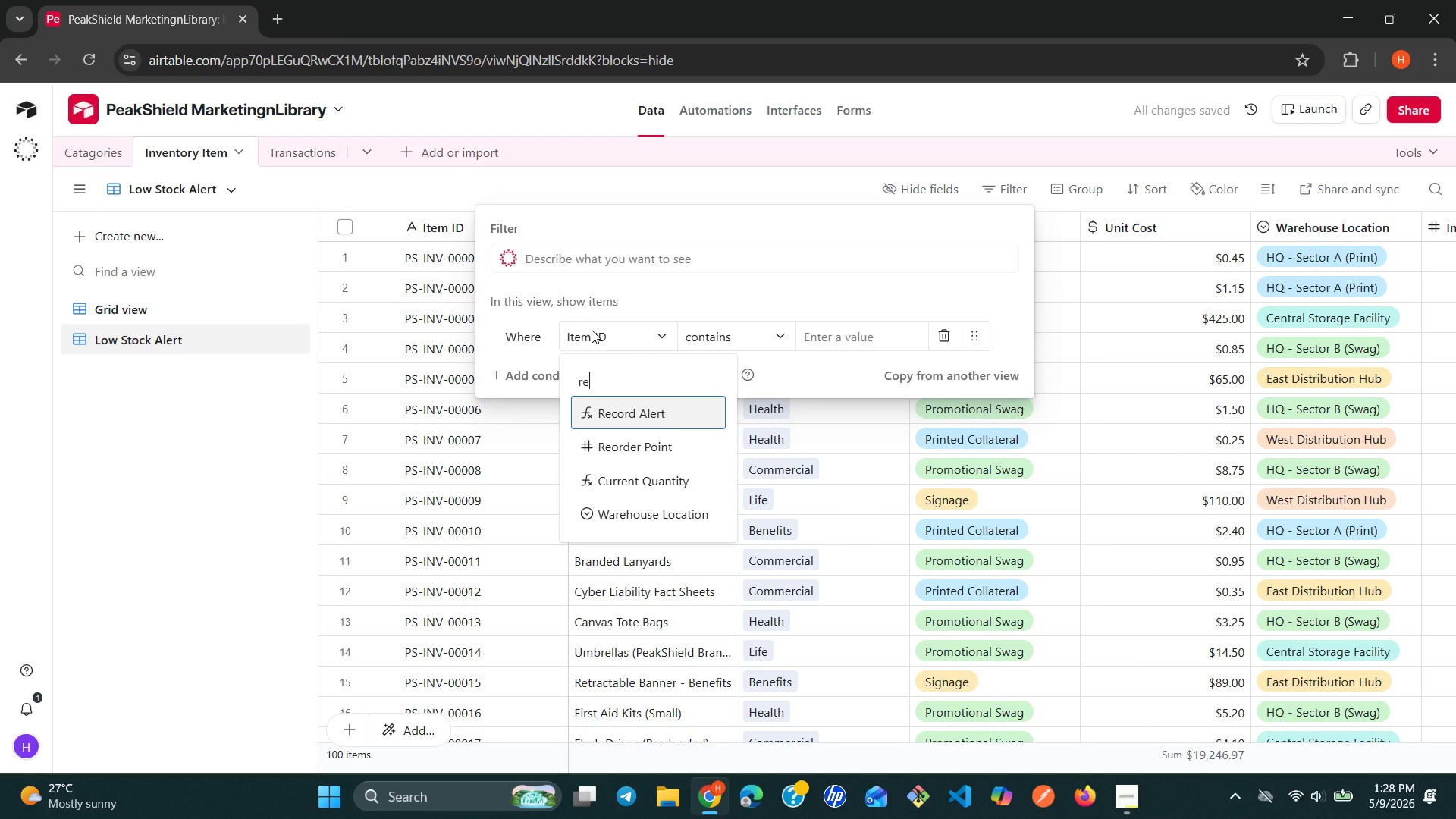 
wait(8.58)
 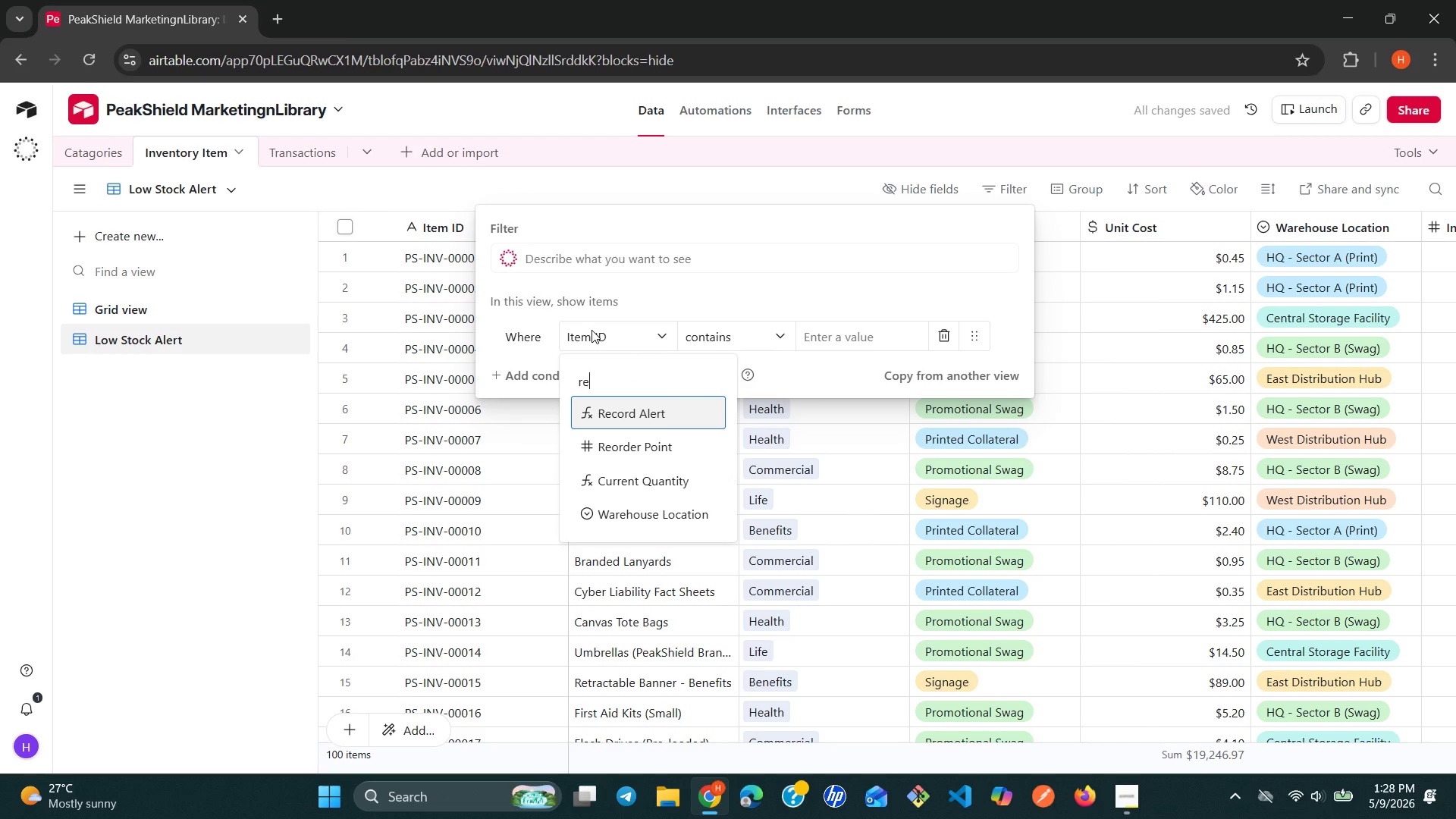 
left_click([639, 410])
 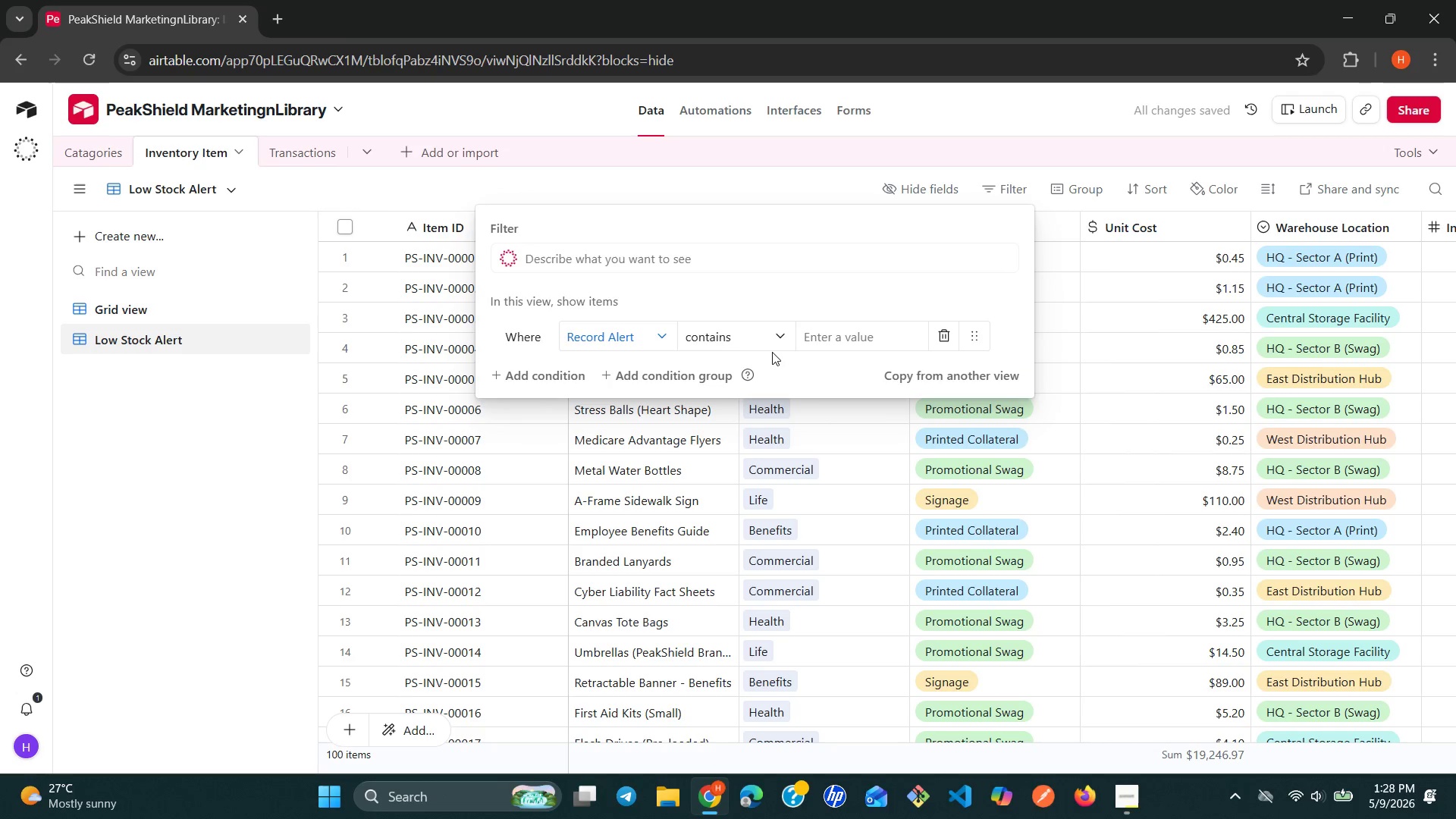 
left_click([774, 341])
 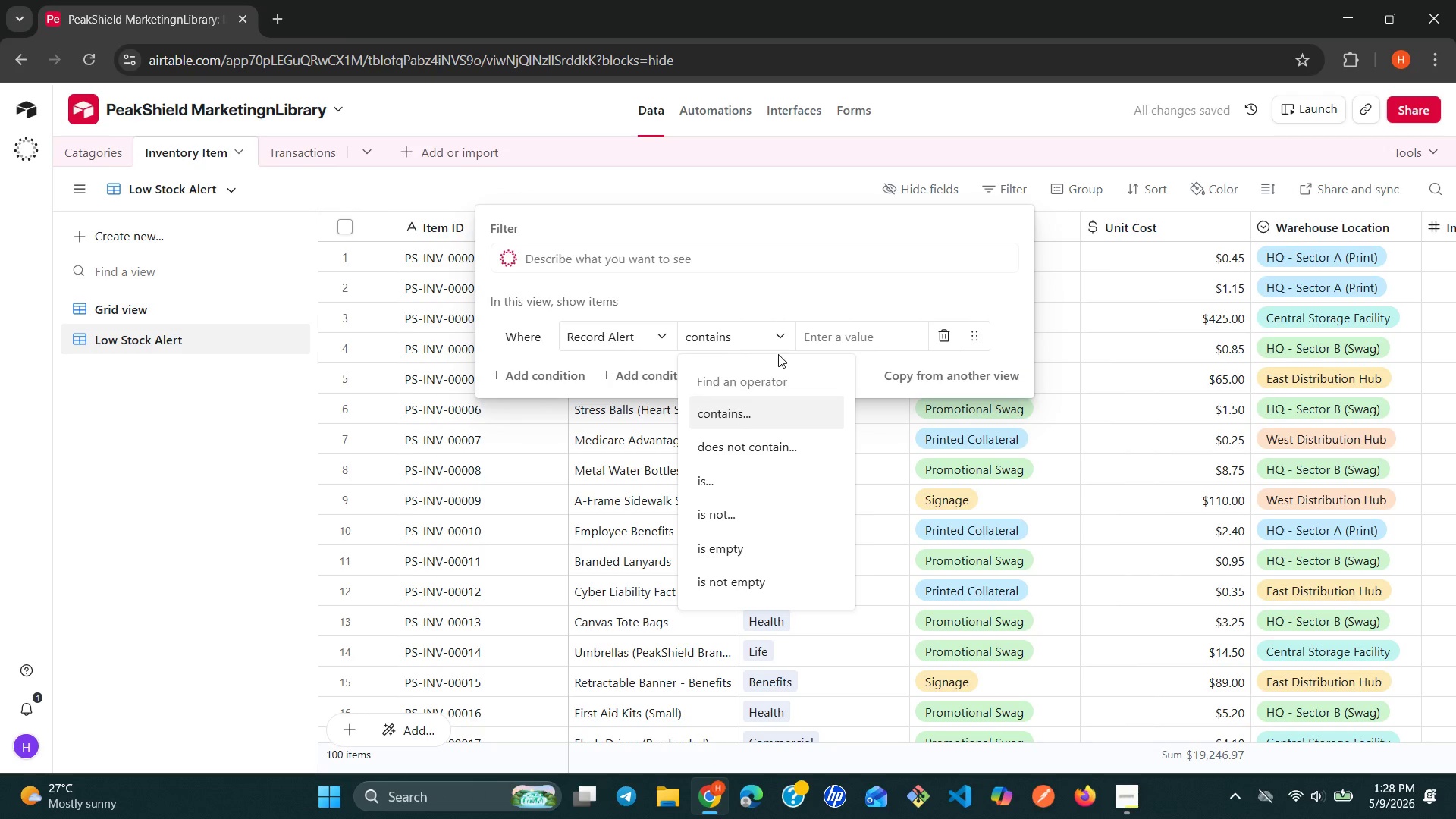 
left_click([749, 410])
 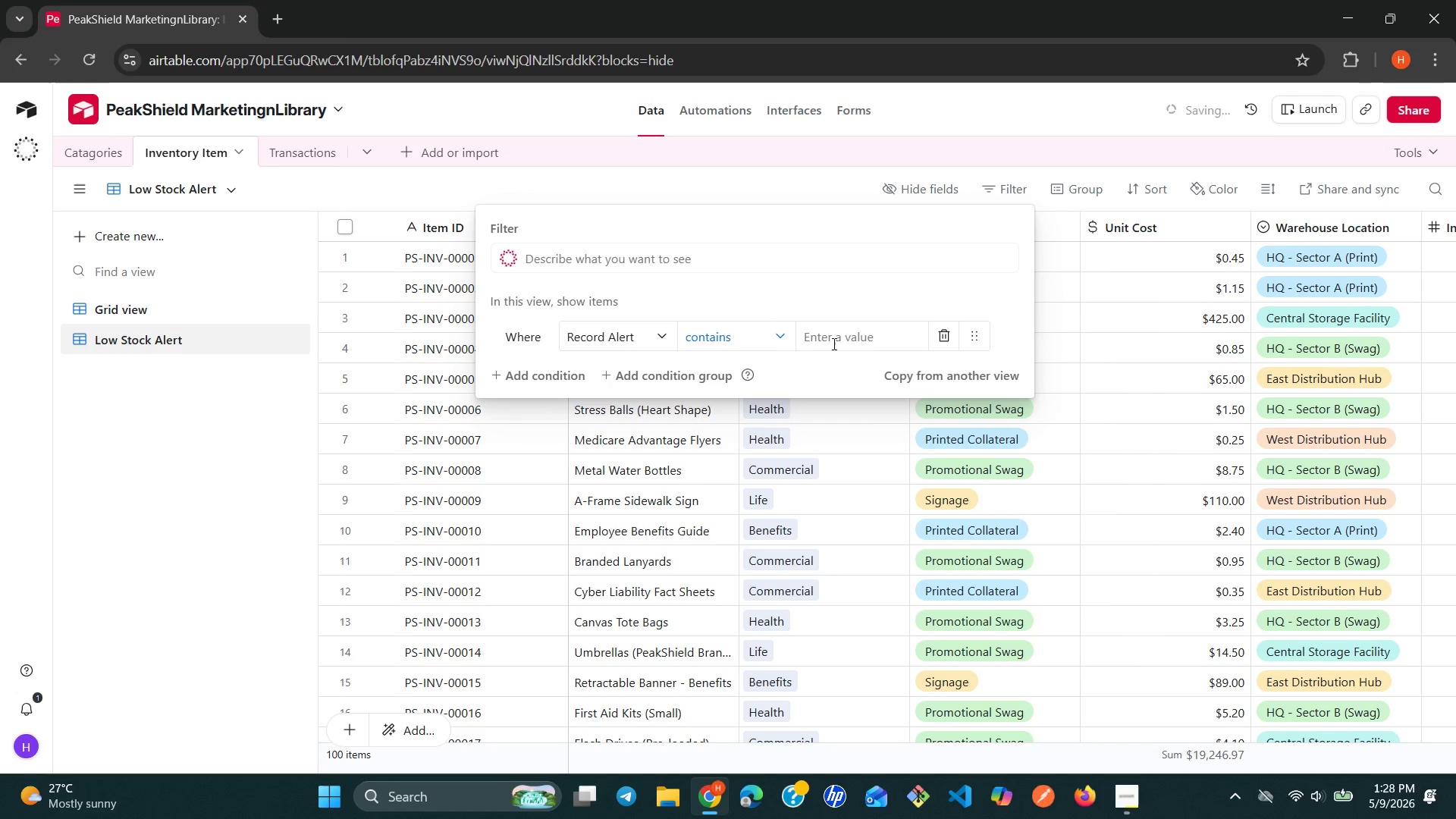 
left_click([843, 341])
 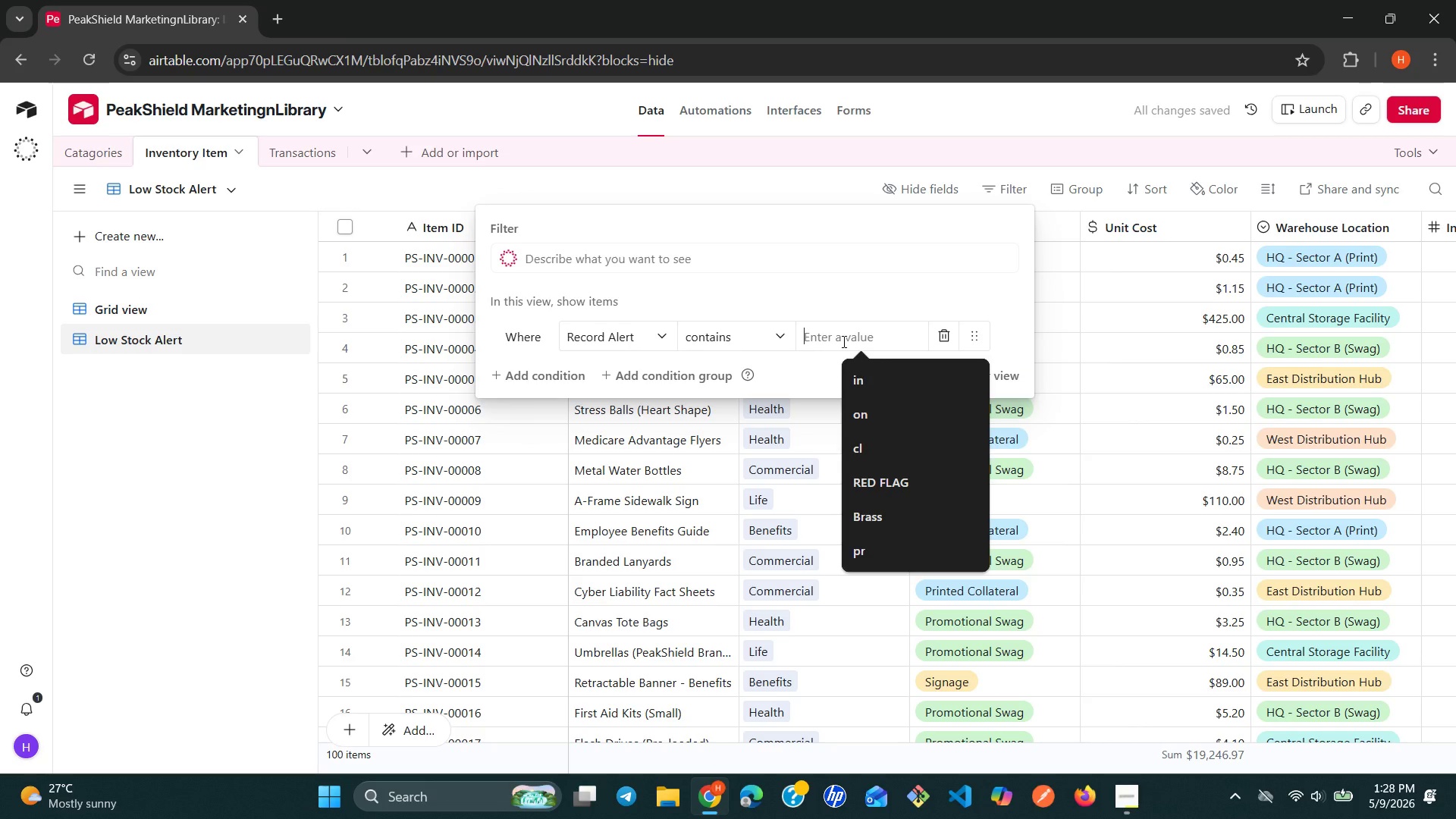 
type(Re)
key(Backspace)
type(E)
 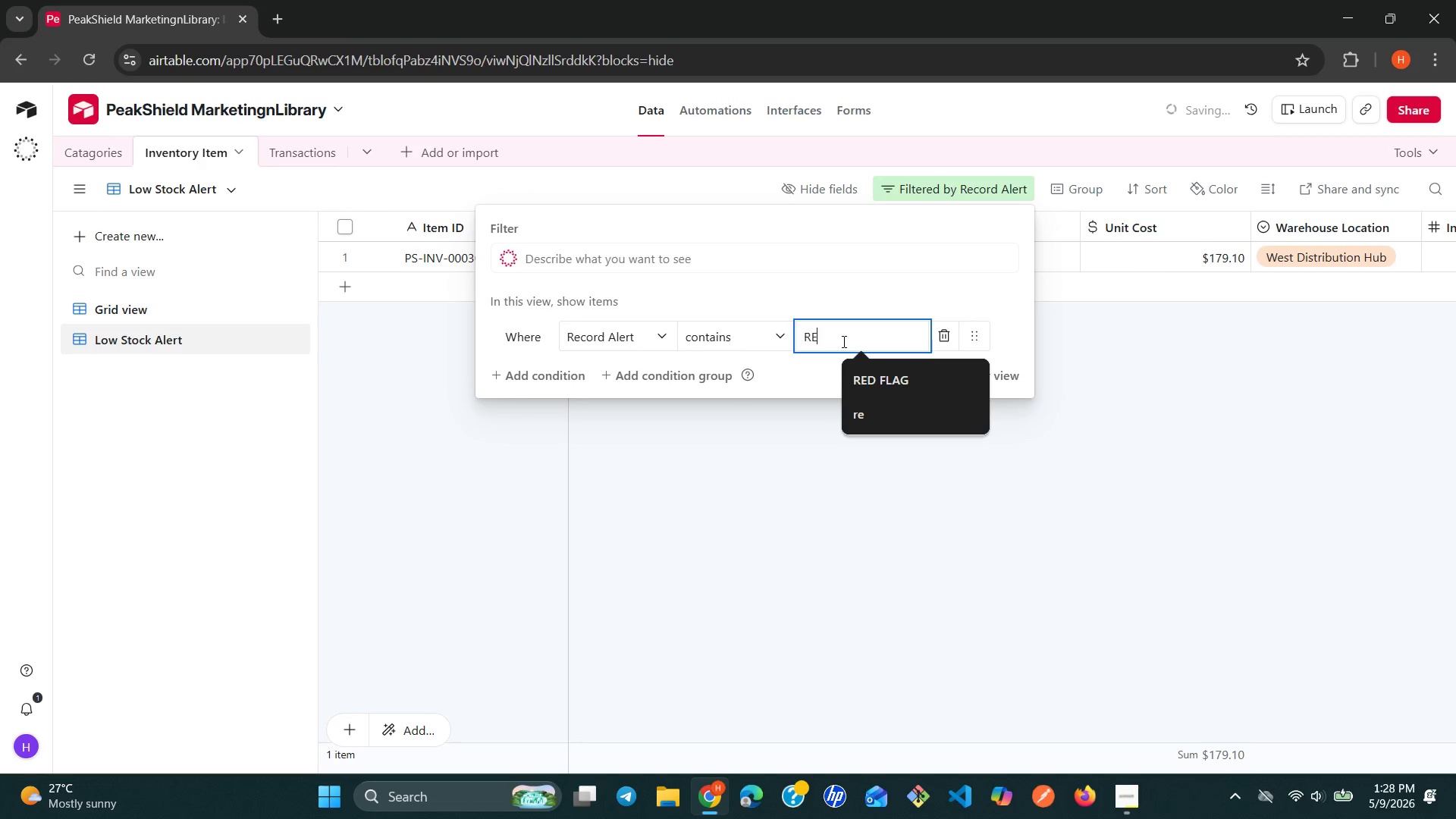 
wait(7.05)
 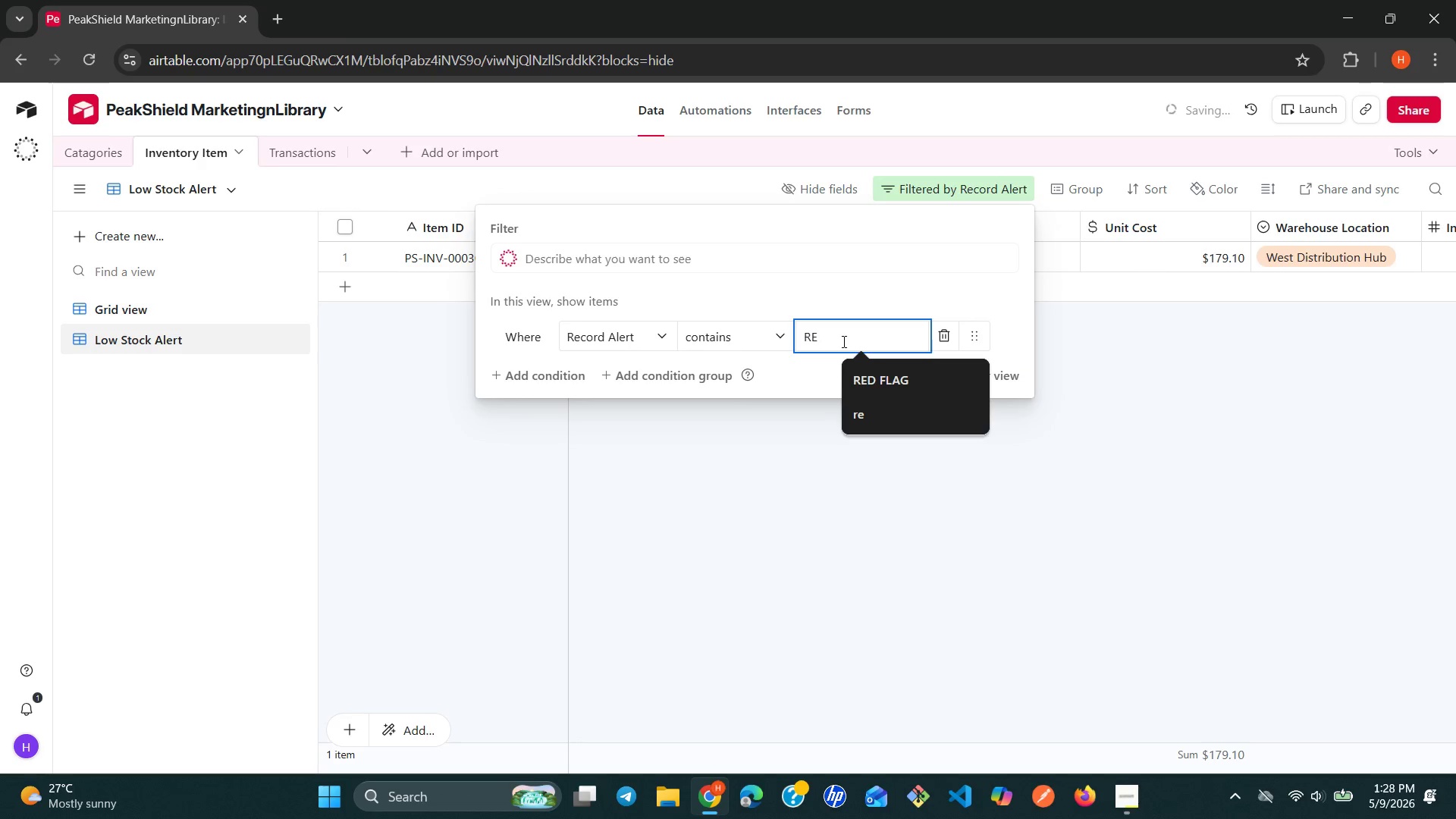 
key(Backspace)
type(eorde)
 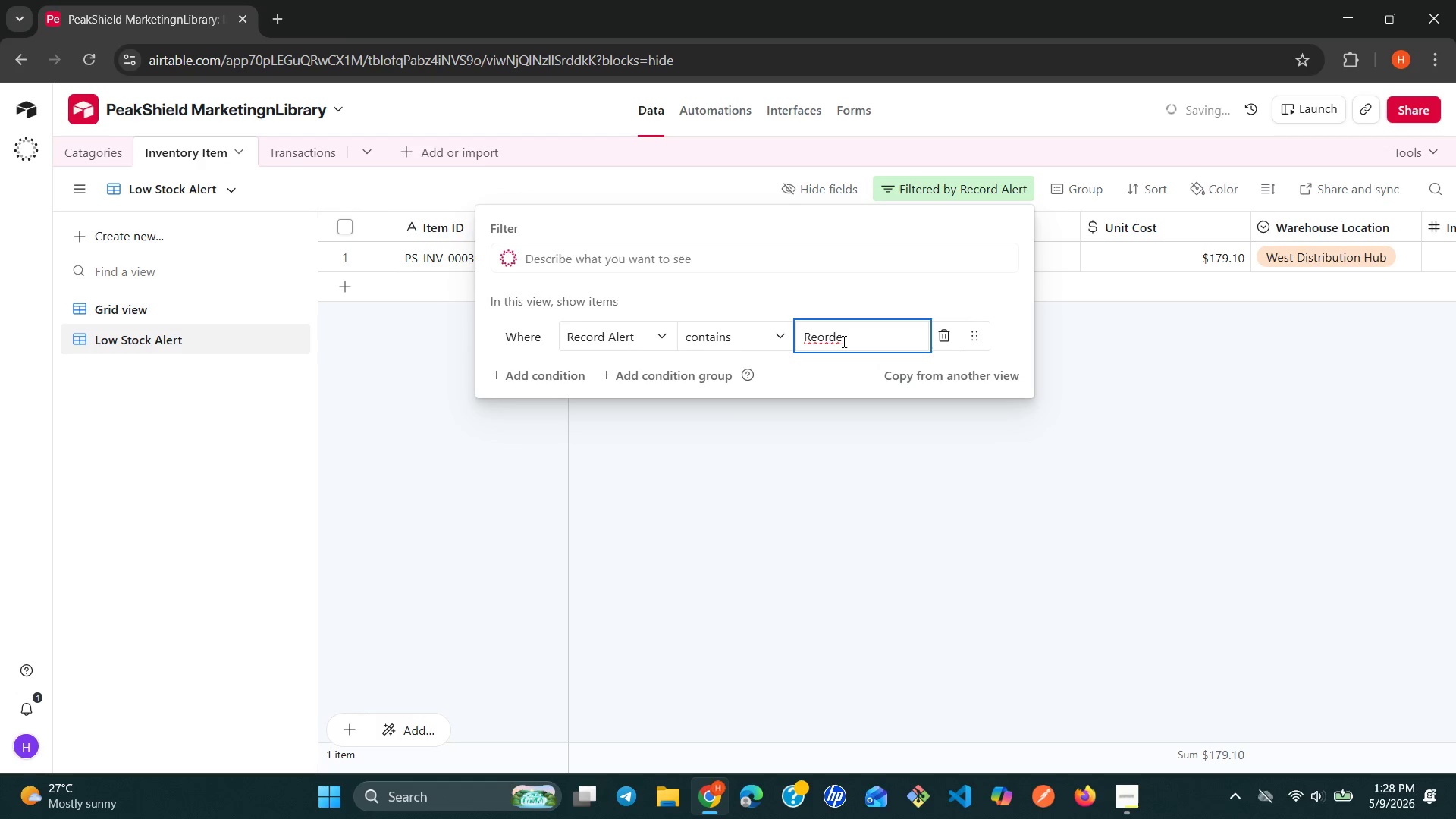 
type( )
key(Backspace)
type( Now)
 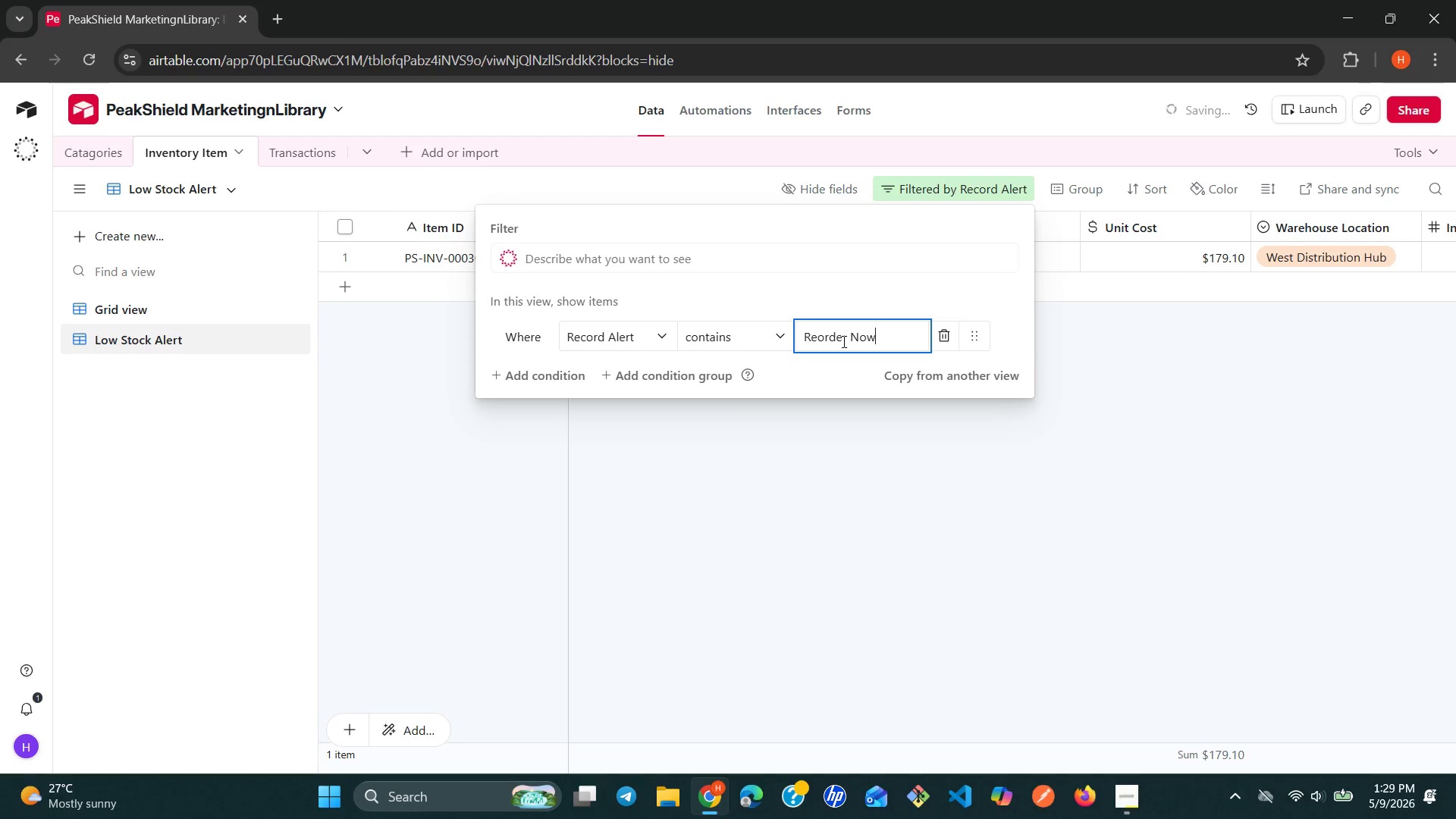 
wait(8.62)
 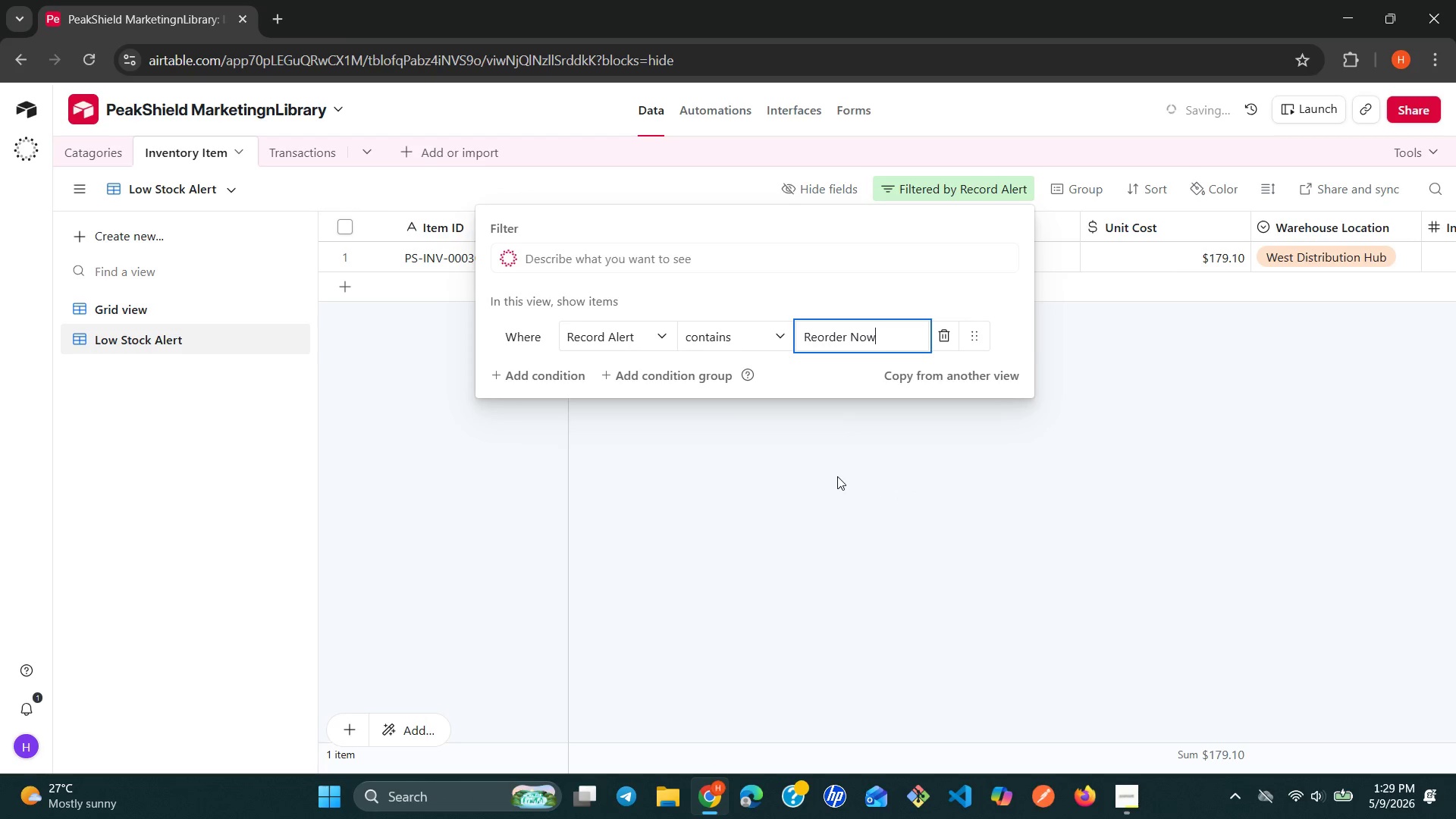 
left_click([837, 476])
 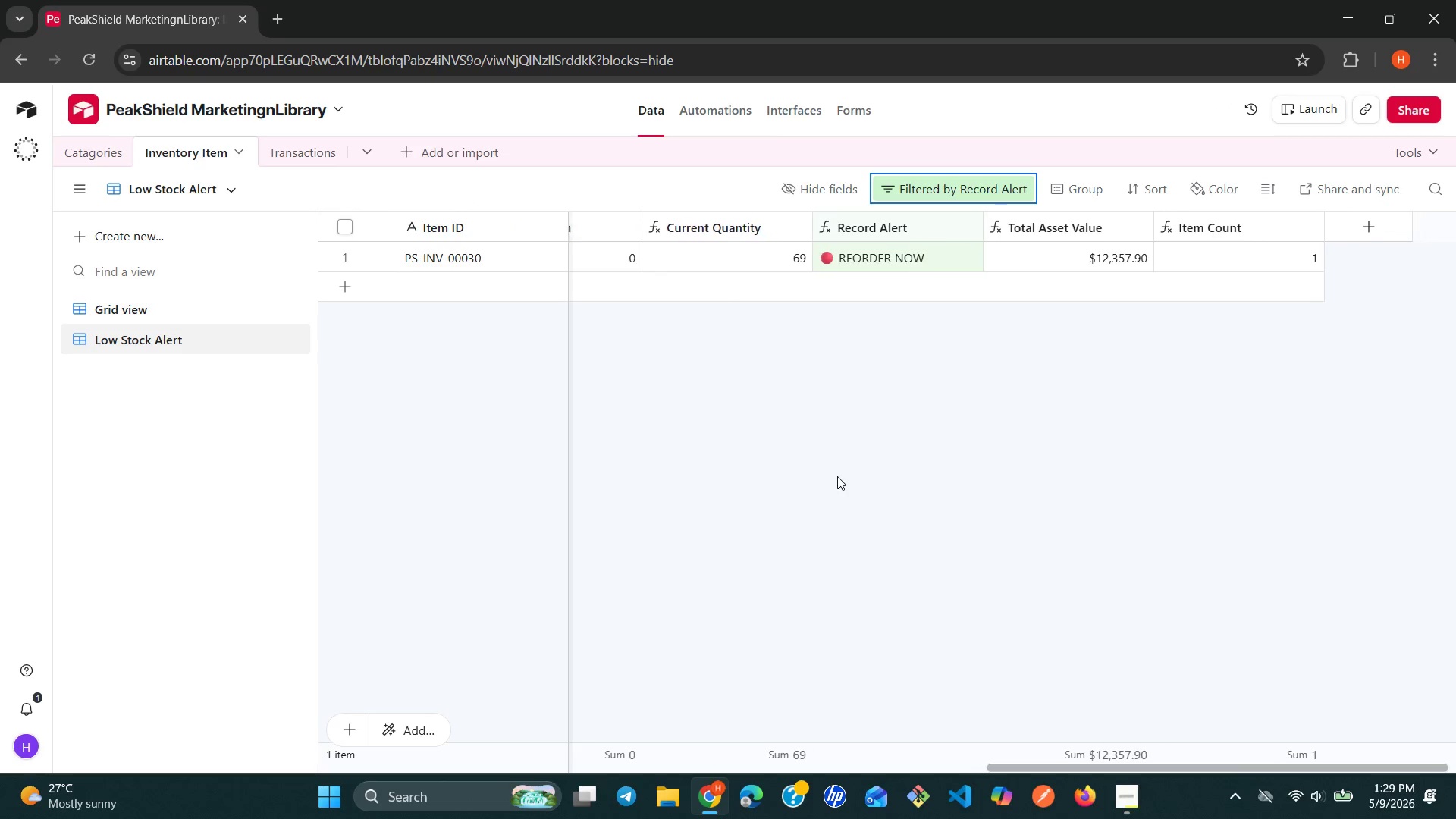 
wait(11.78)
 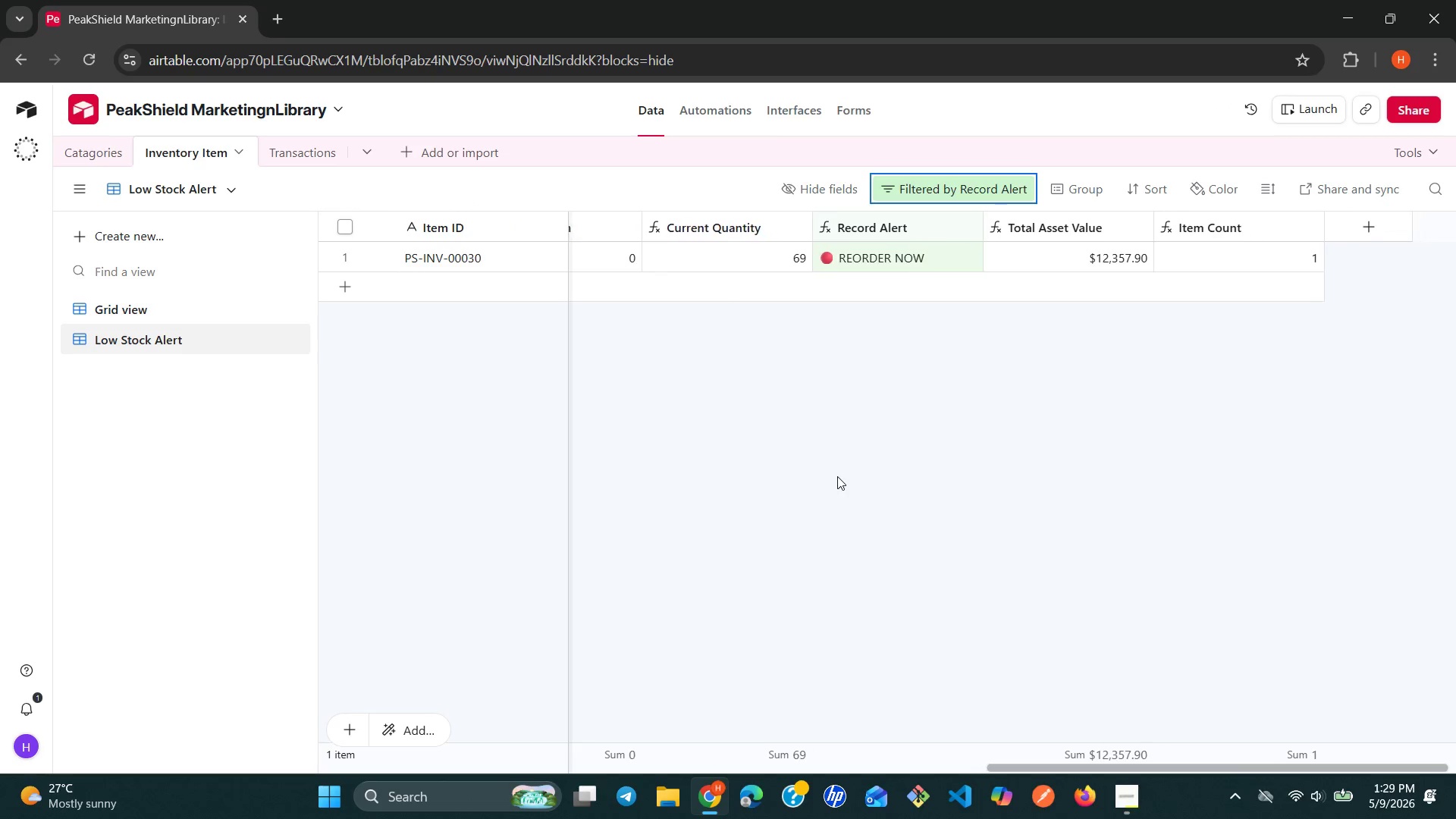 
left_click([180, 315])
 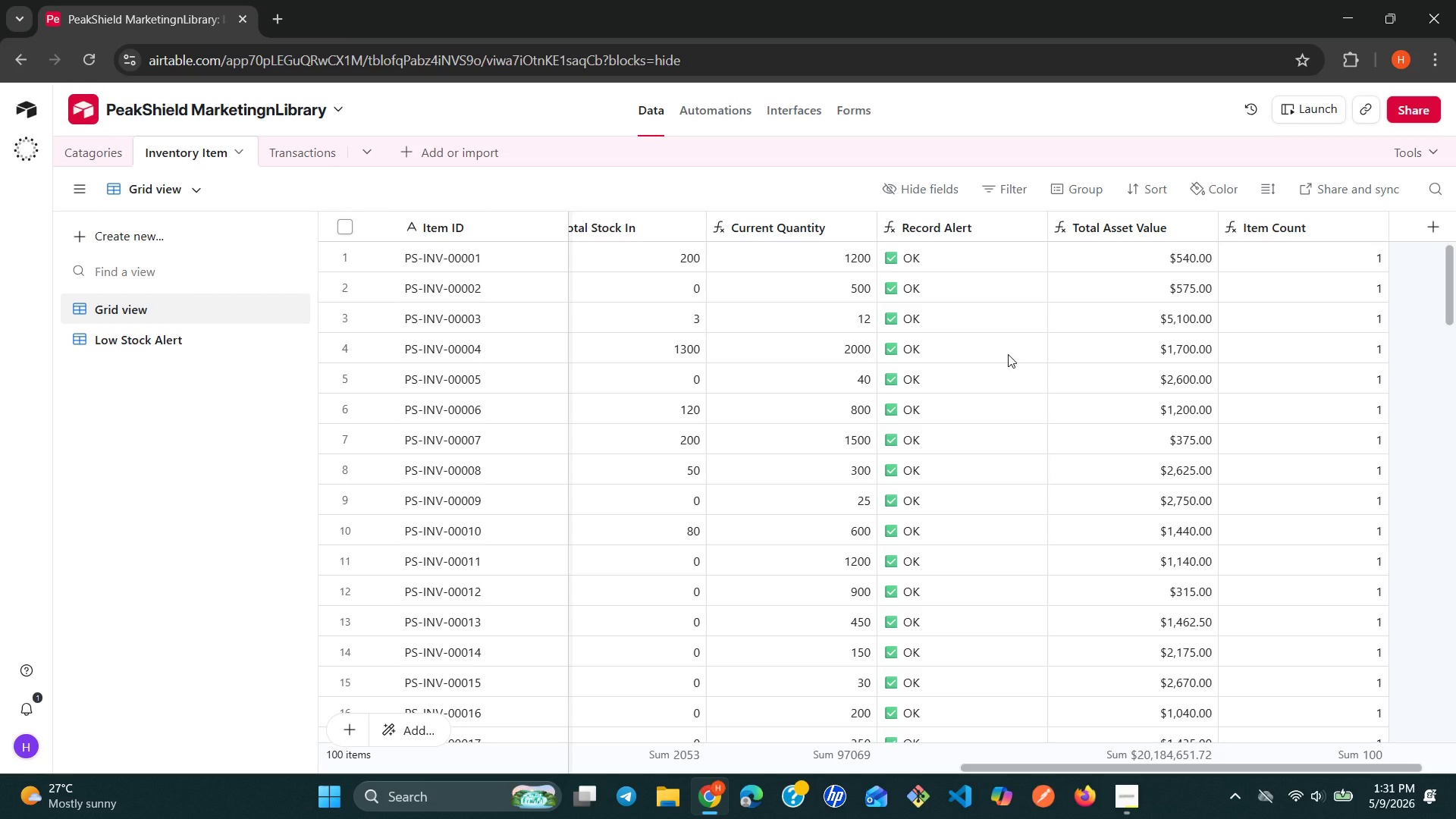 
wait(154.2)
 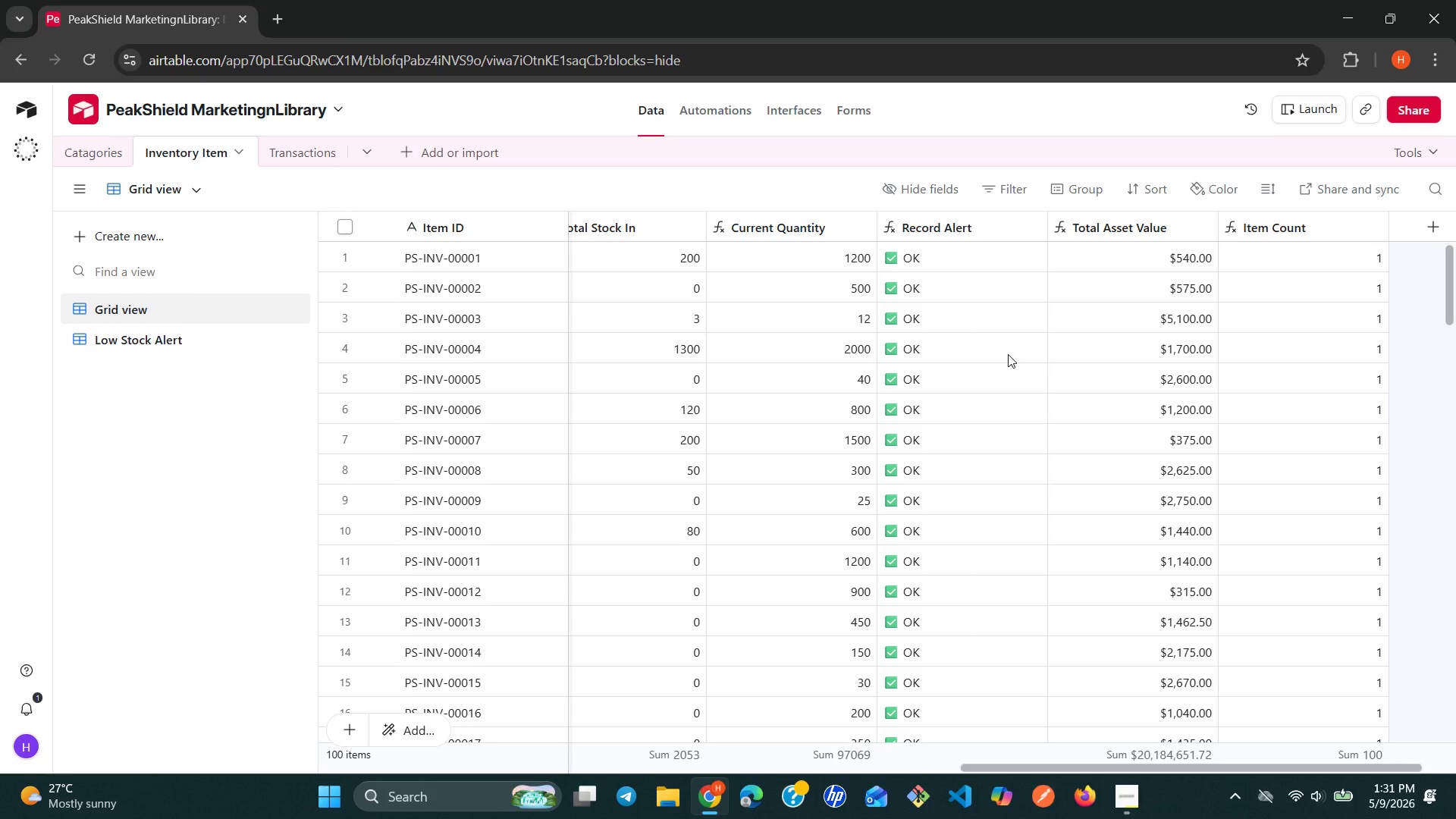 
left_click([843, 231])
 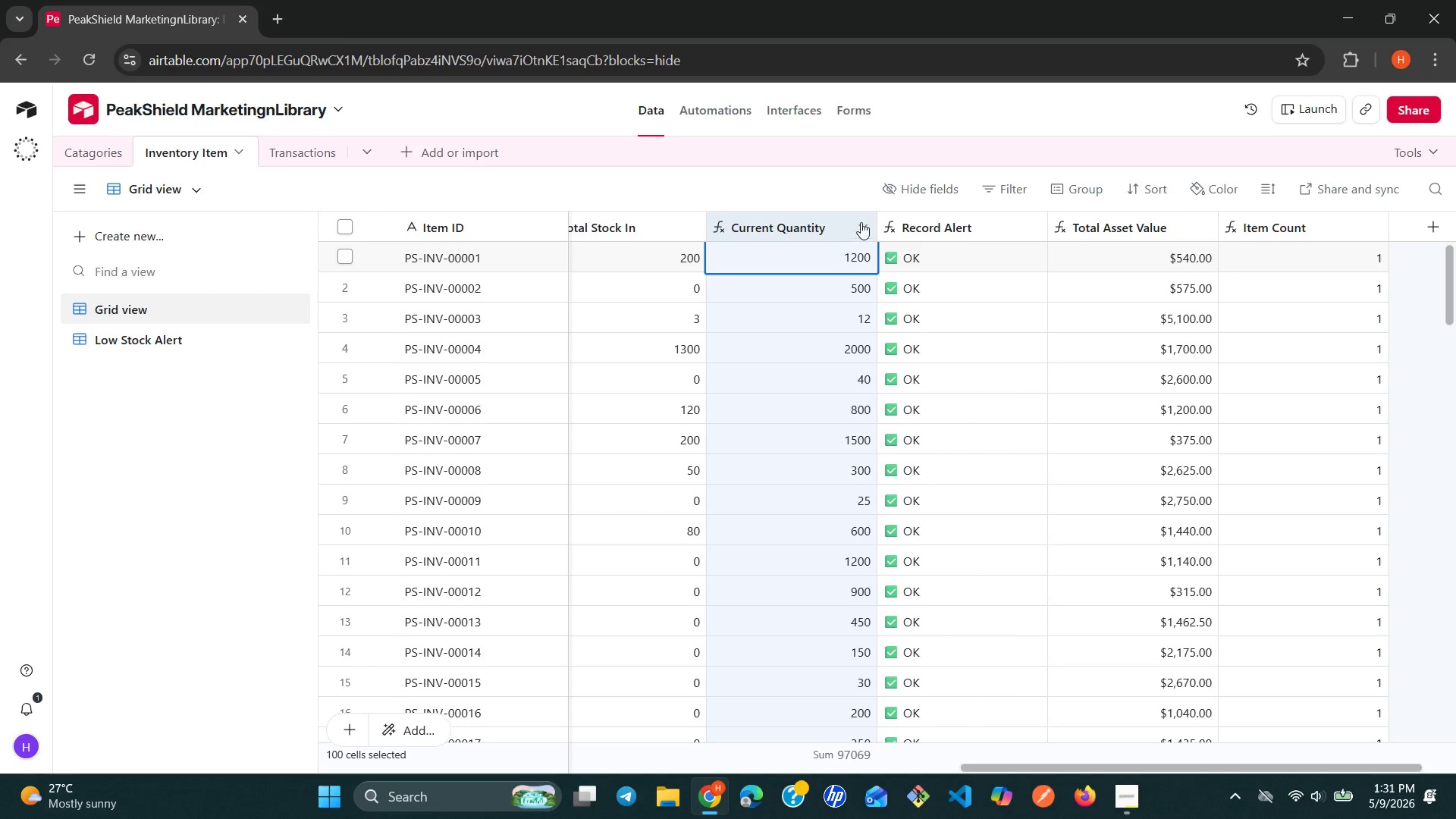 
left_click([868, 218])
 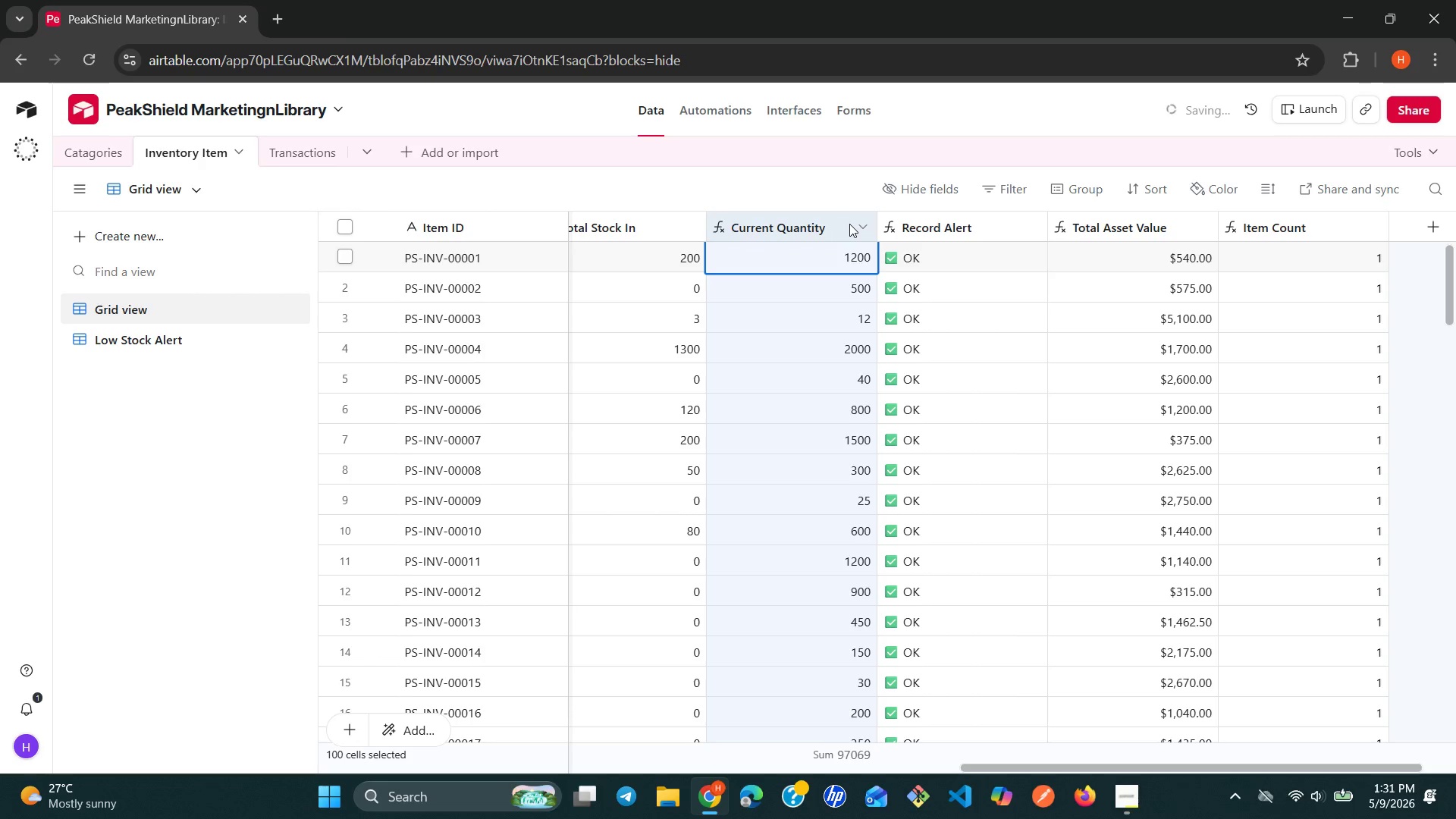 
left_click([849, 224])
 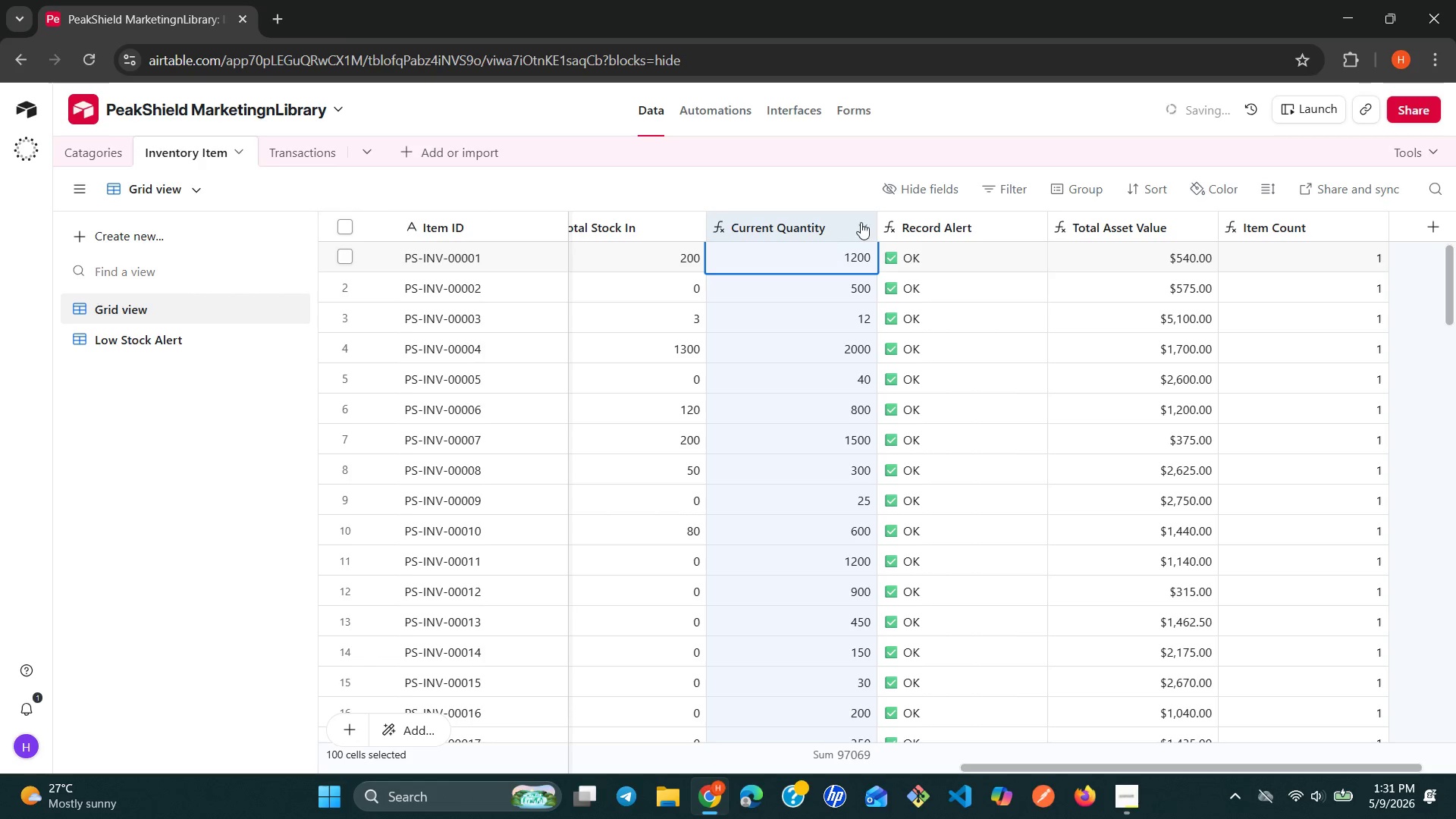 
left_click([866, 222])
 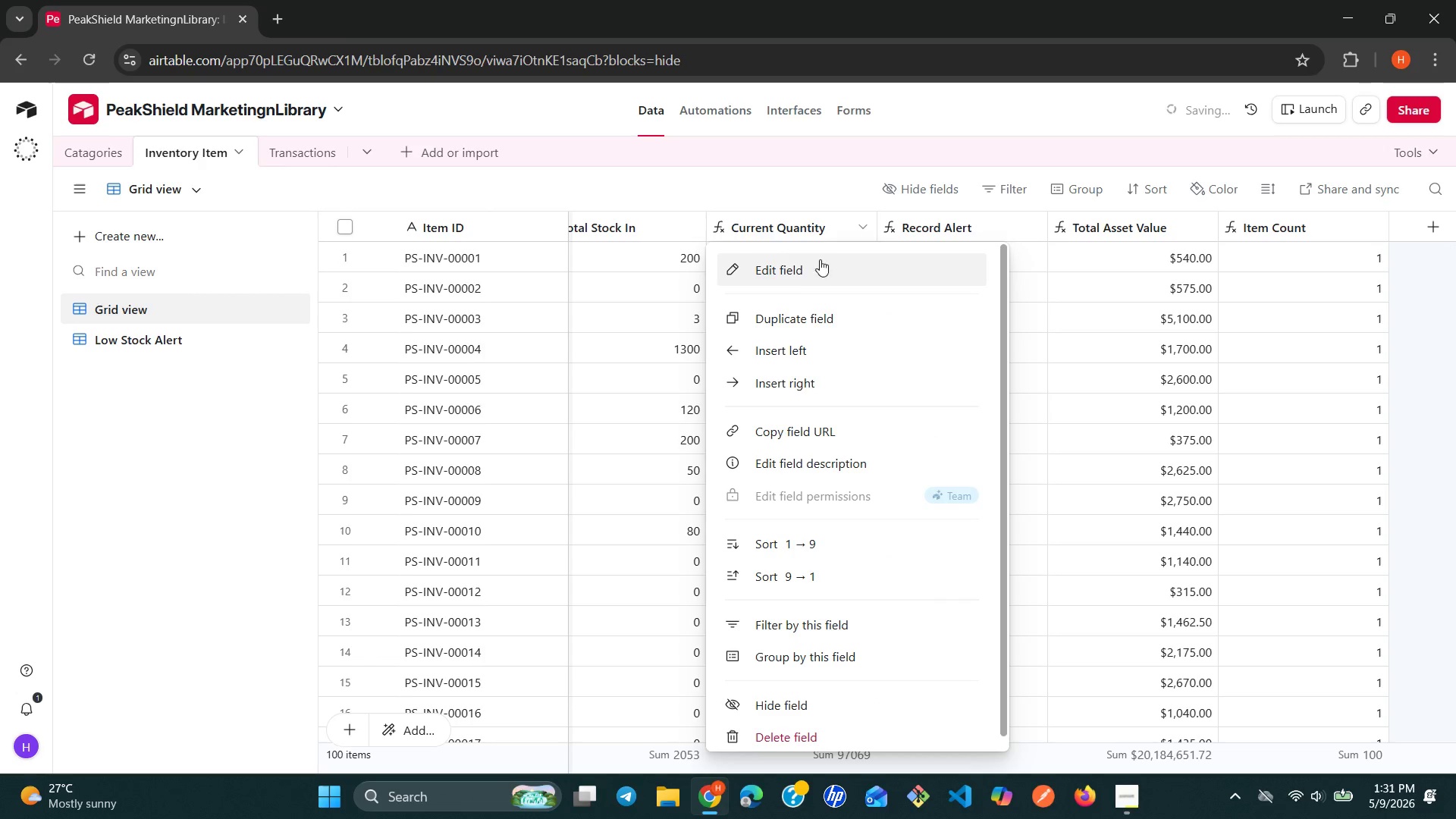 
left_click([811, 268])
 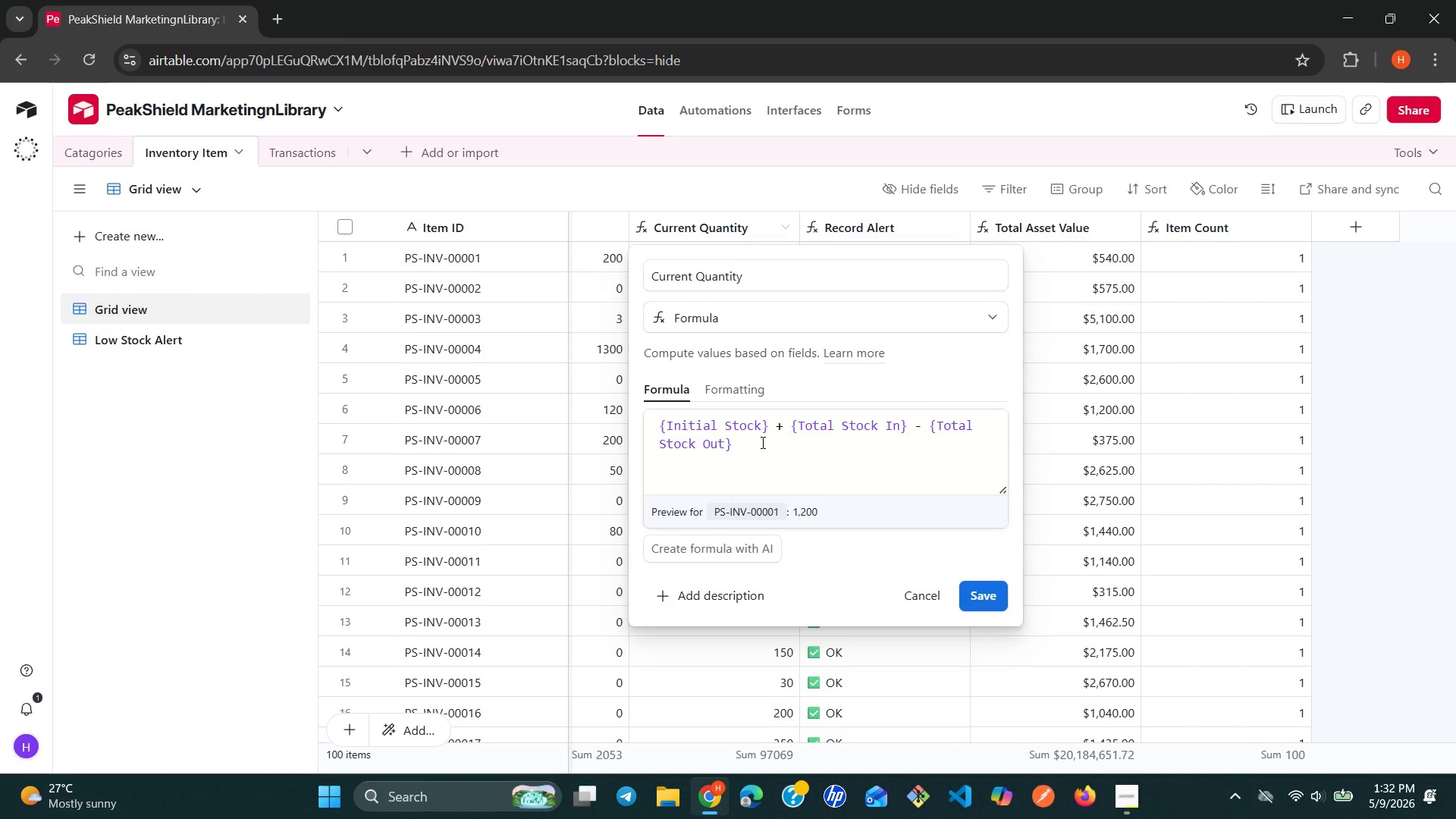 
wait(23.14)
 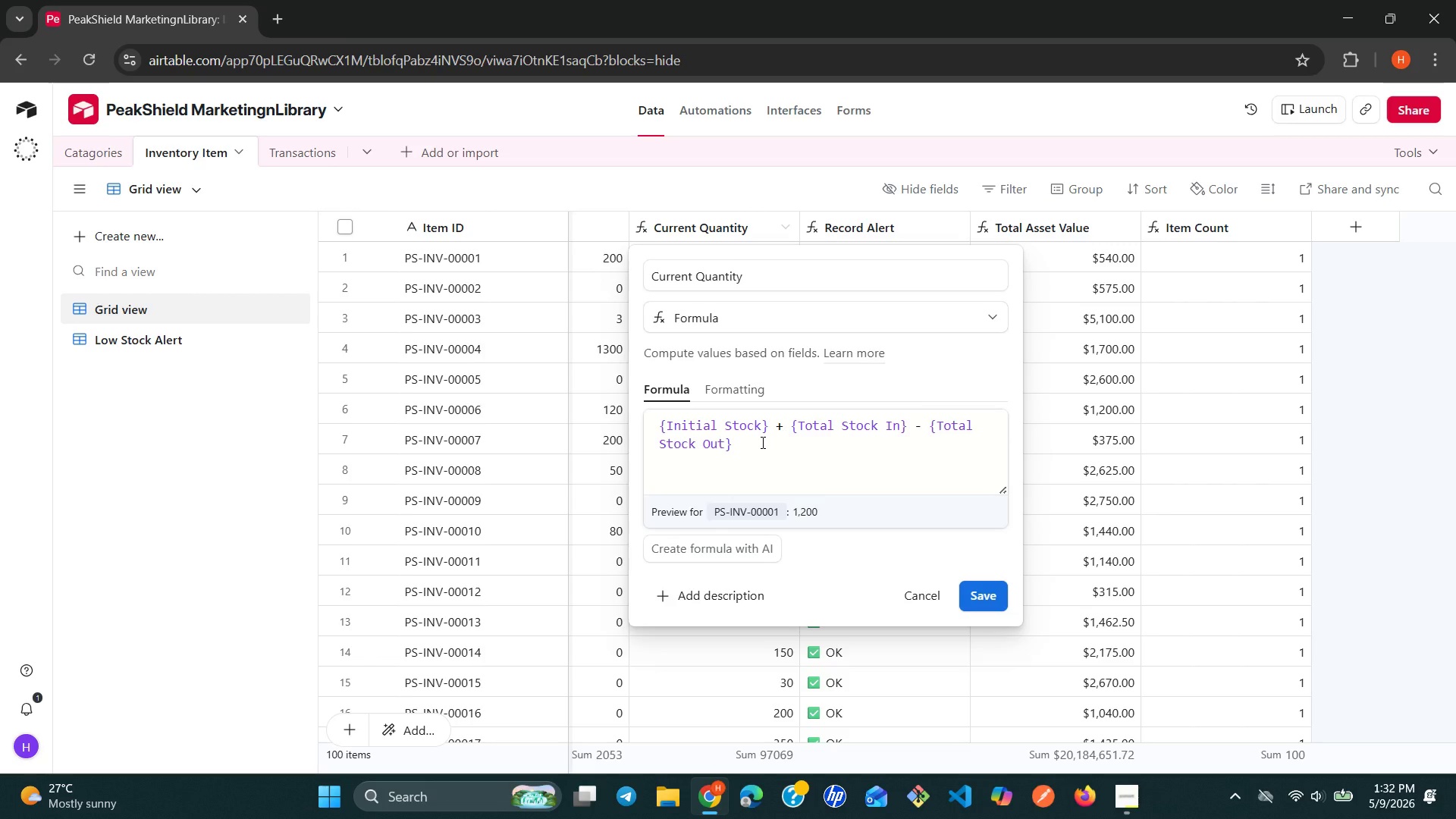 
left_click([732, 397])
 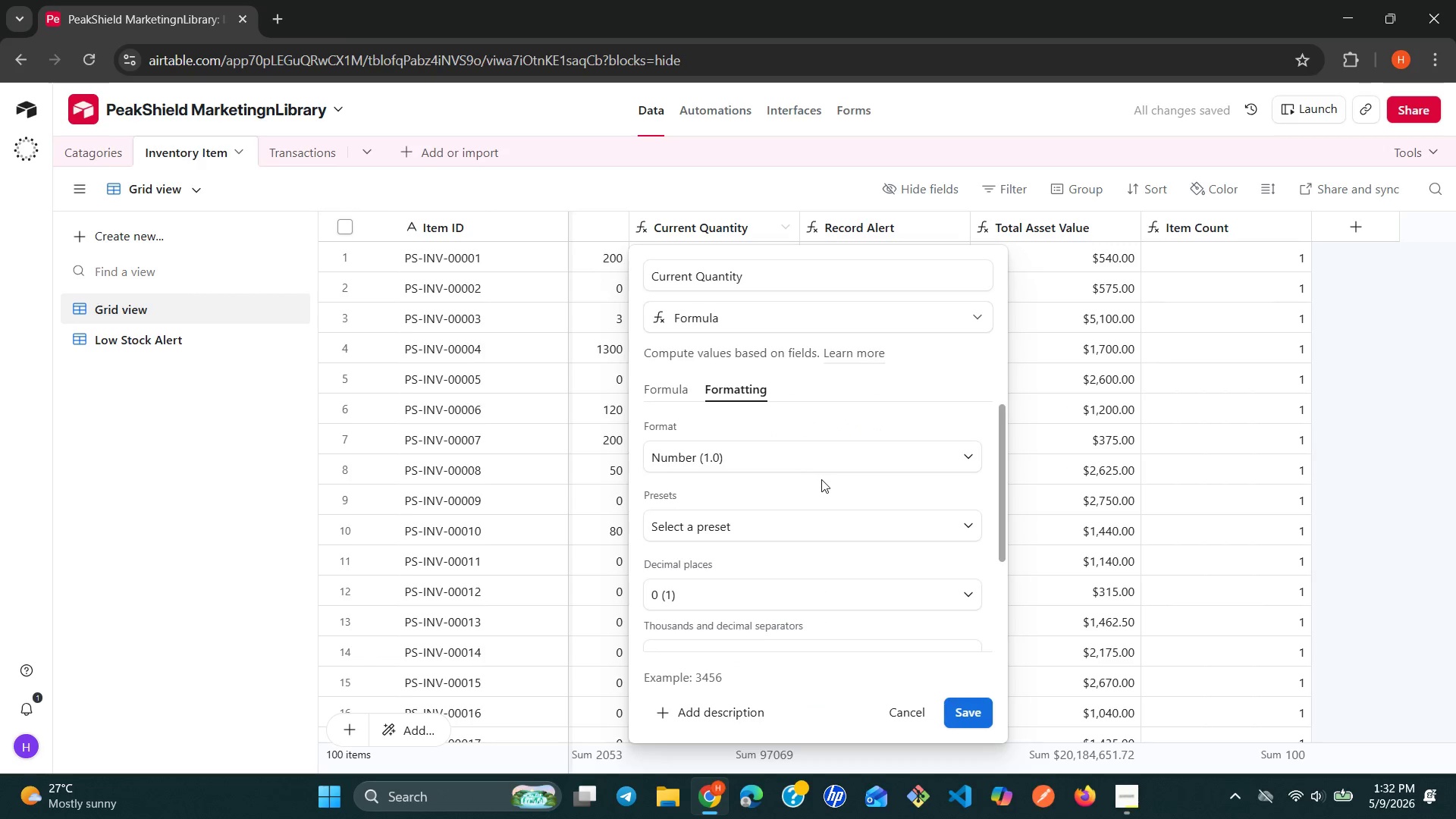 
left_click([857, 523])
 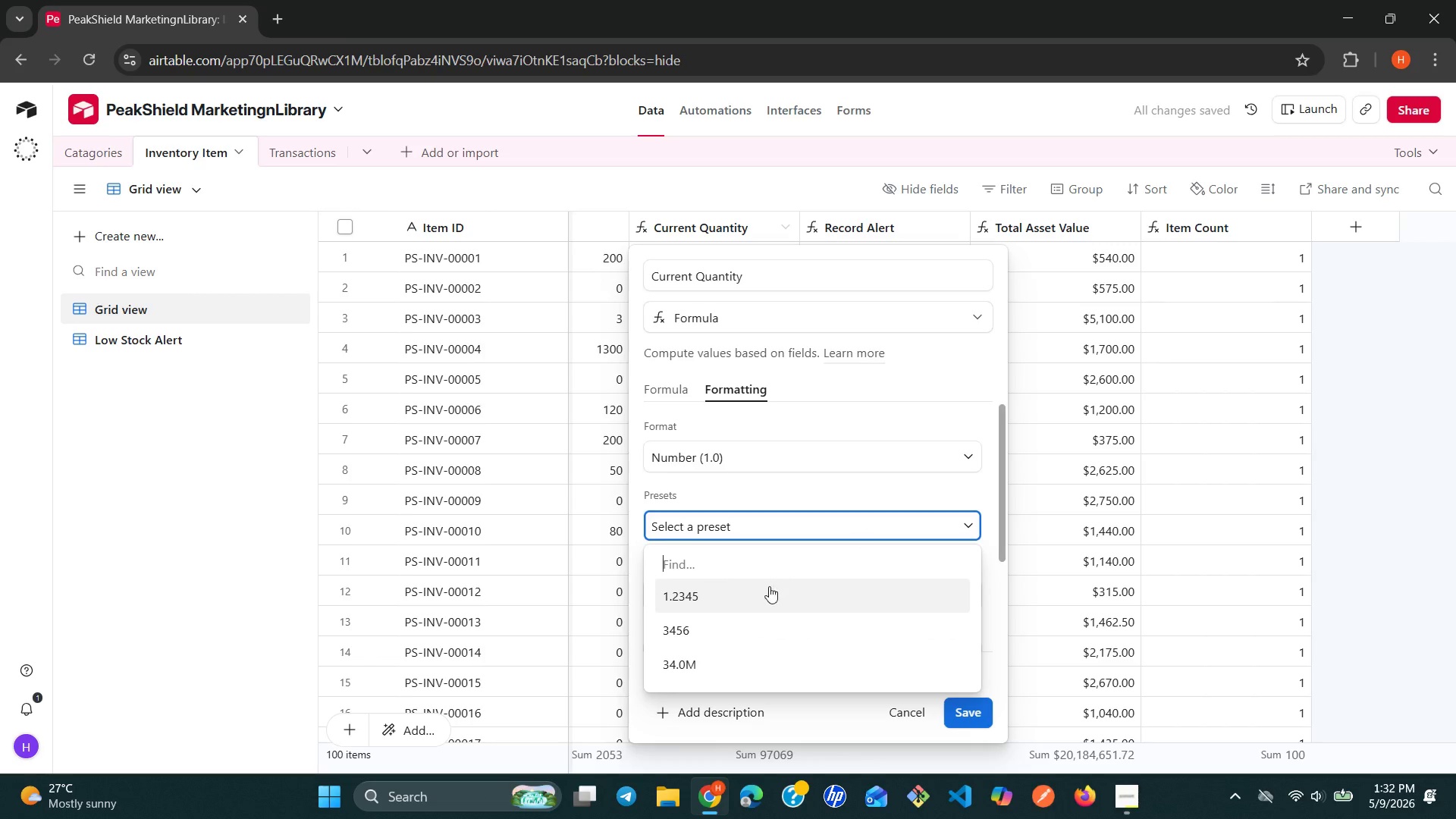 
left_click([726, 627])
 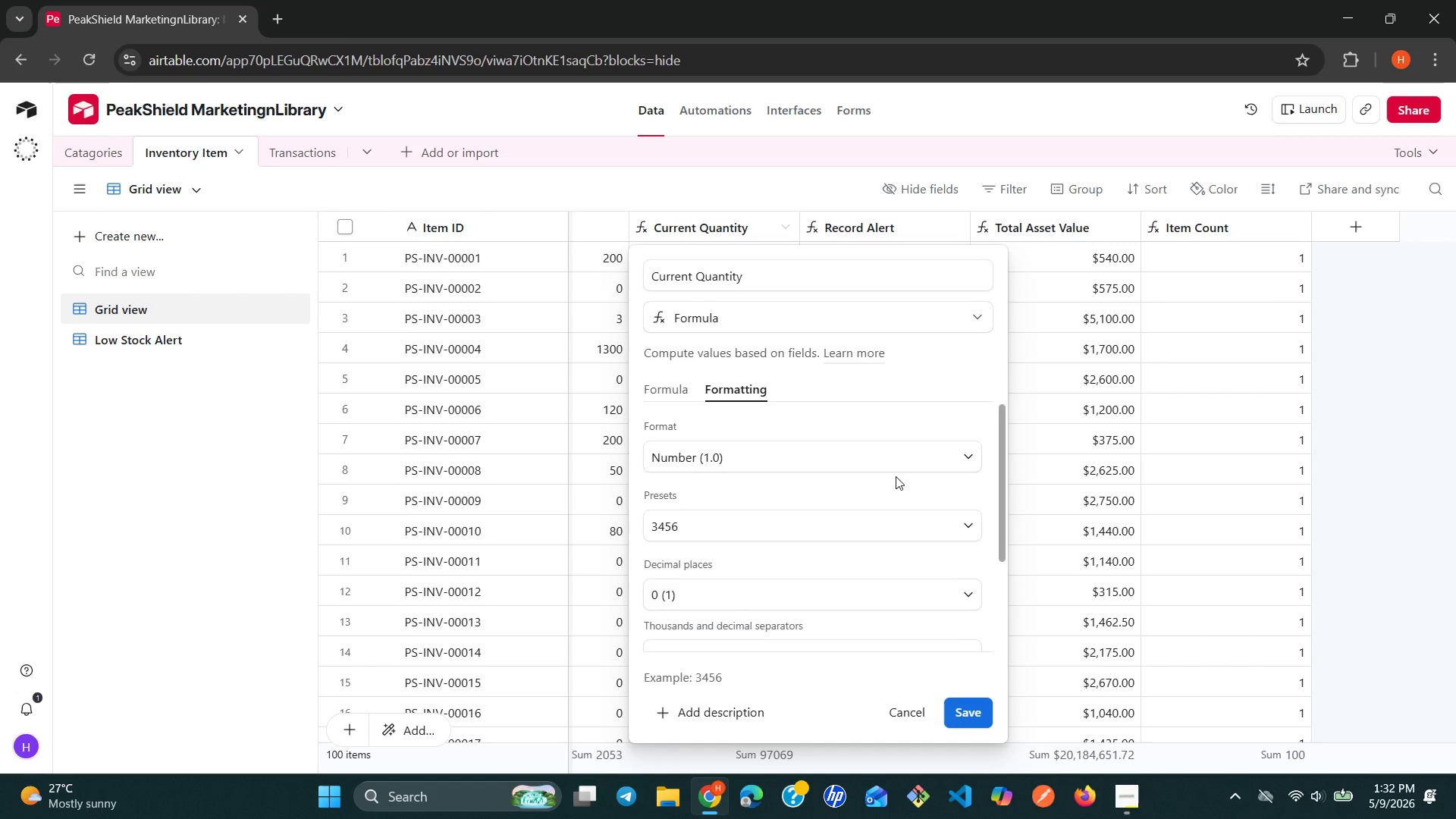 
left_click([927, 452])
 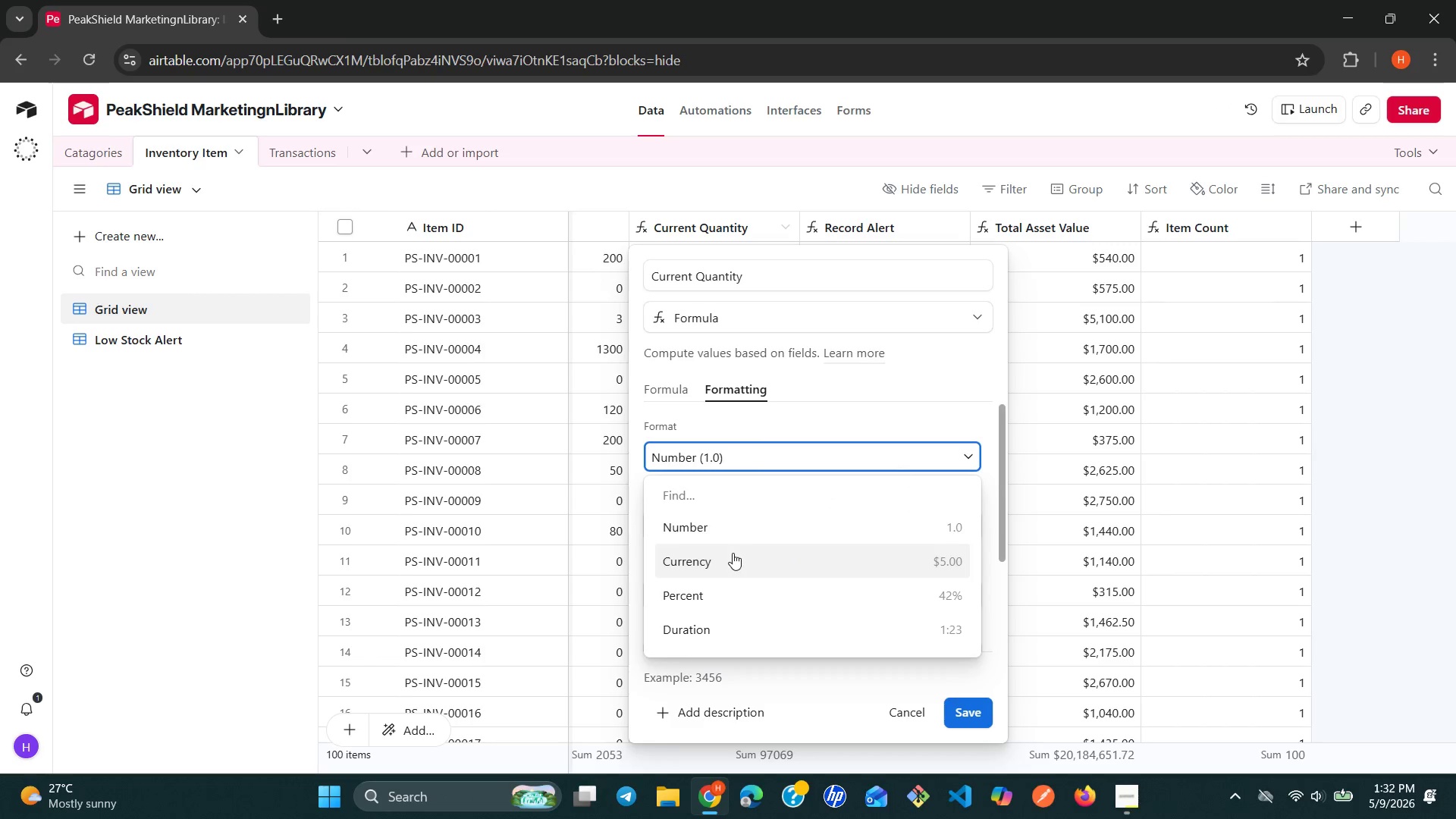 
left_click([708, 525])
 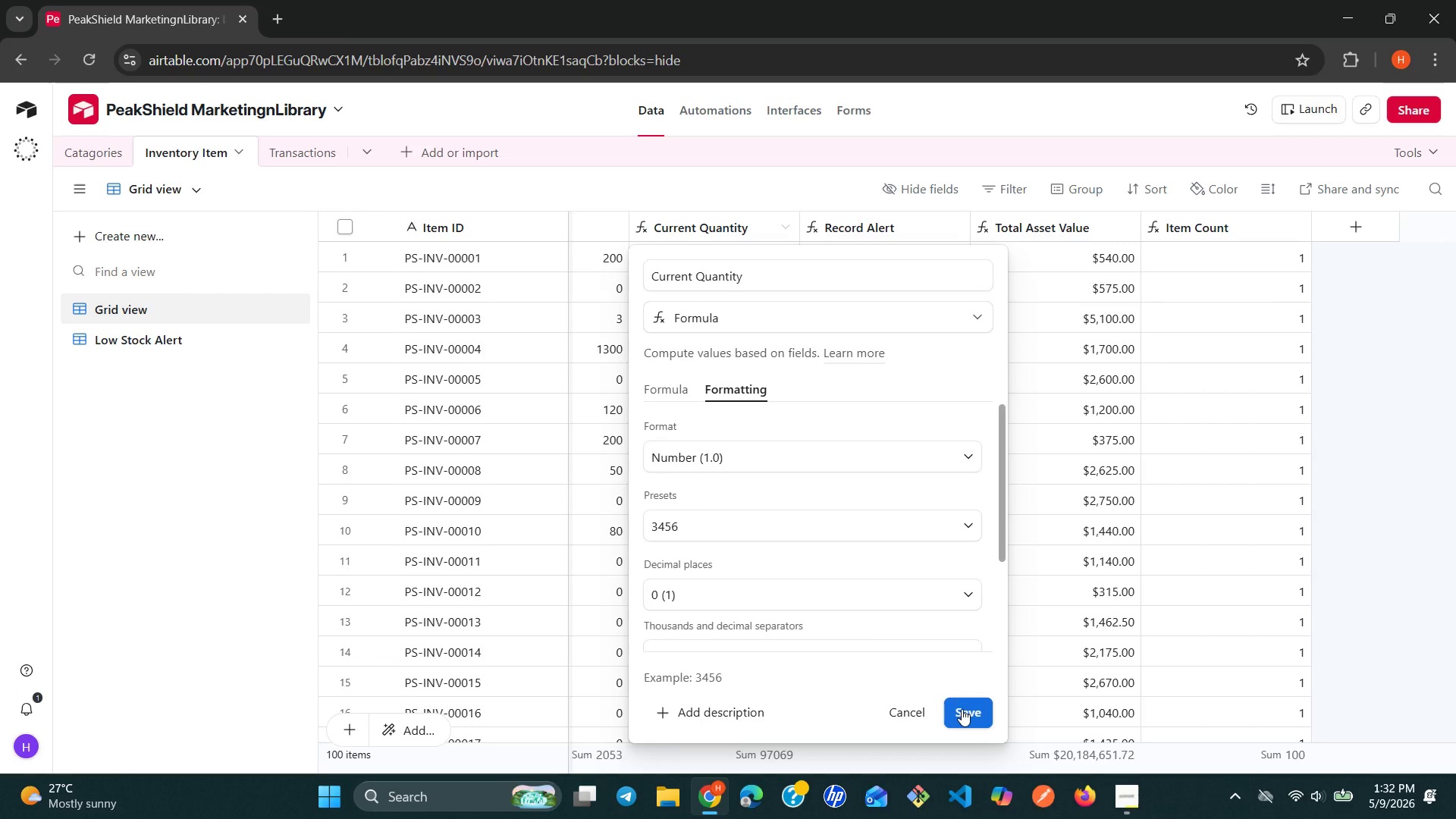 
left_click([962, 709])
 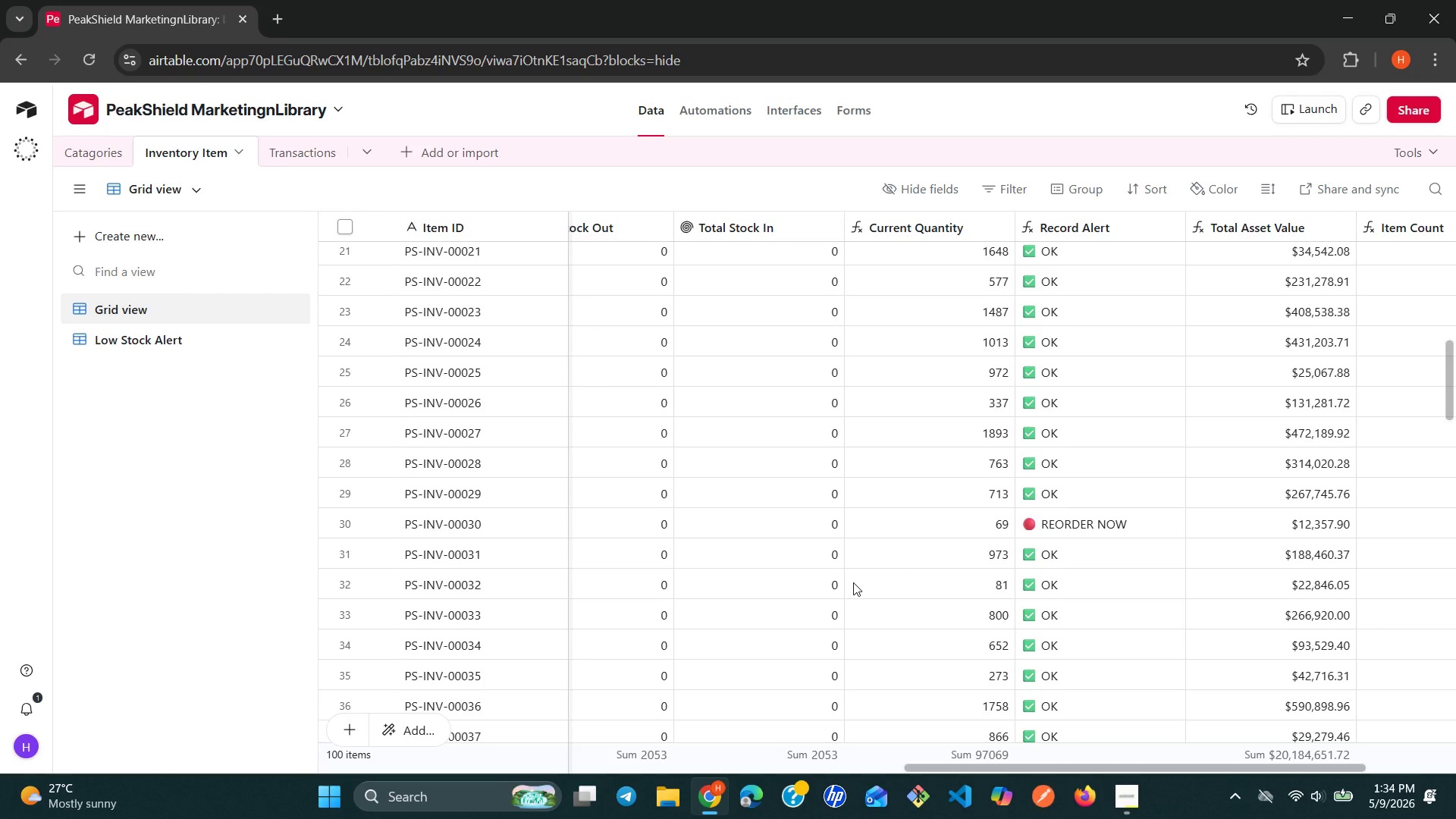 
wait(125.0)
 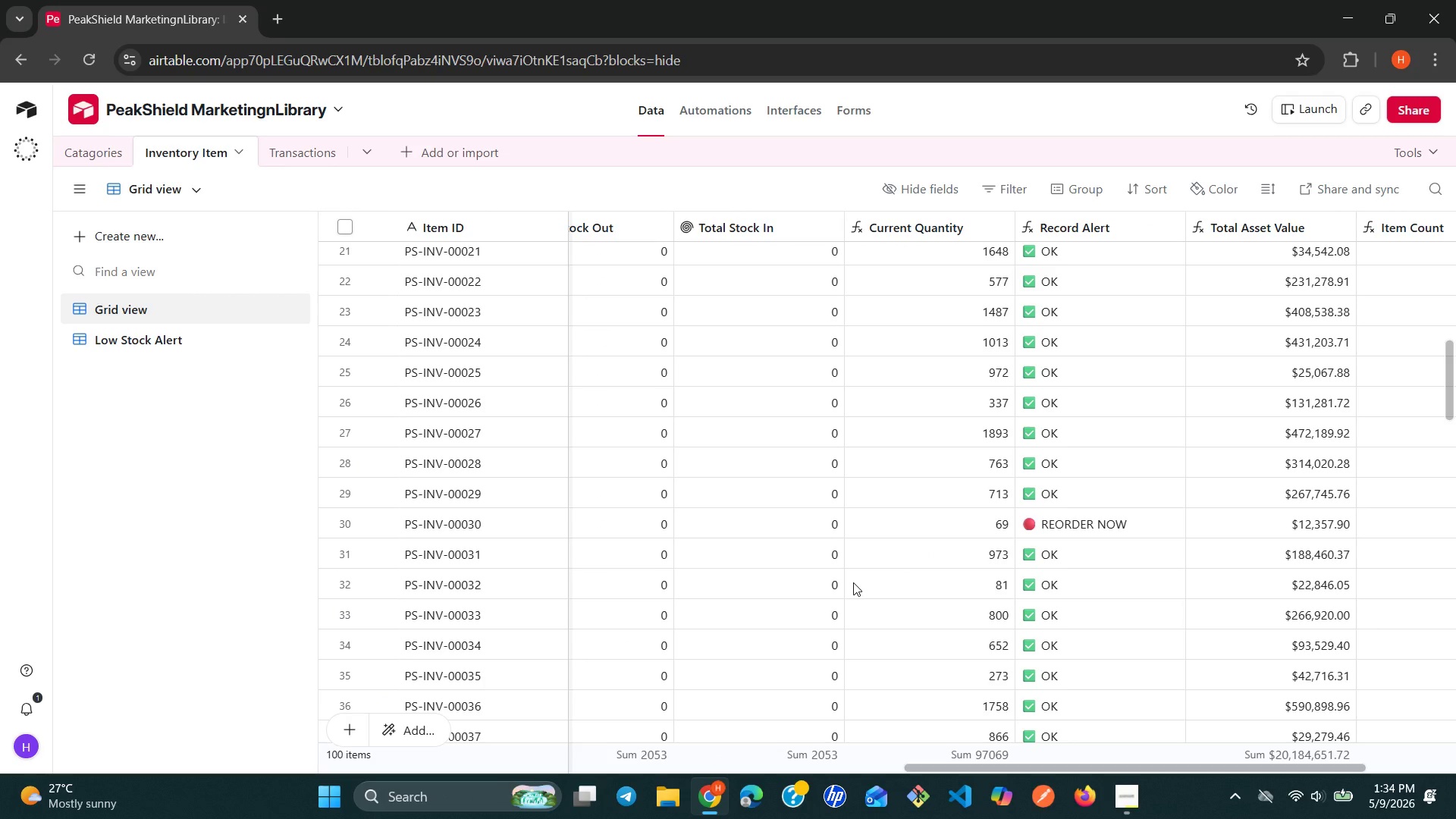 
left_click([969, 224])
 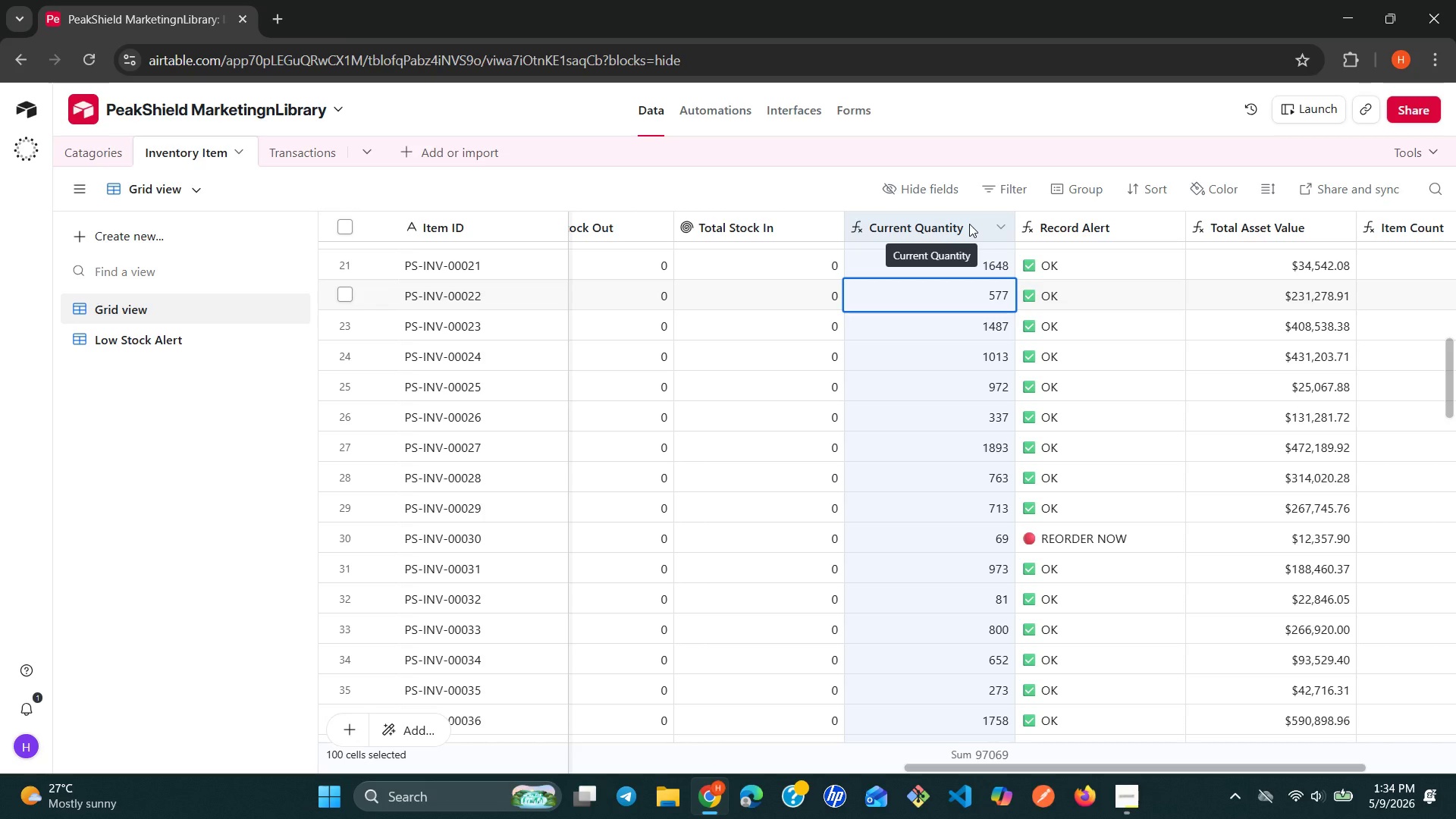 
left_click([969, 224])
 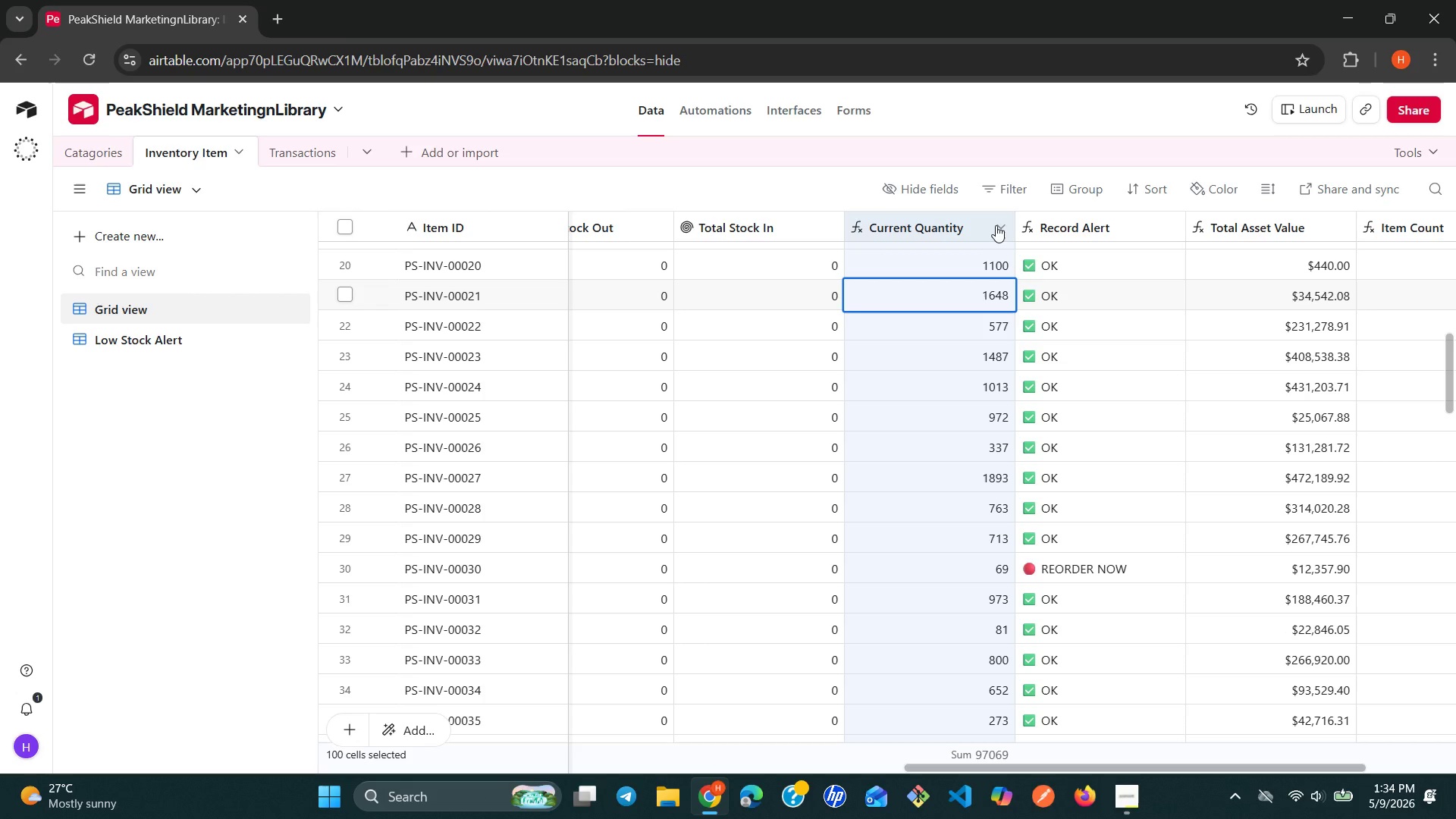 
left_click([999, 225])
 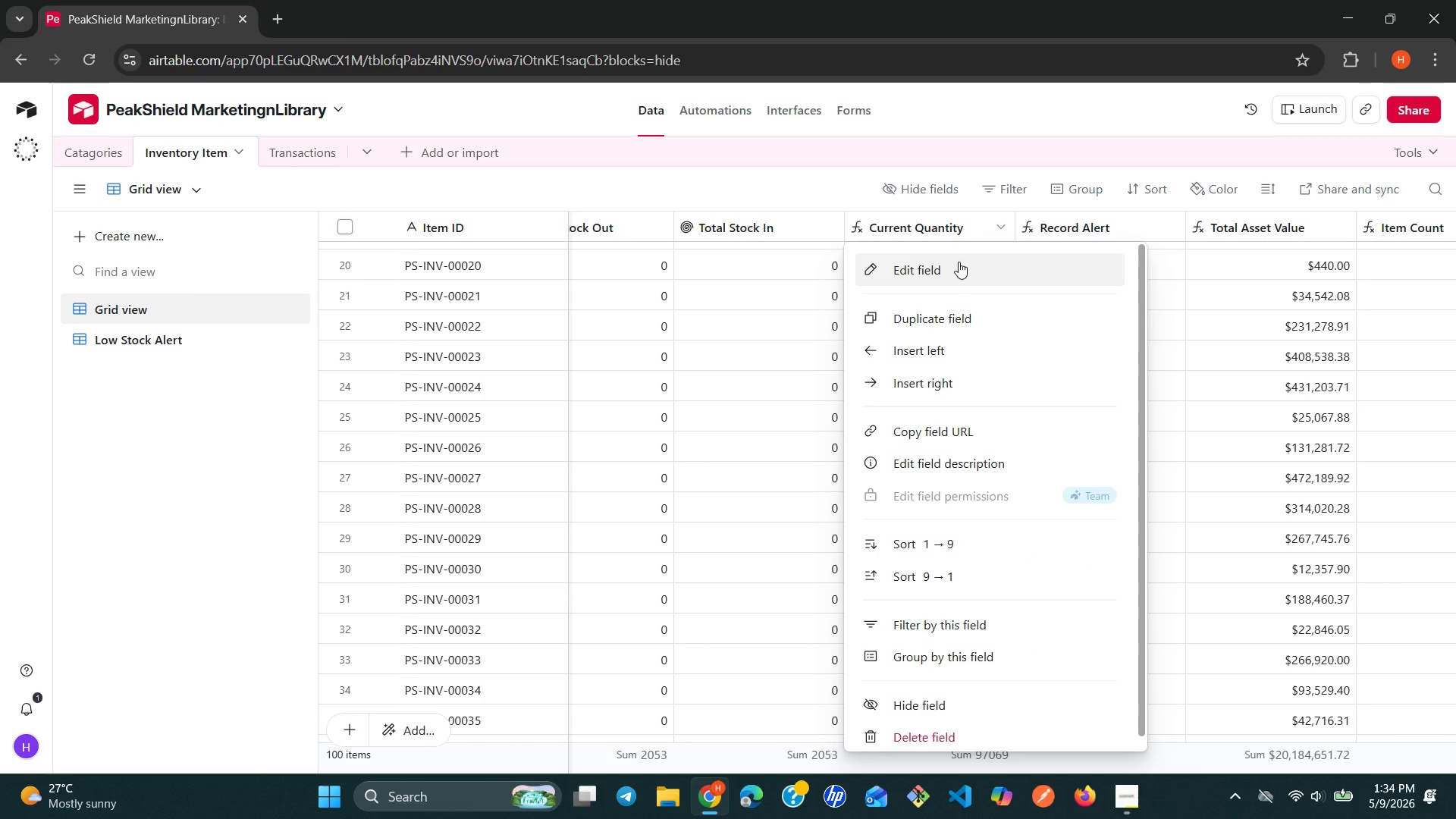 
left_click([956, 266])
 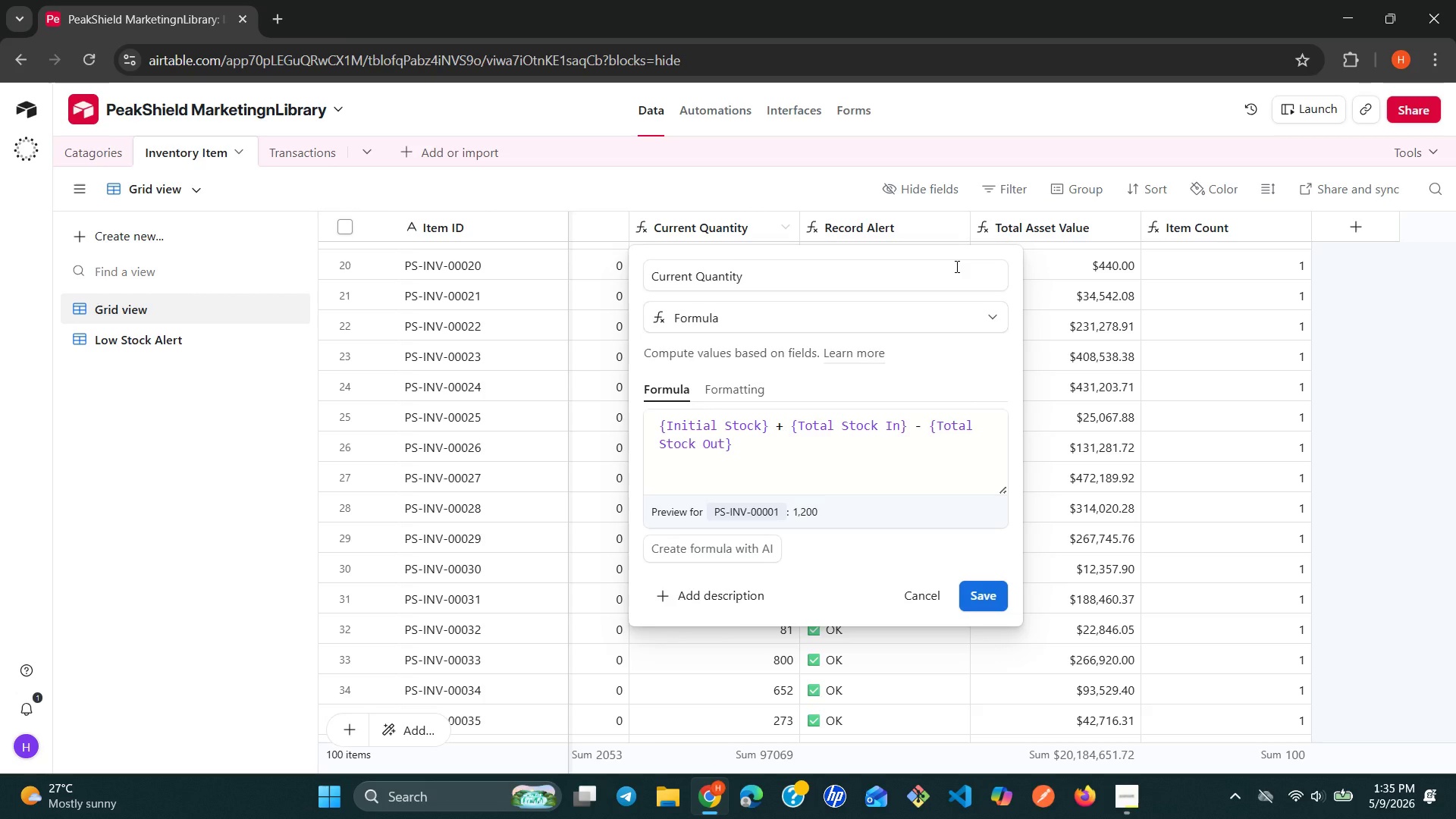 
wait(26.8)
 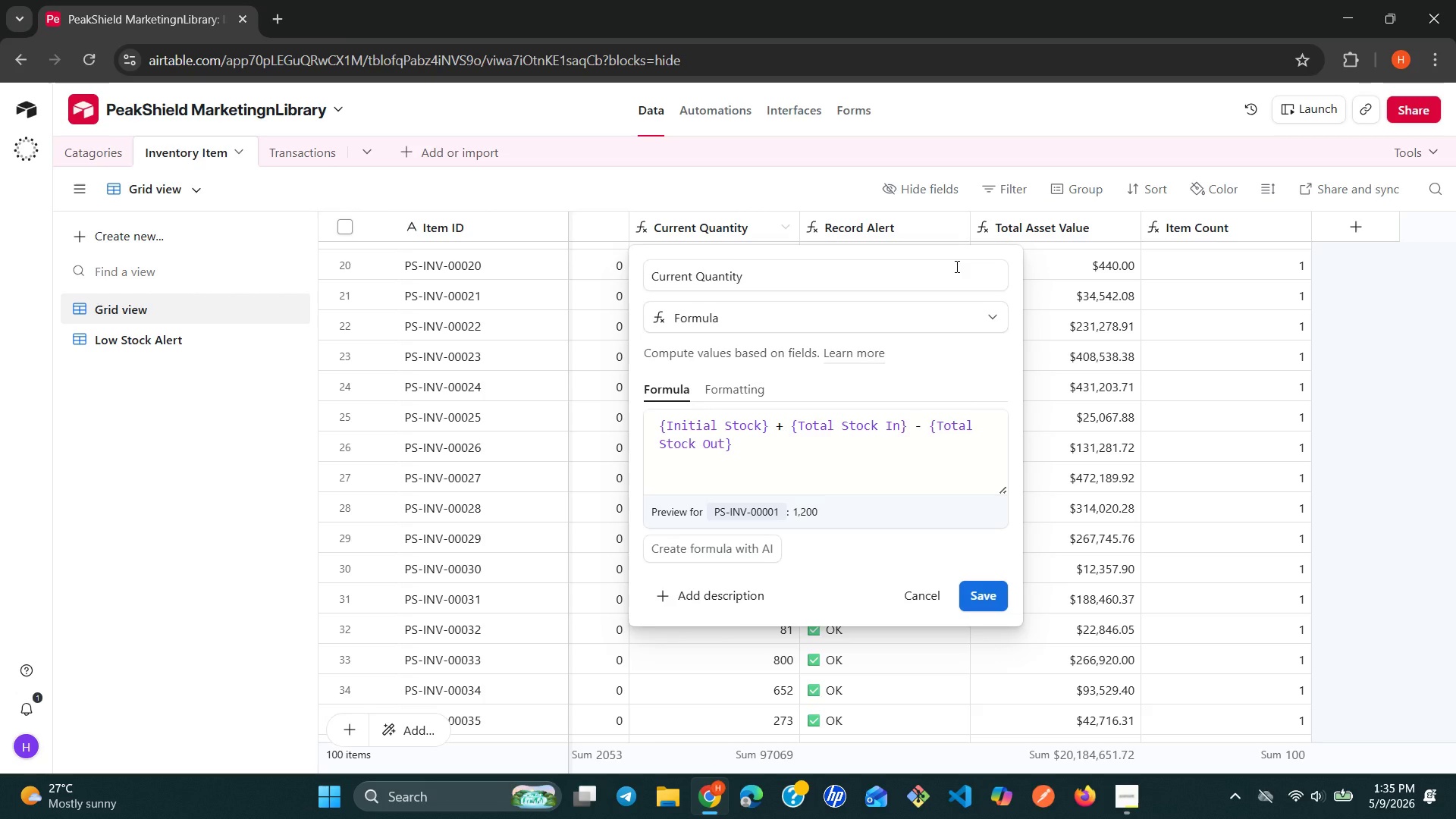 
left_click([931, 592])
 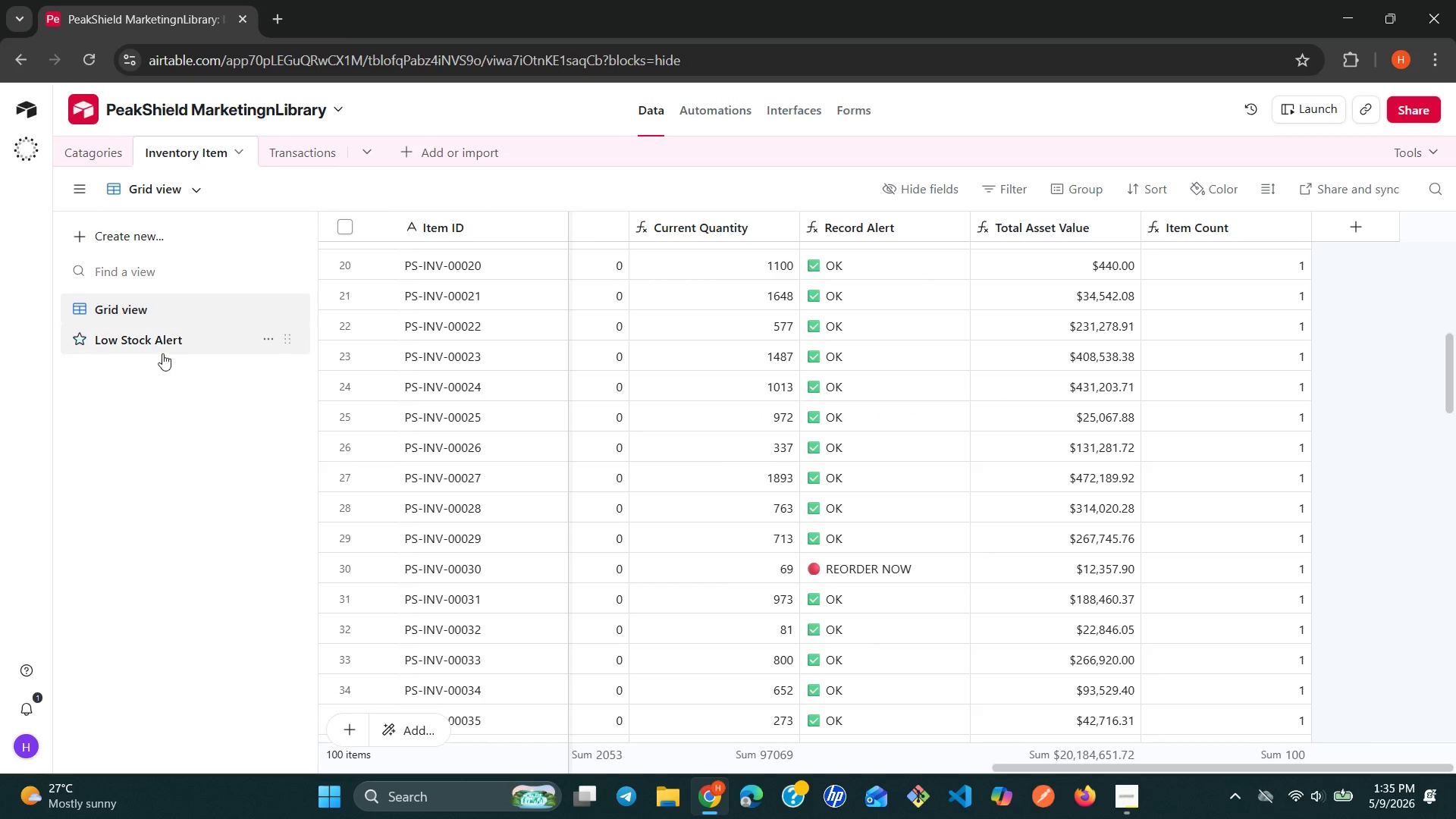 
left_click([162, 353])
 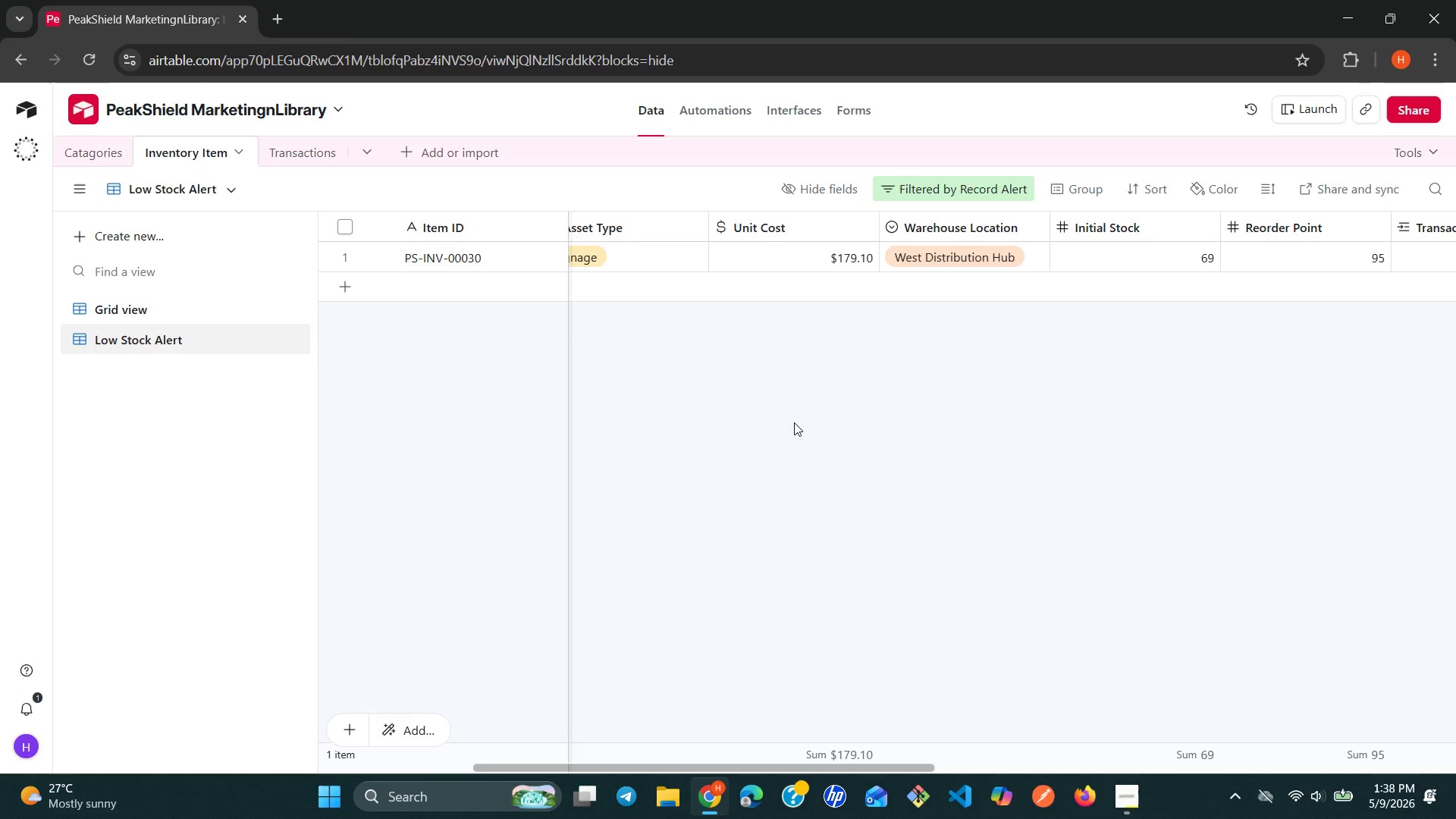 
wait(179.72)
 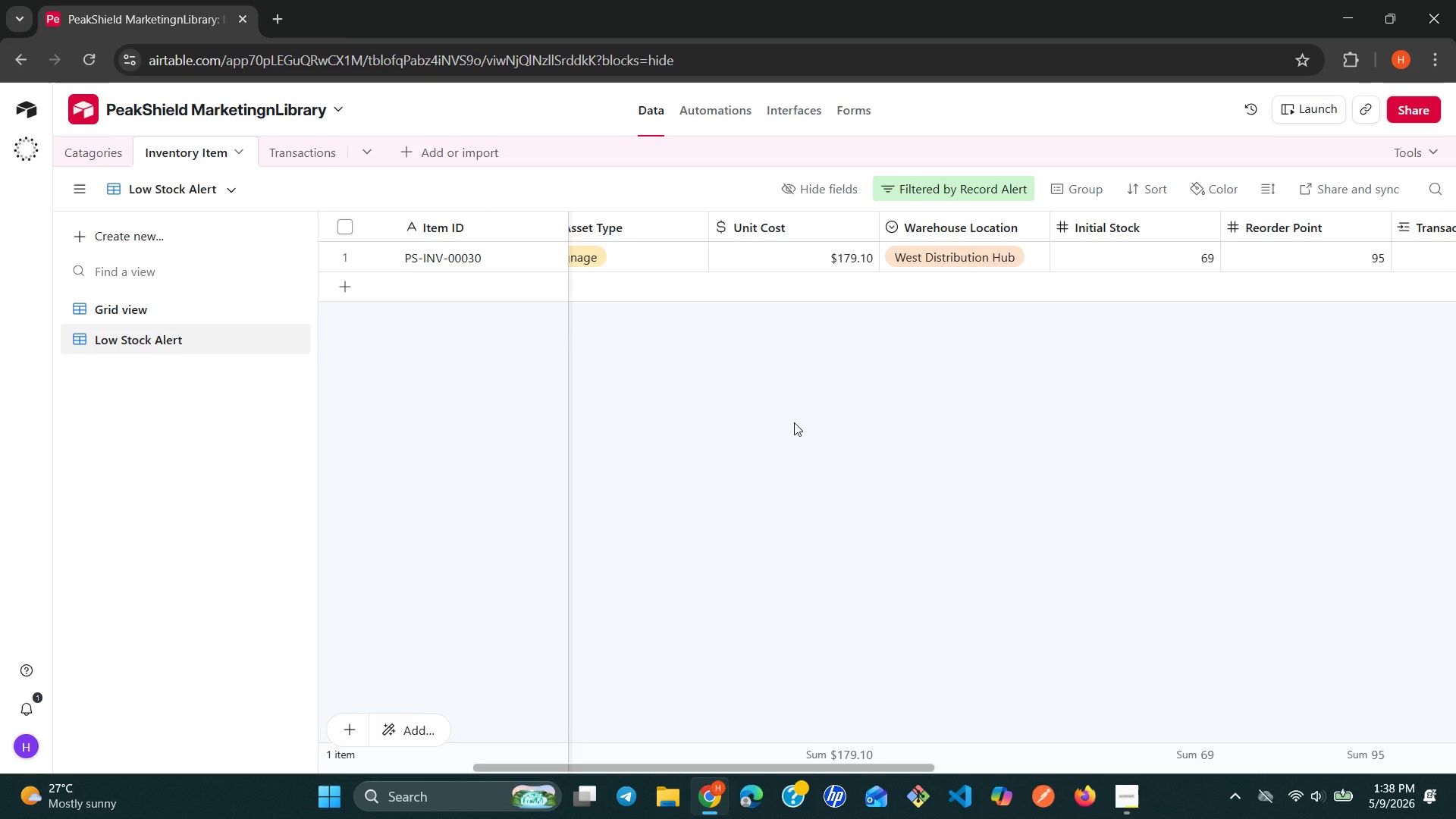 
left_click([231, 239])
 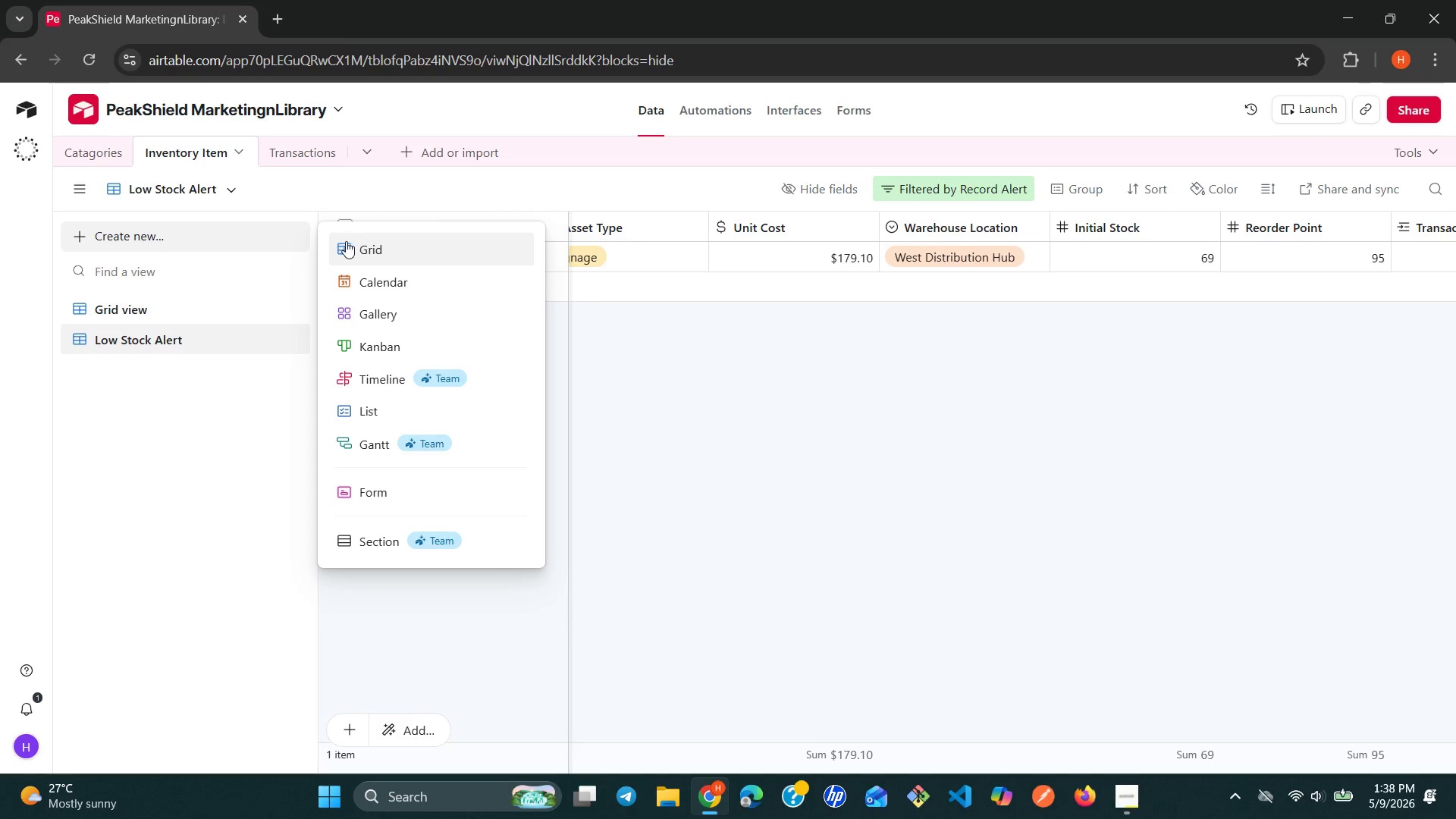 
left_click([349, 241])
 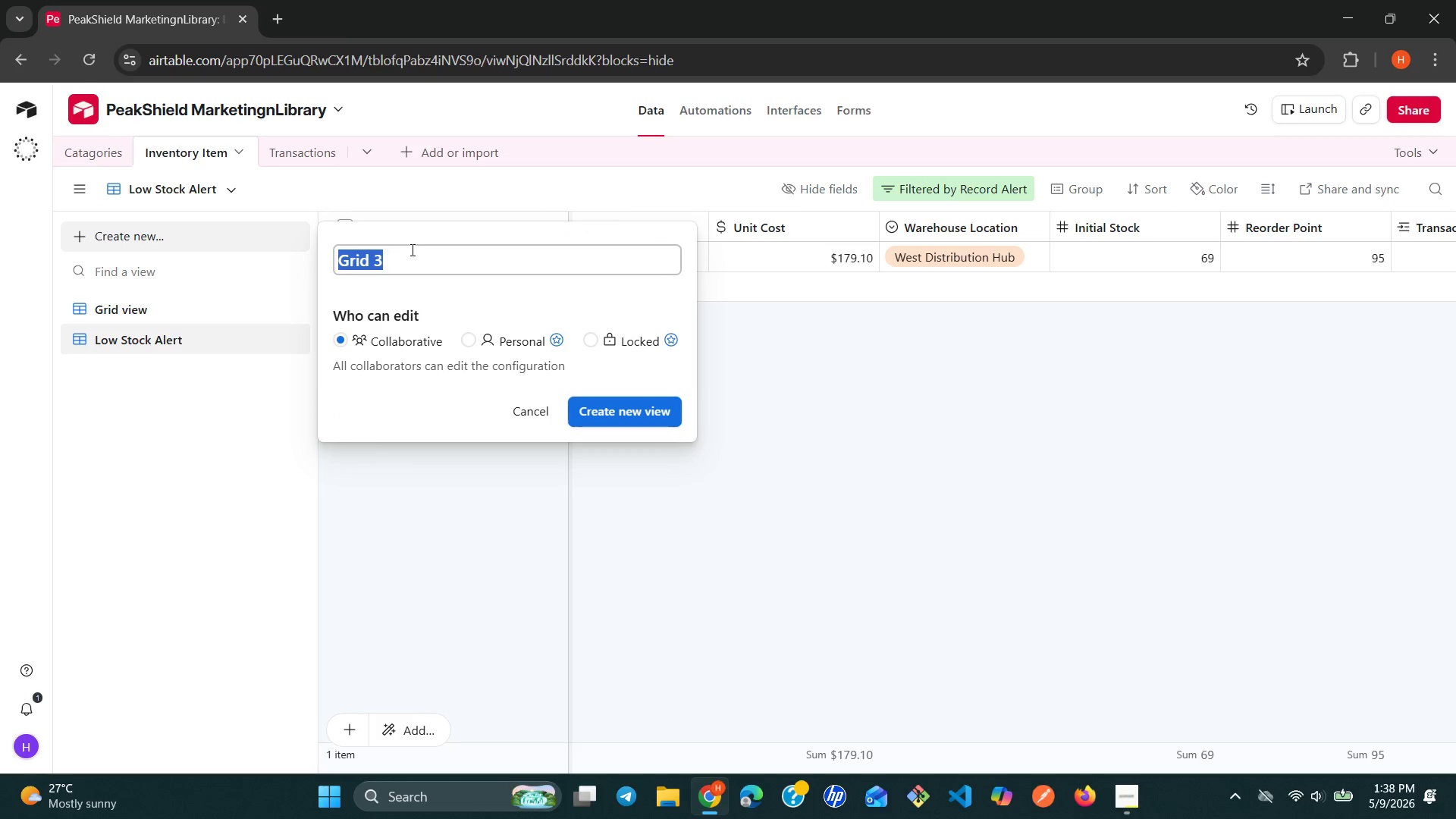 
double_click([412, 249])
 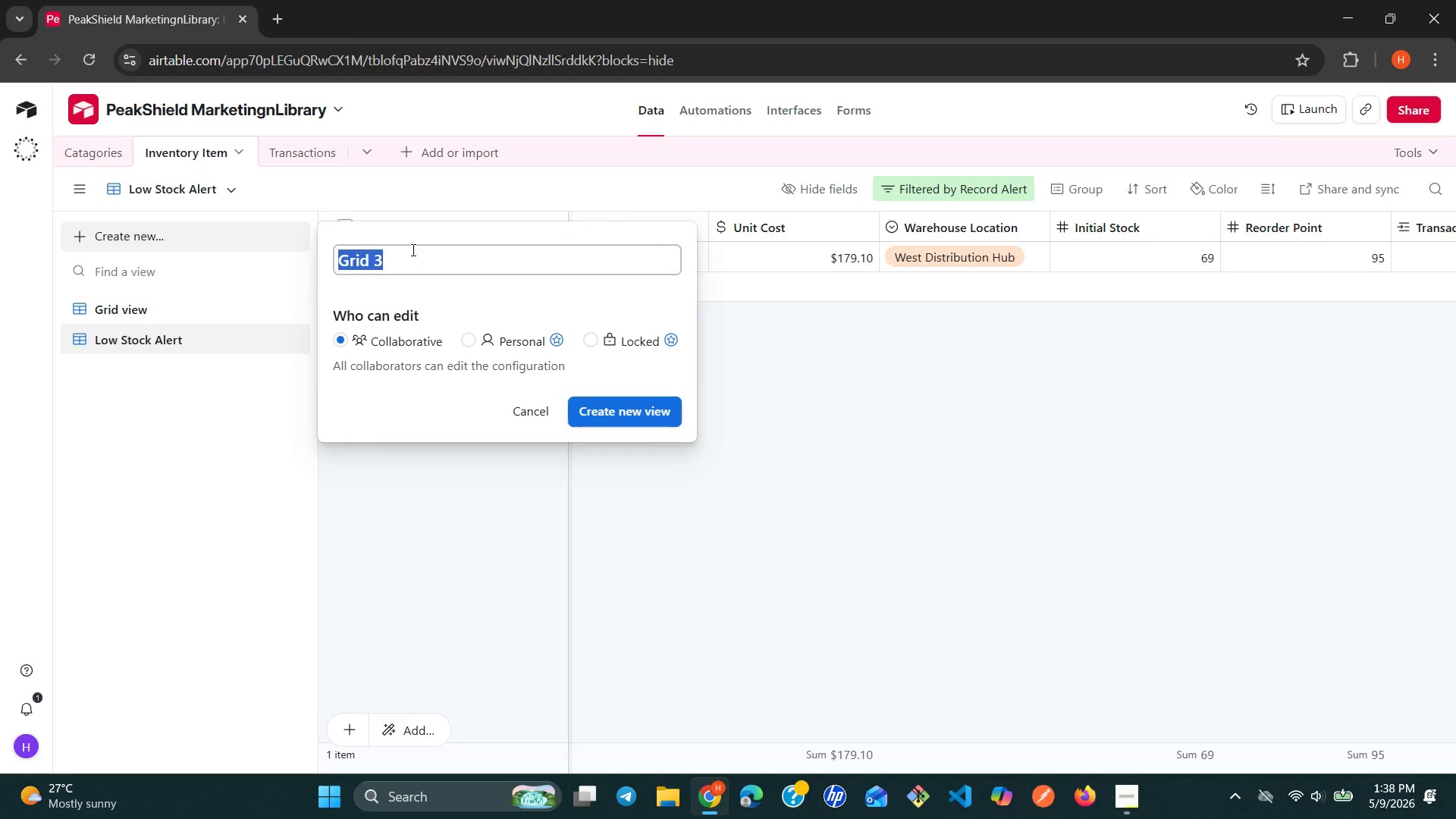 
triple_click([412, 249])
 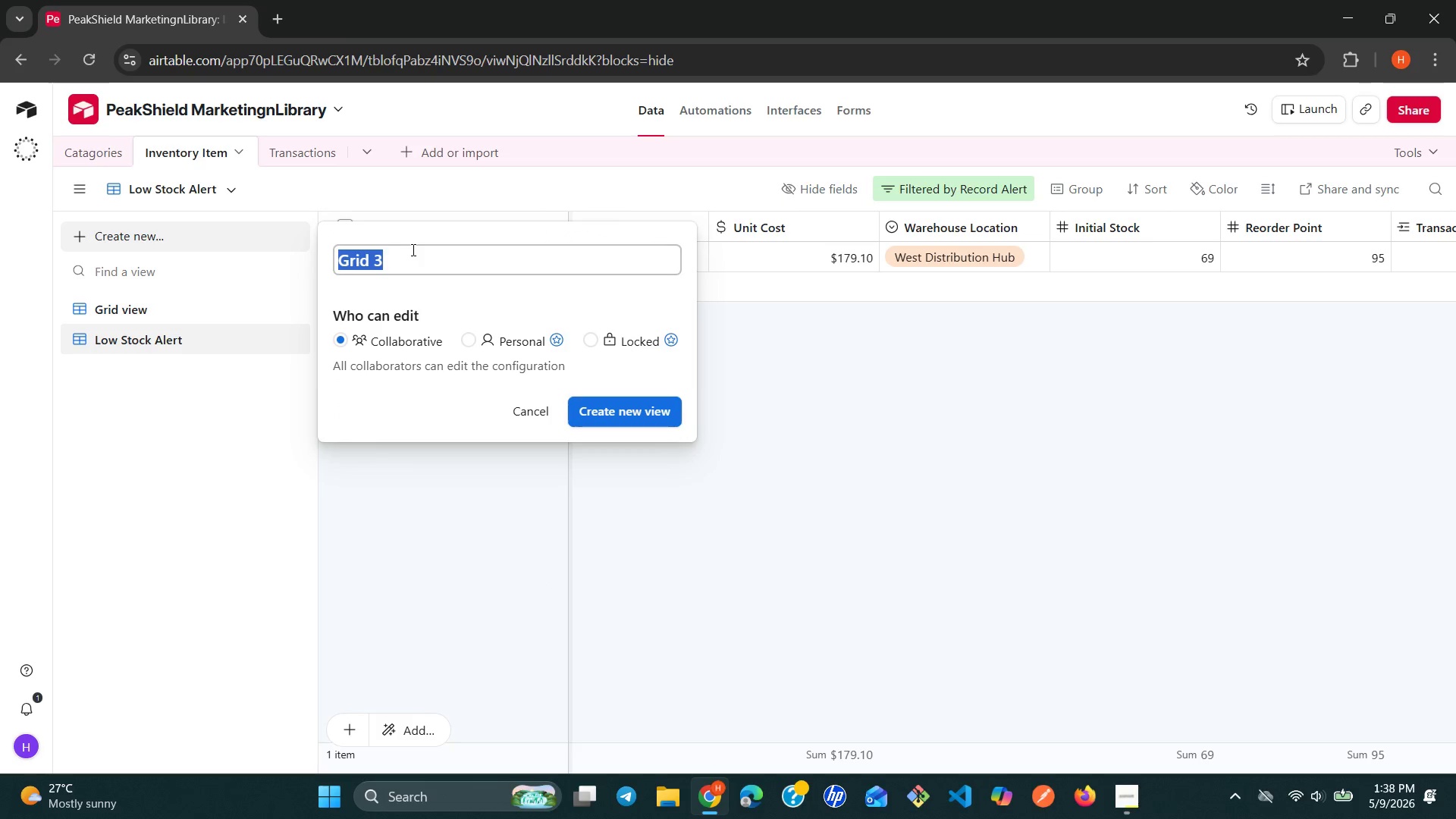 
triple_click([412, 249])
 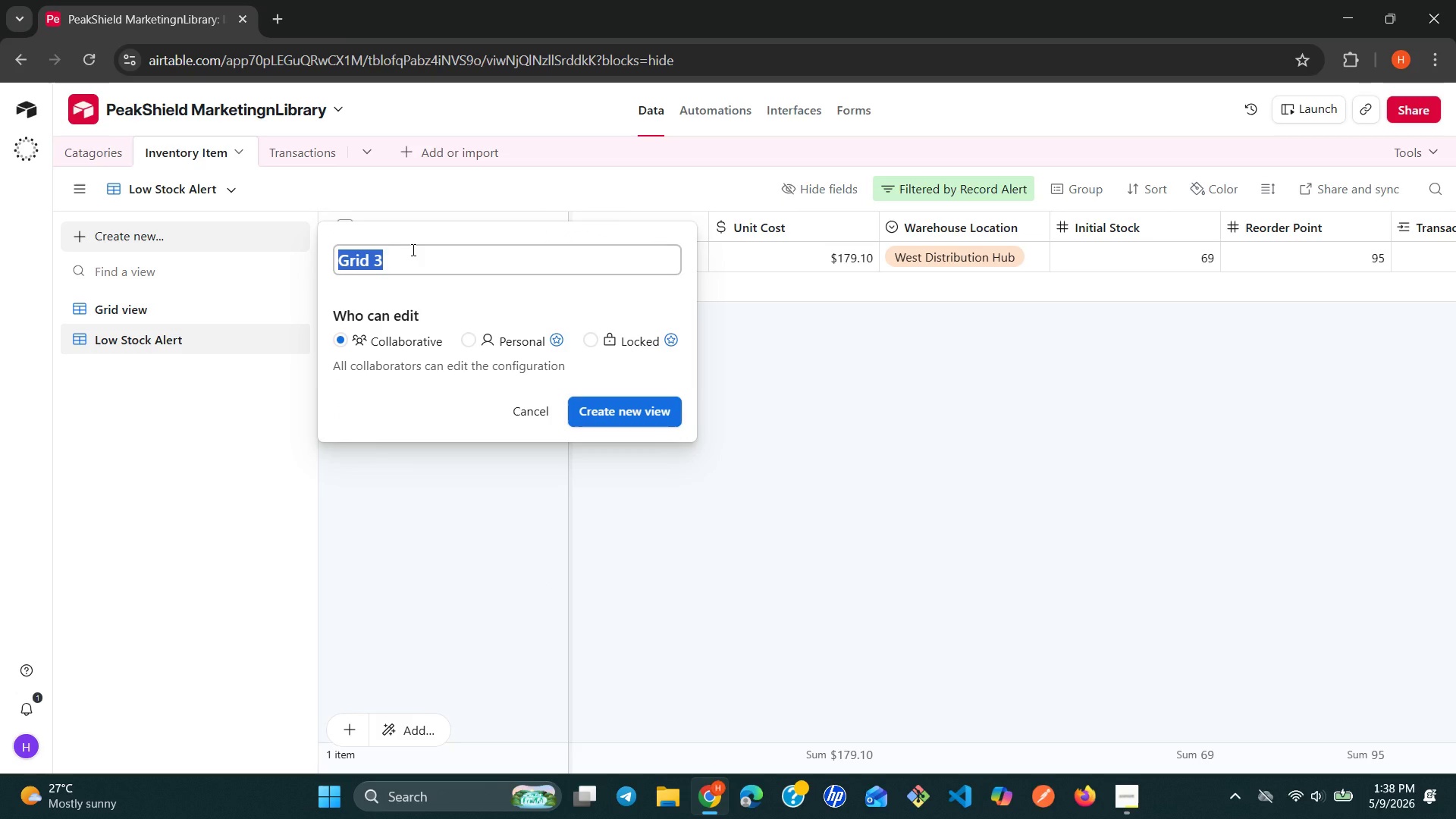 
wait(11.66)
 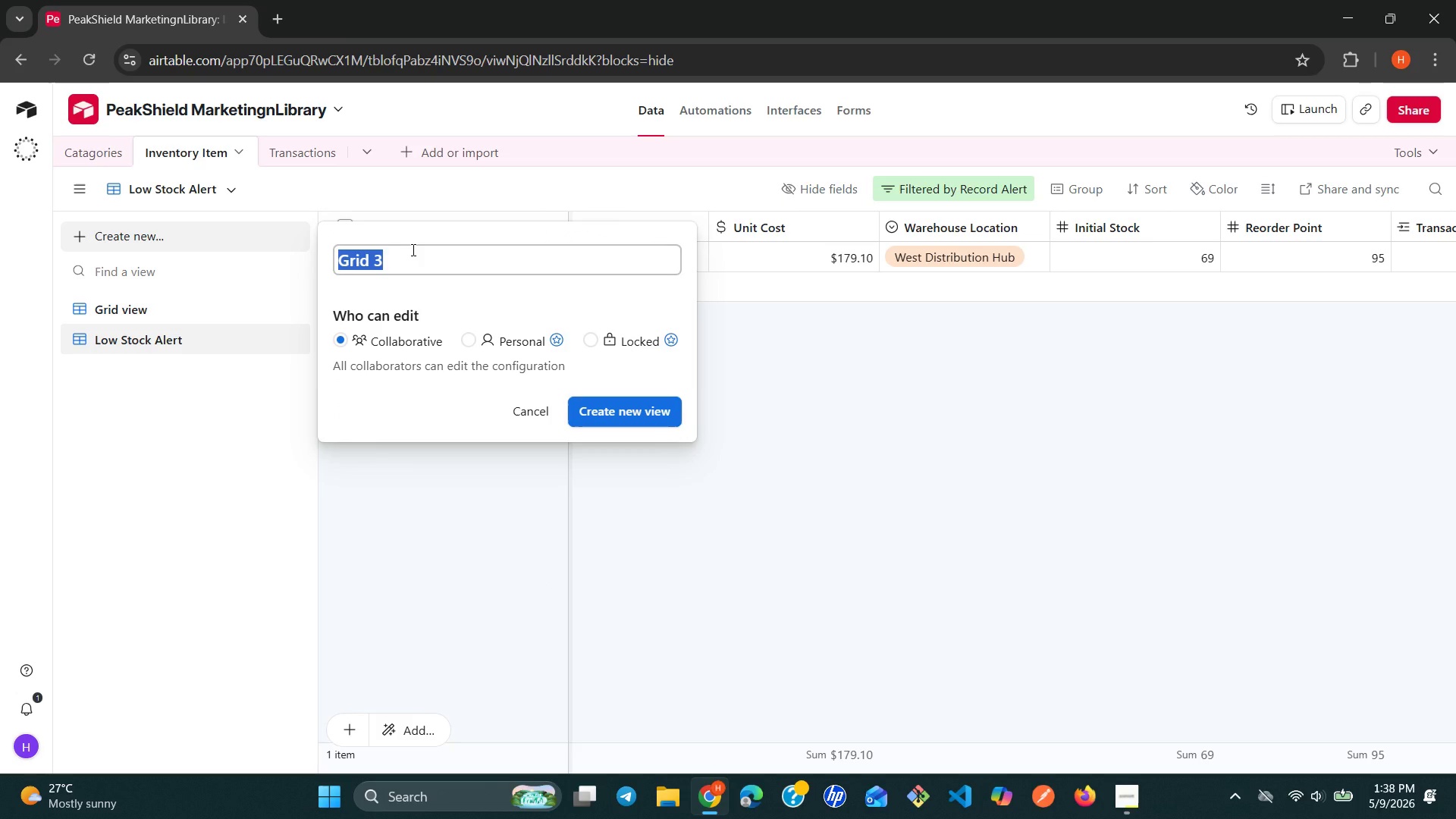 
type(By Warehouse Location)
 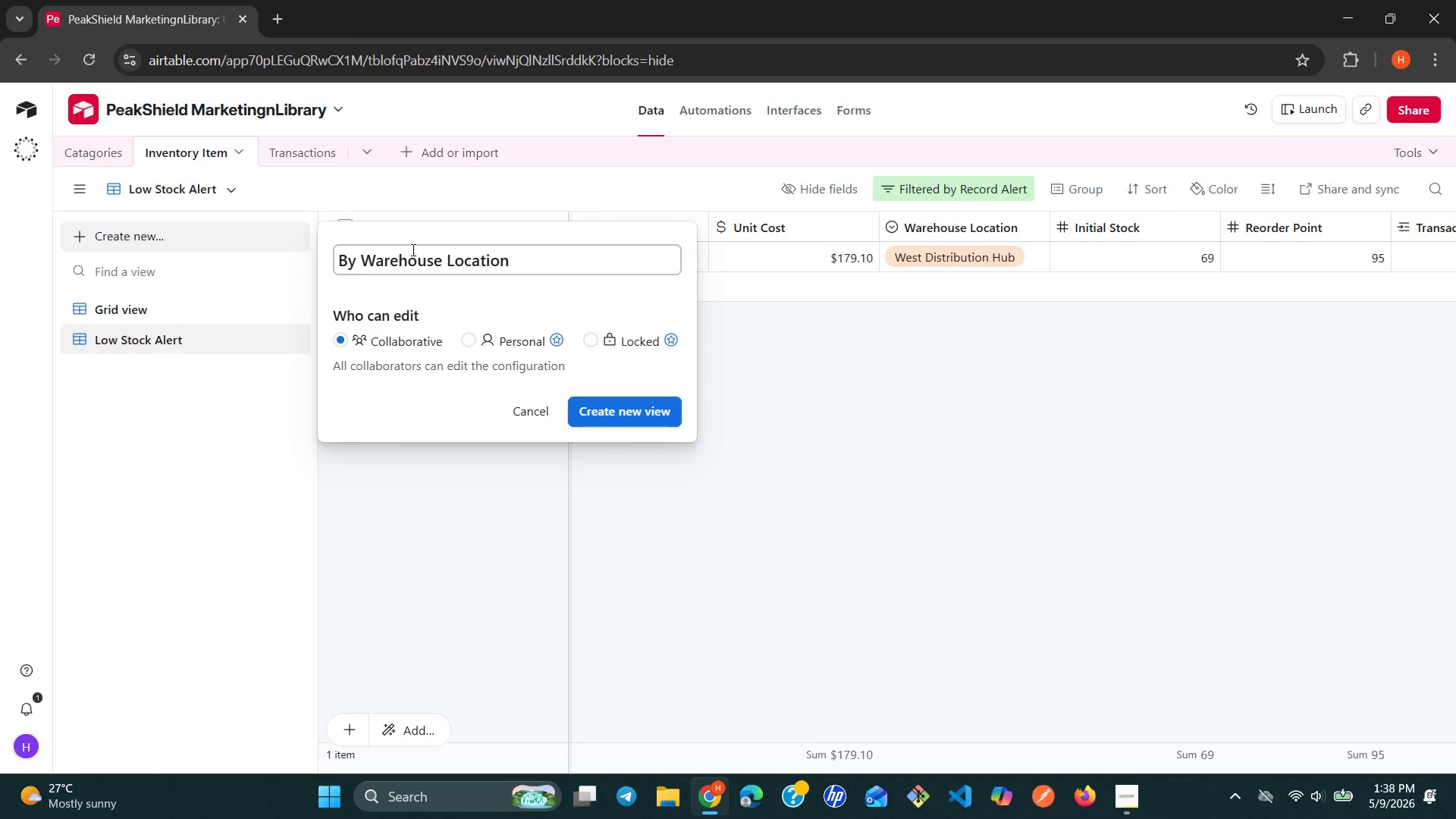 
wait(6.22)
 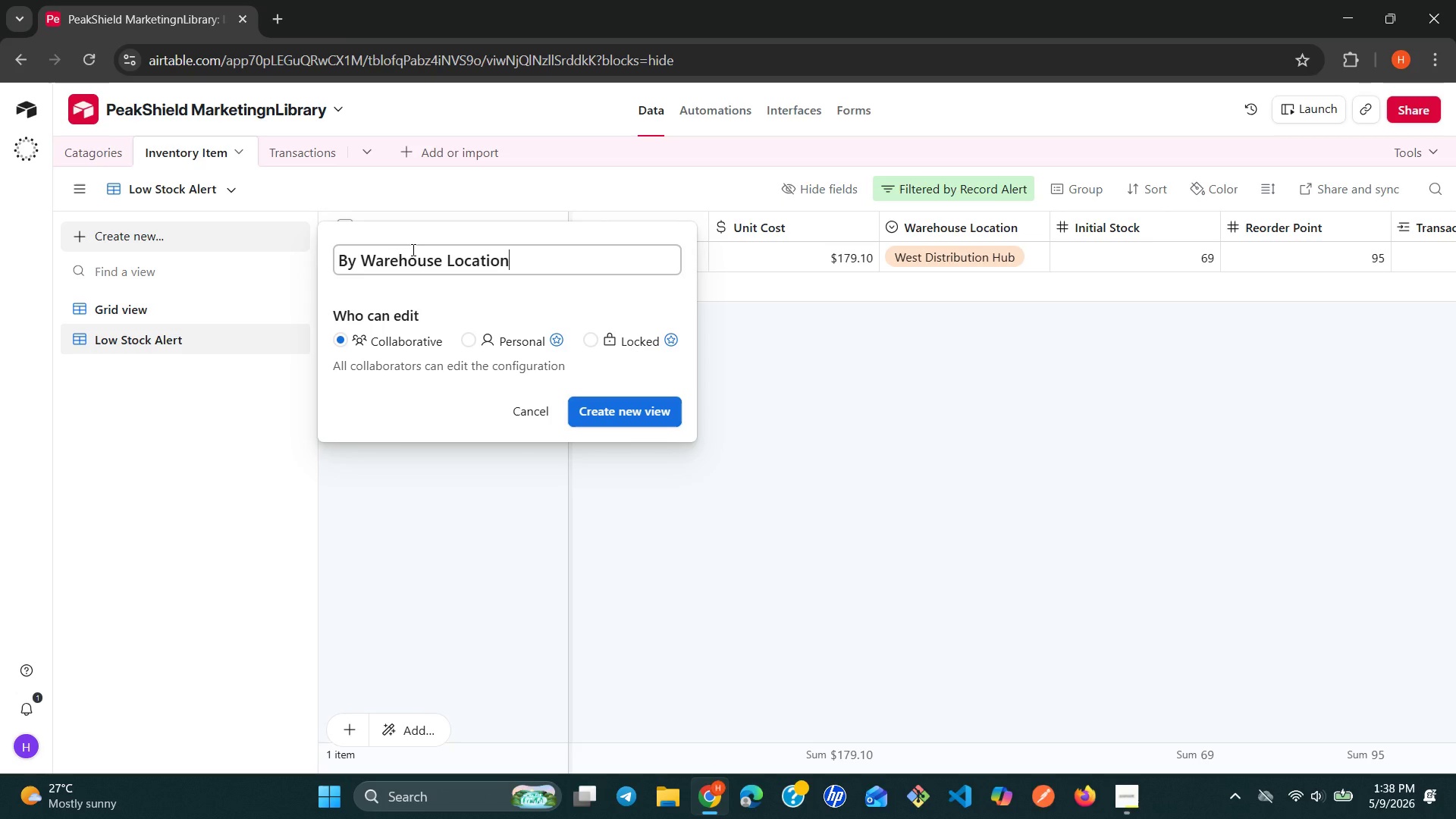 
left_click([623, 410])
 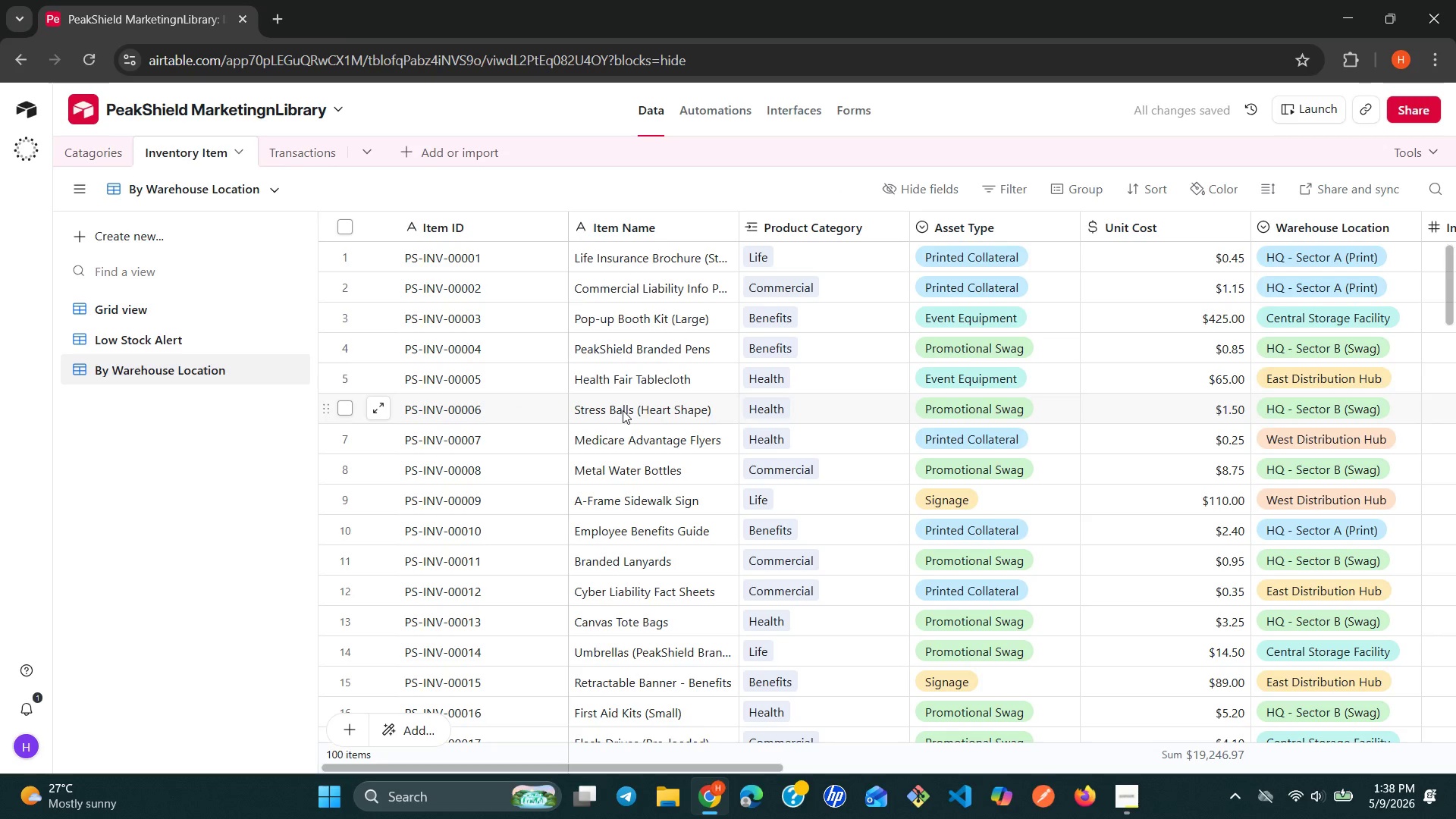 
wait(6.17)
 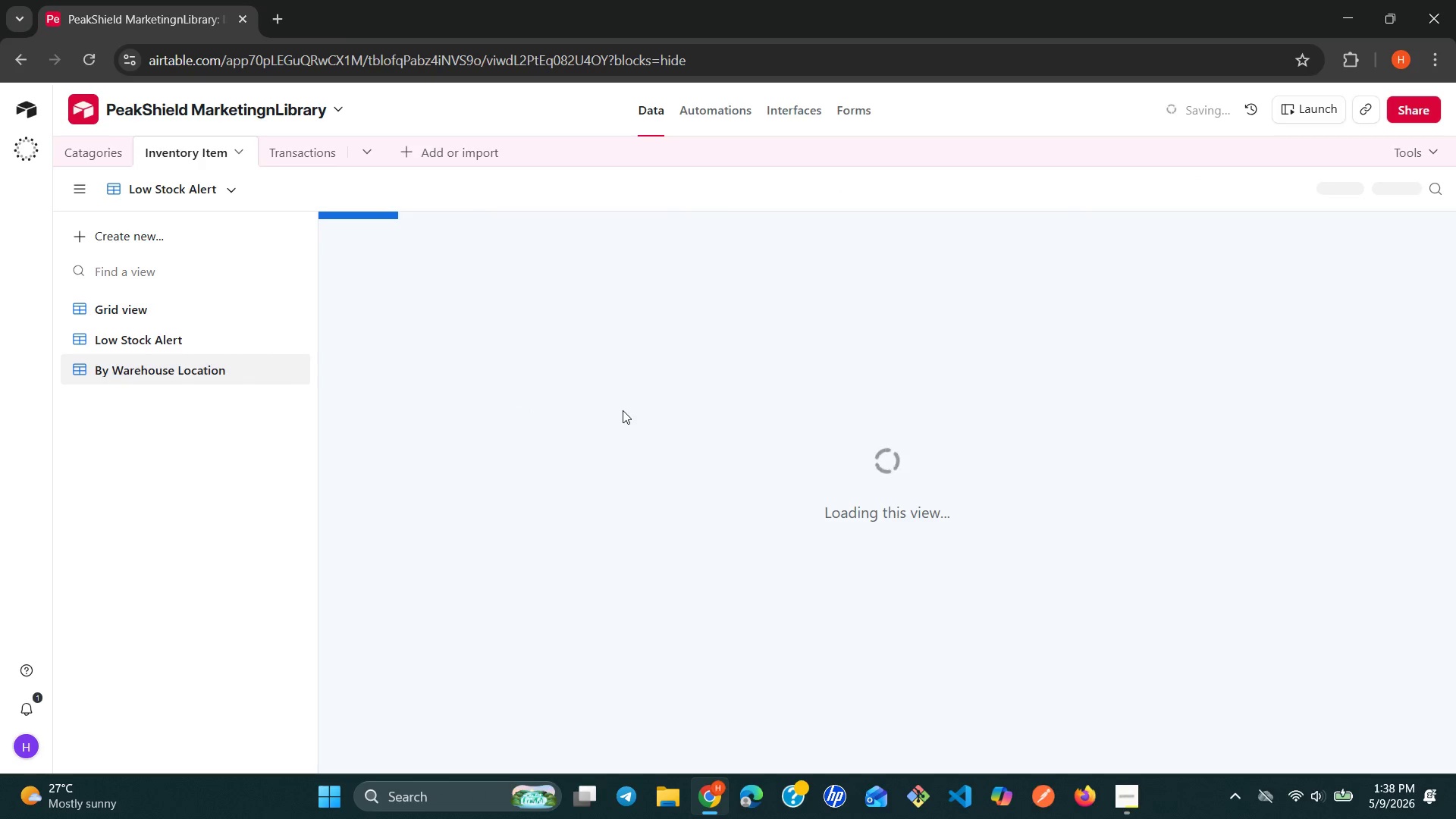 
left_click([1051, 190])
 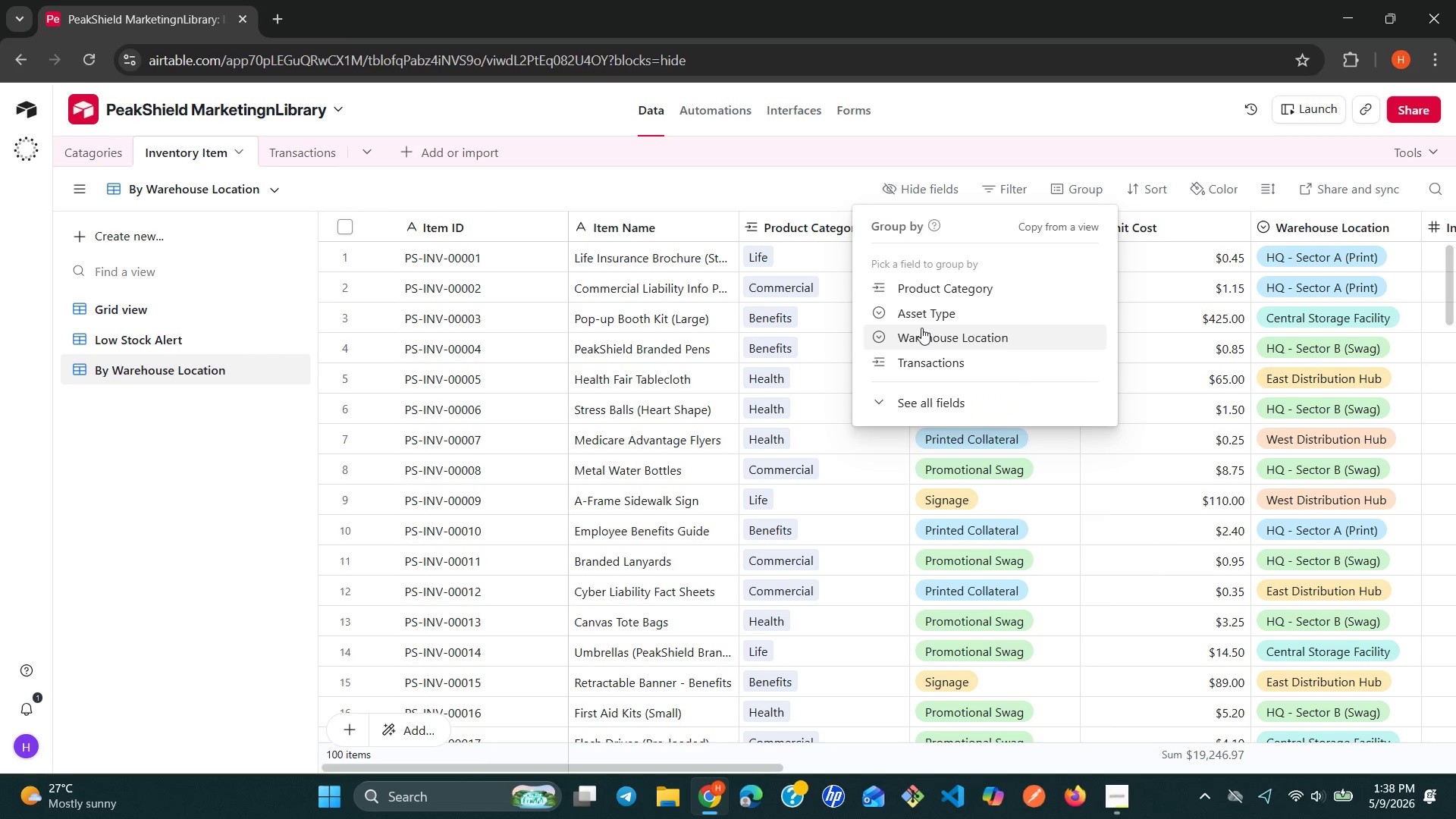 
type(wa)
 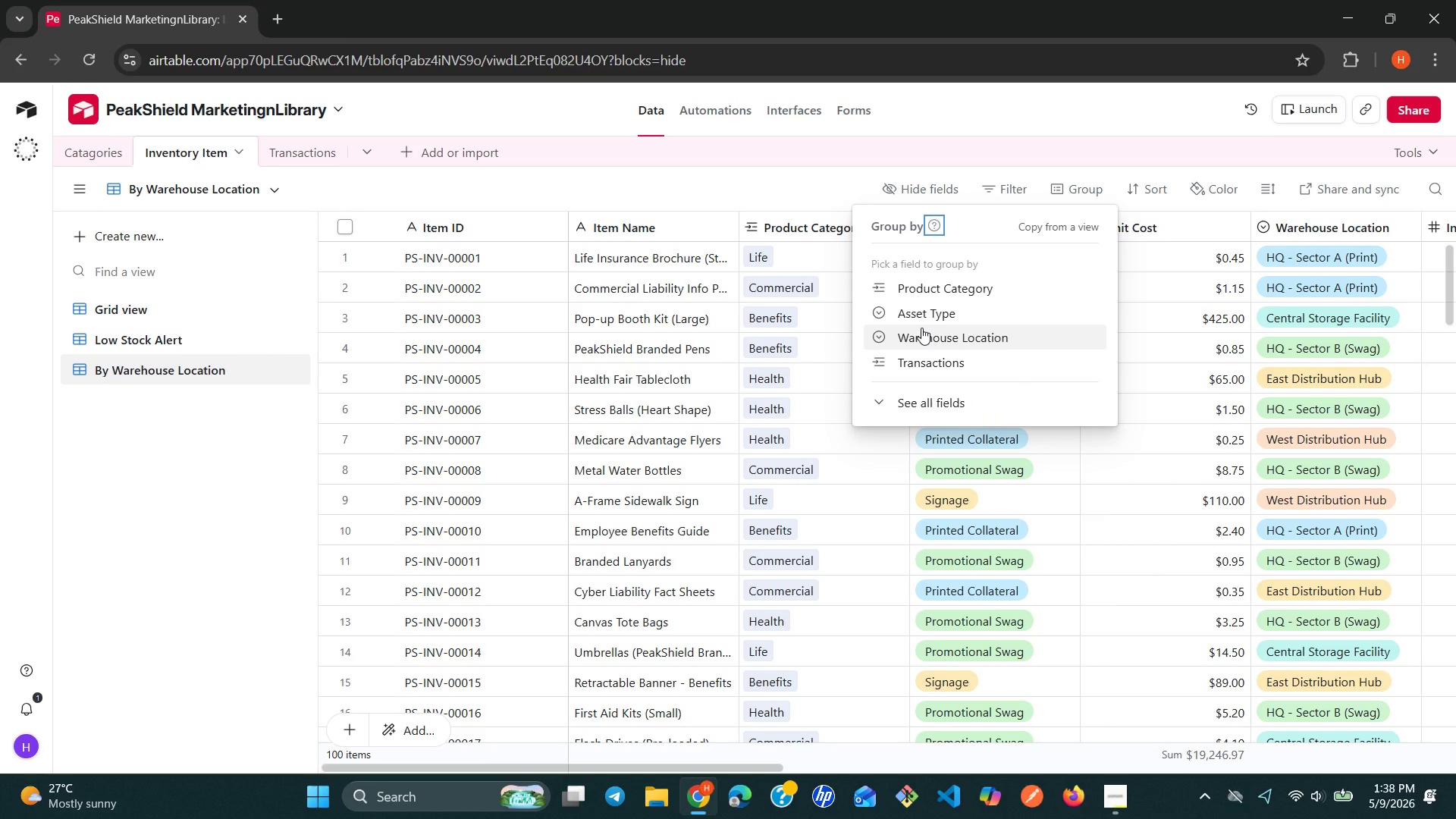 
left_click([921, 328])
 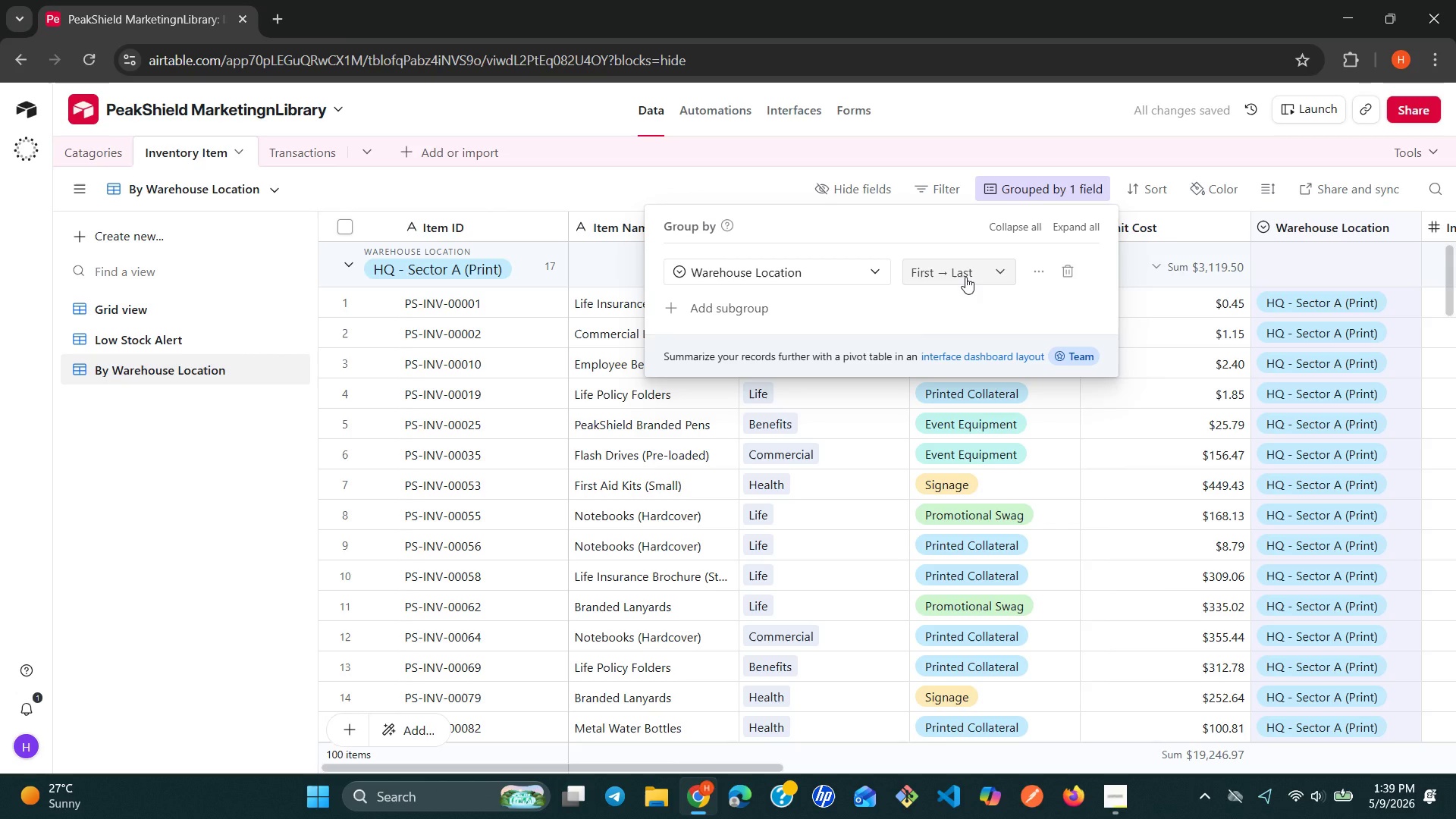 
wait(6.45)
 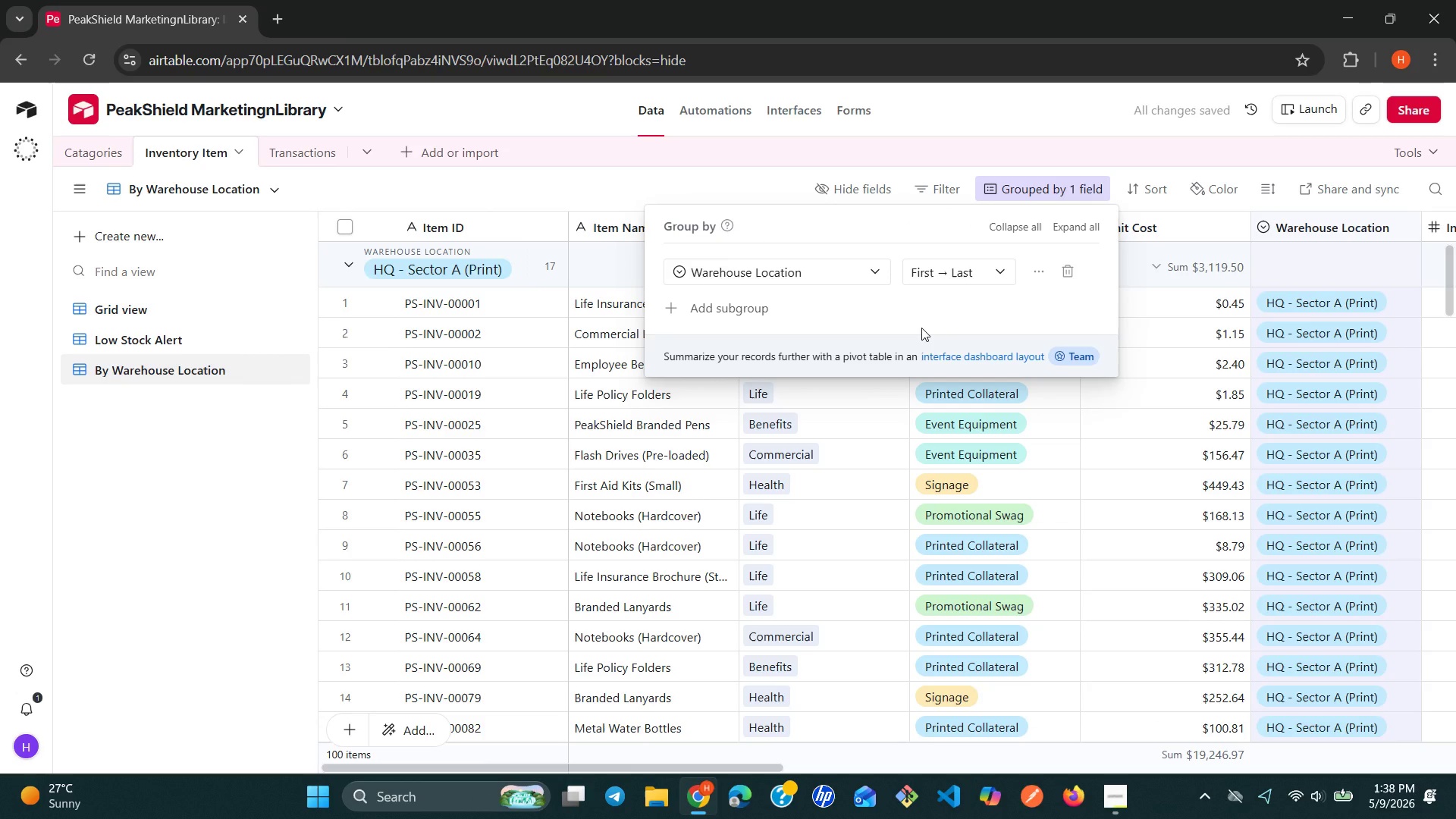 
left_click([202, 516])
 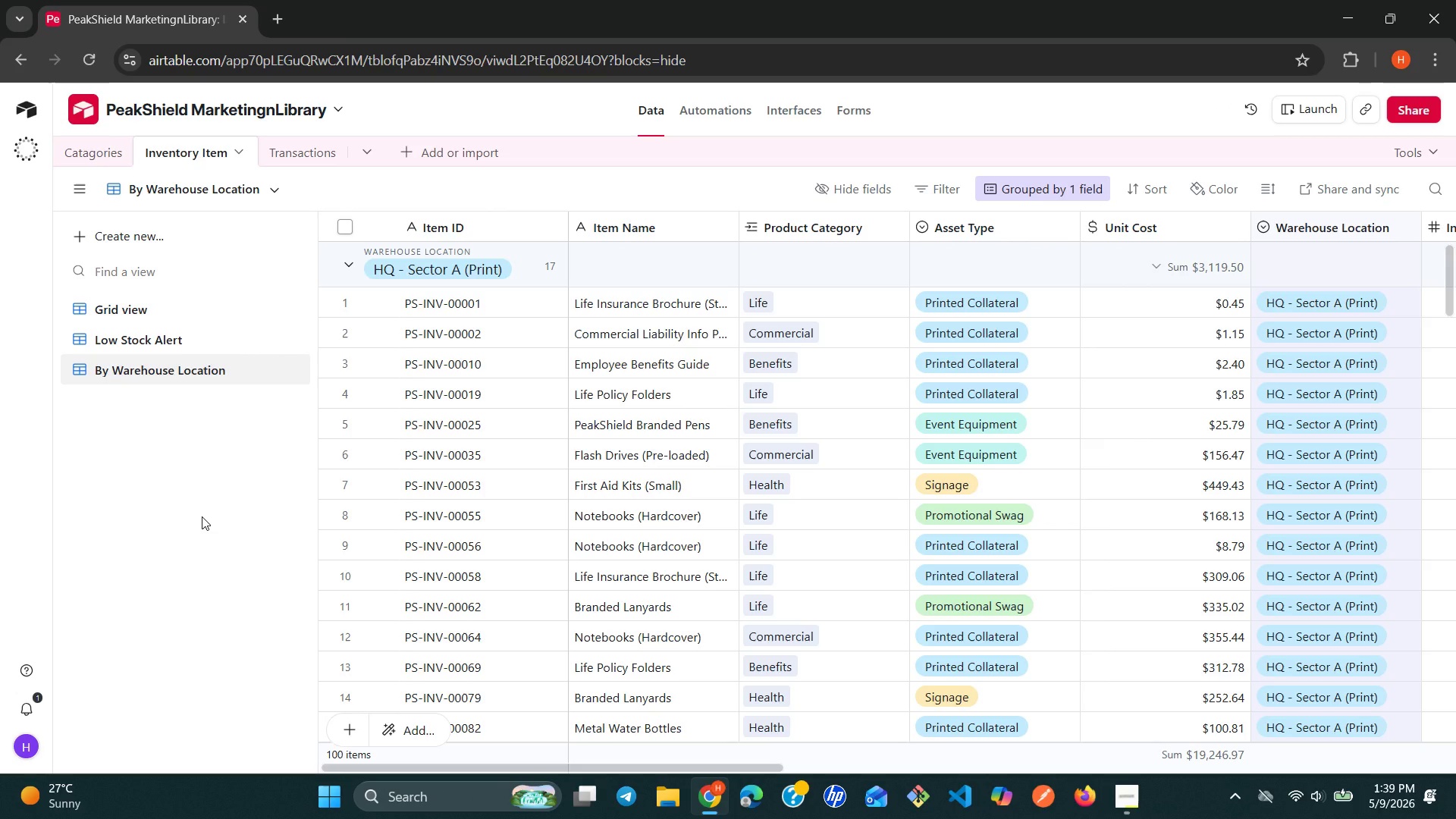 
wait(15.75)
 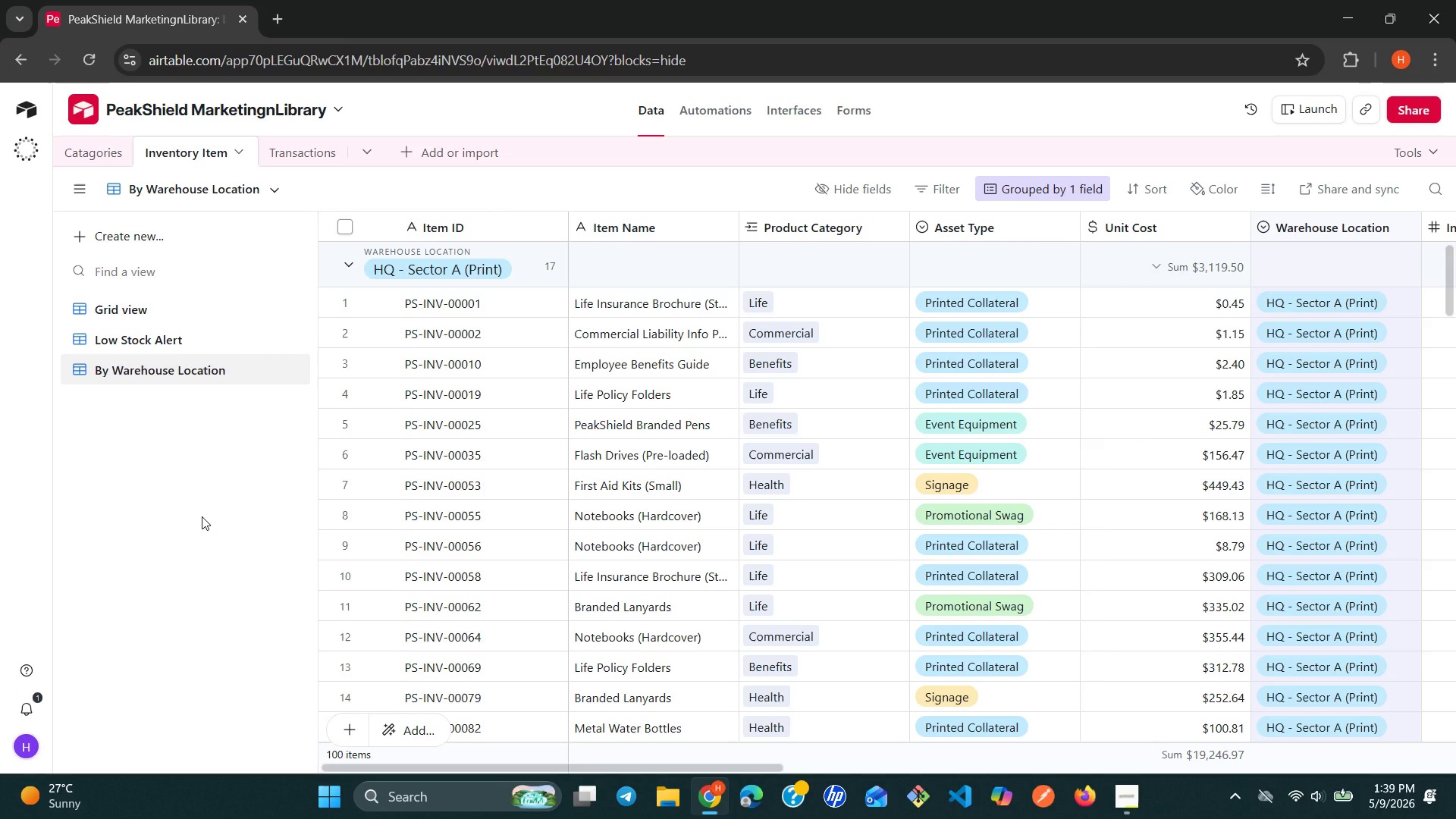 
left_click([251, 245])
 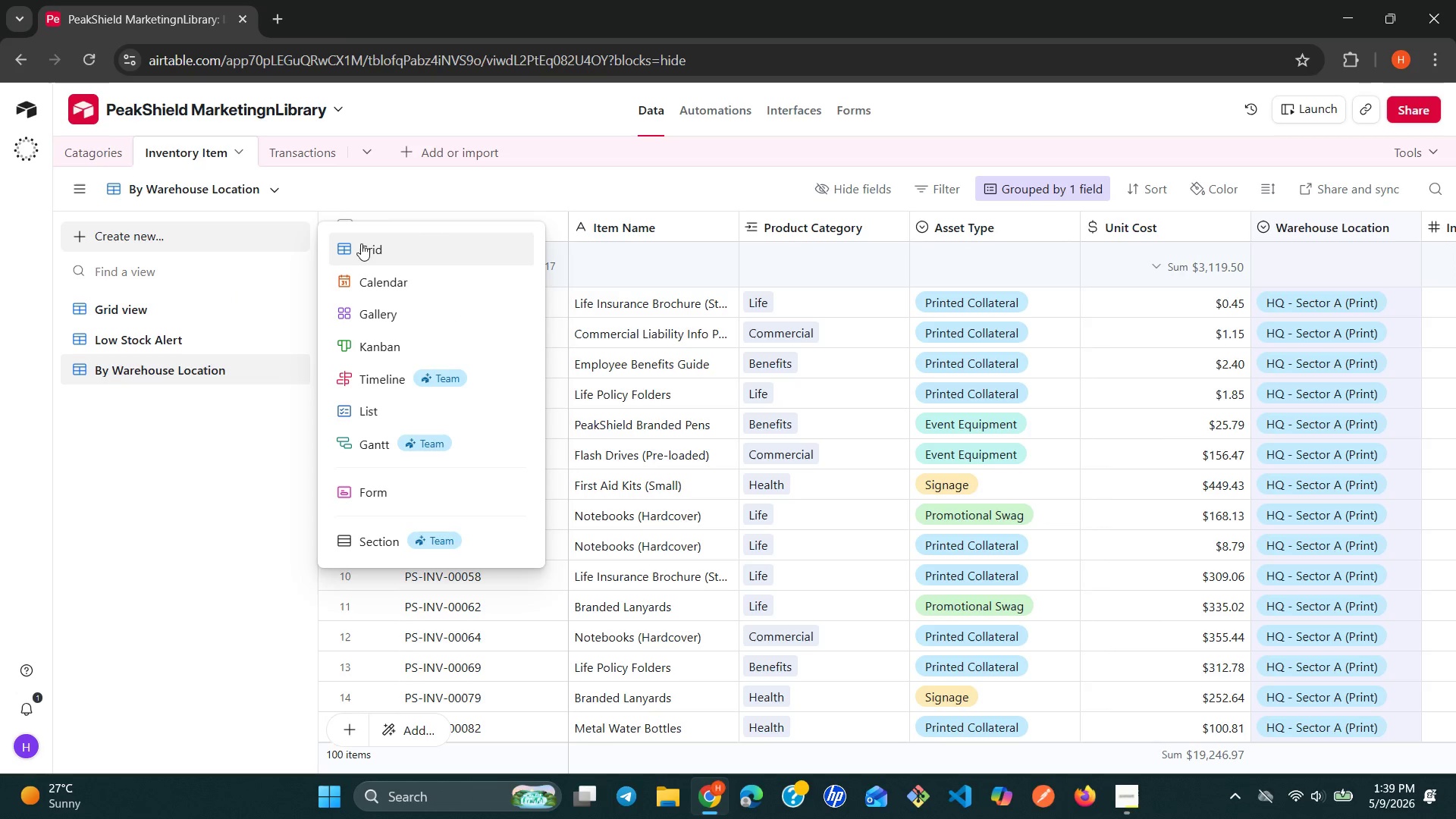 
left_click([365, 243])
 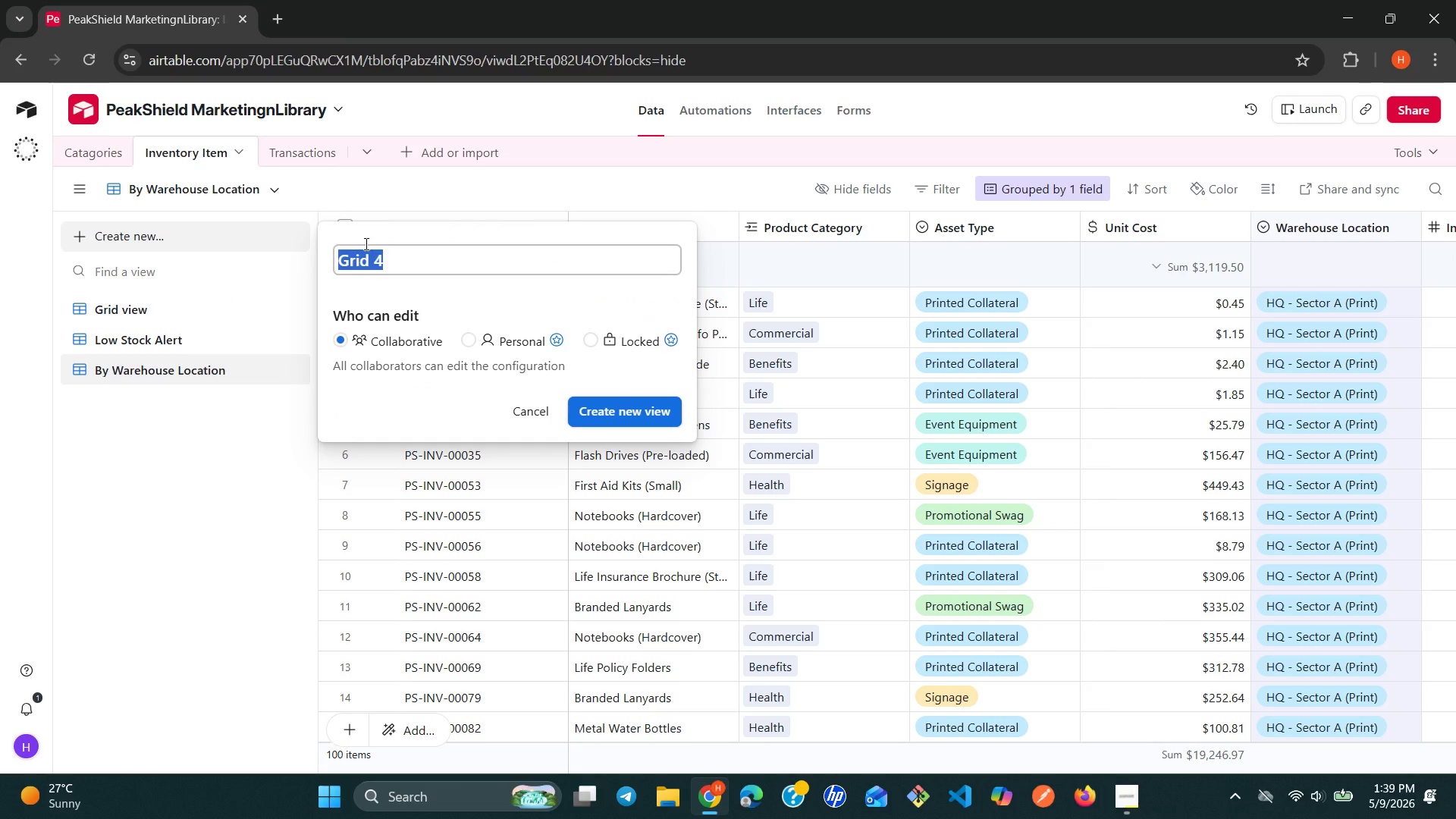 
type(By Insurance Line)
 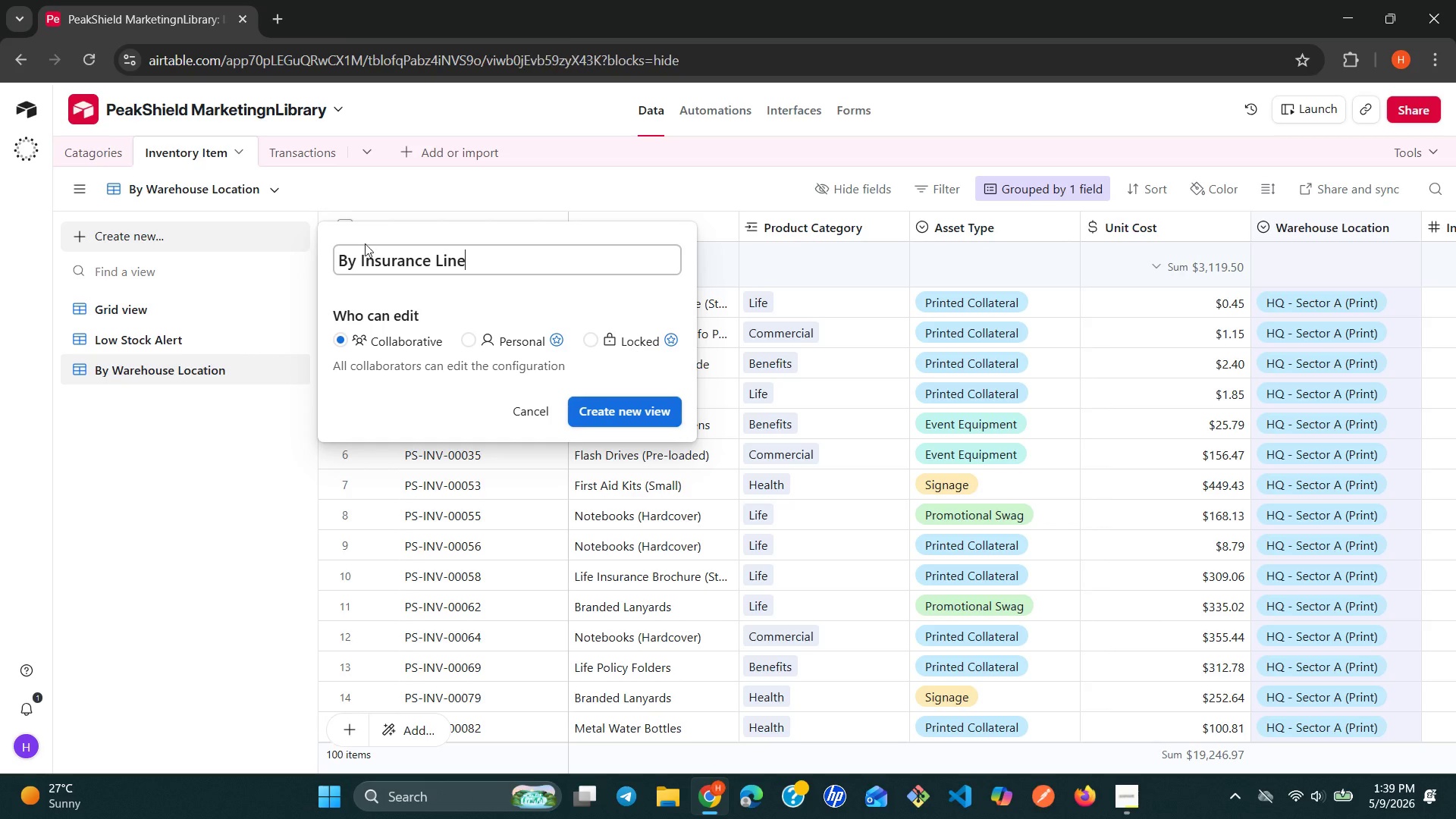 
key(Enter)
 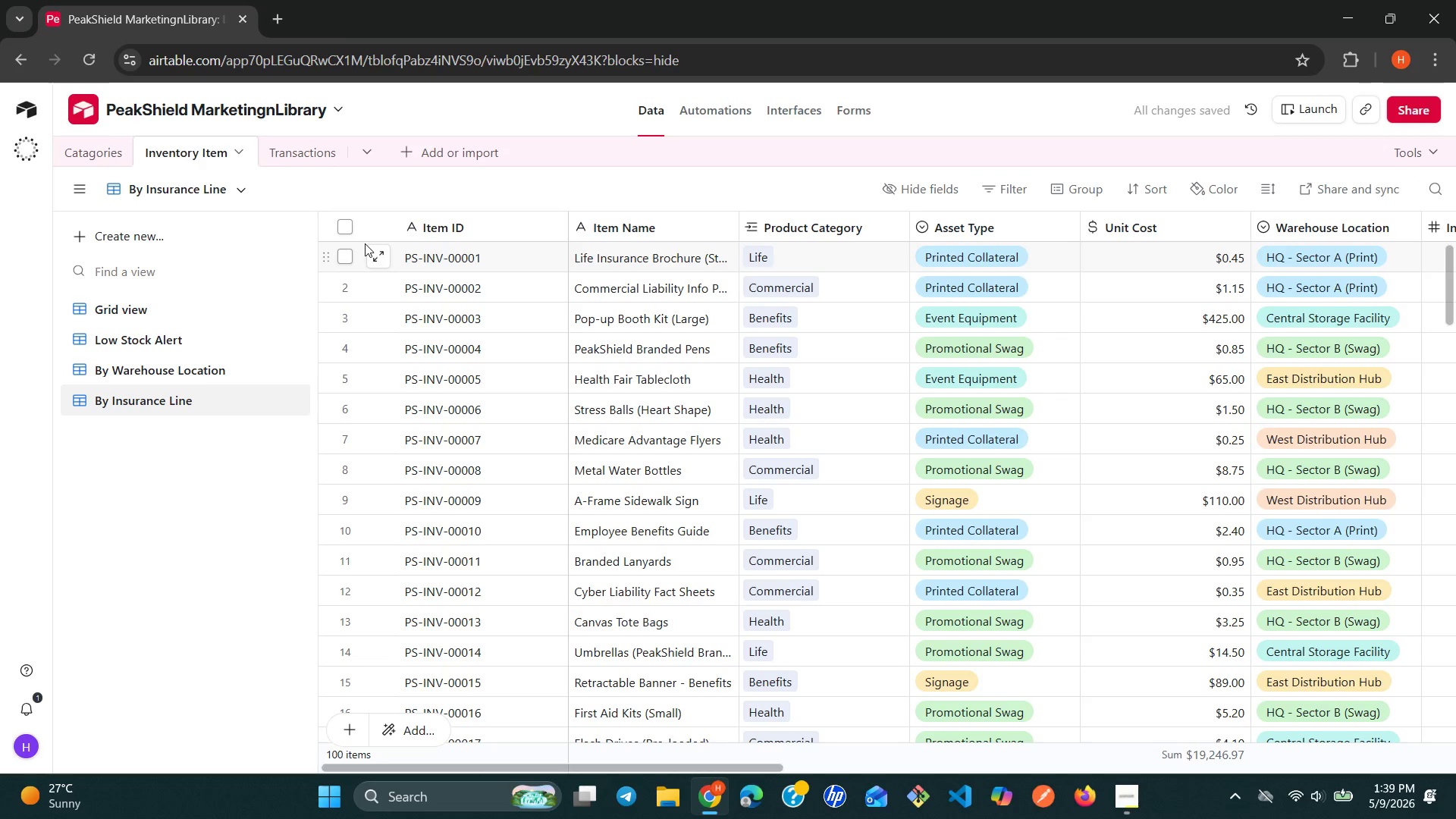 
wait(7.5)
 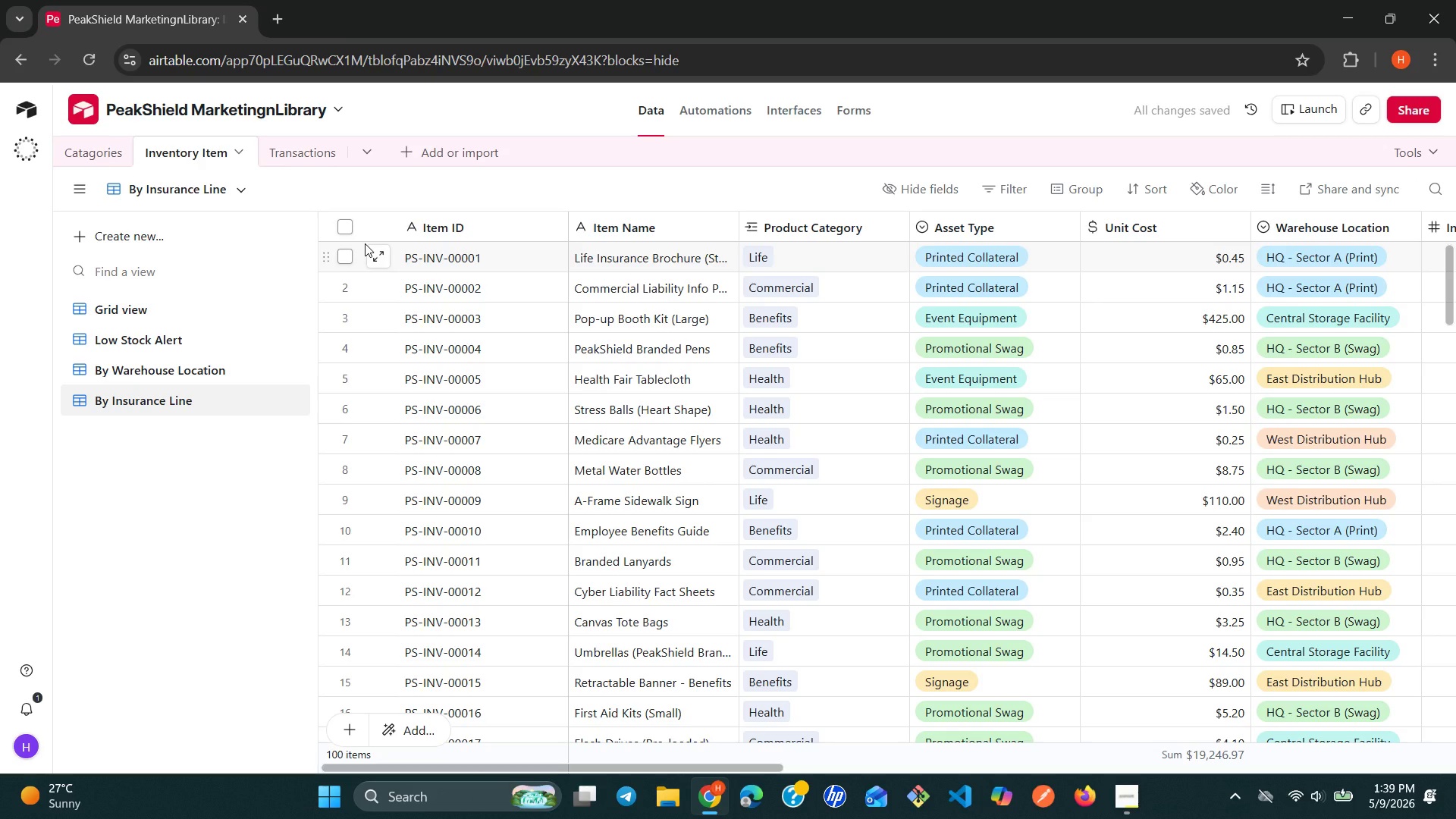 
left_click([1075, 186])
 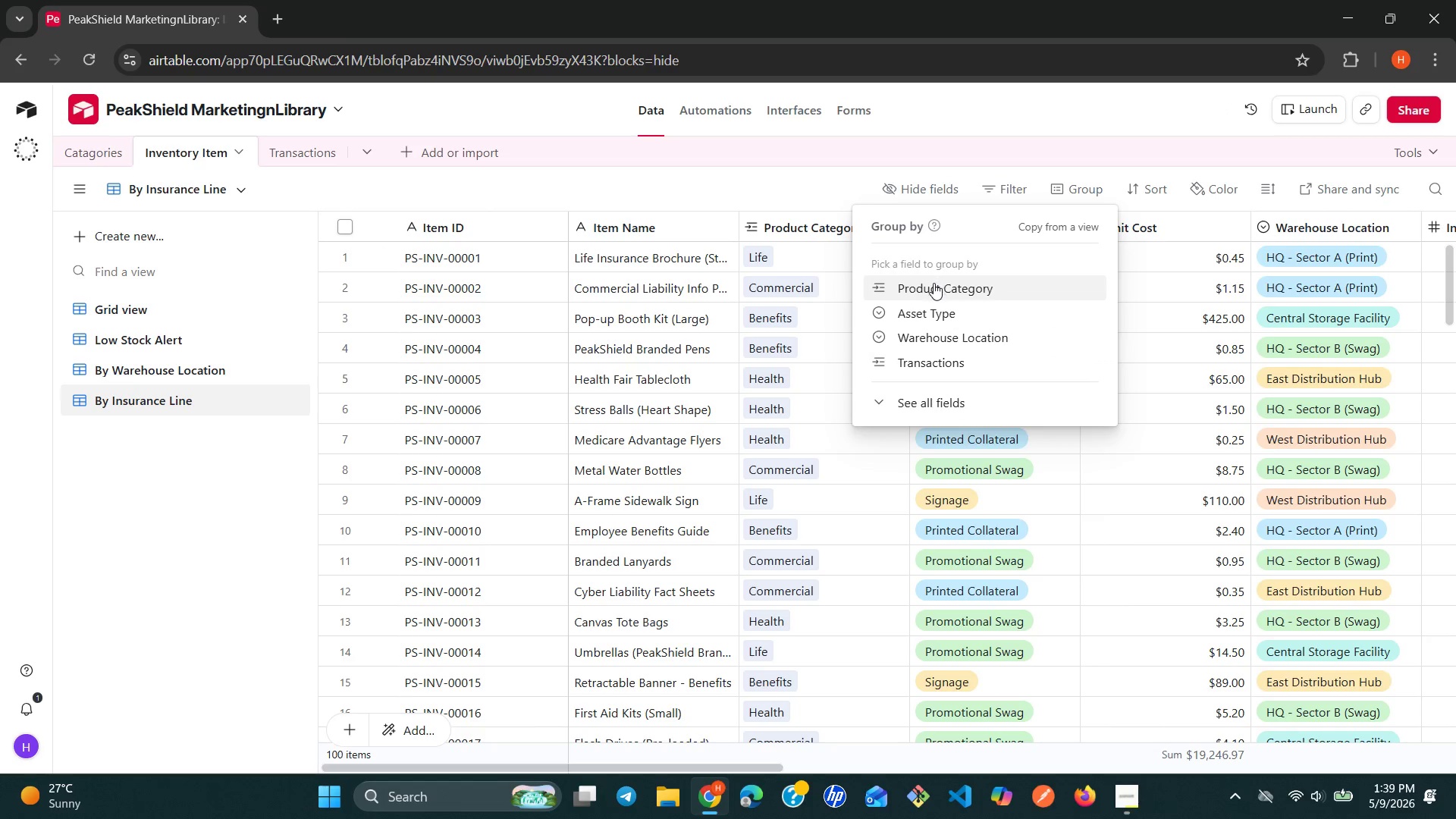 
type(gr)
 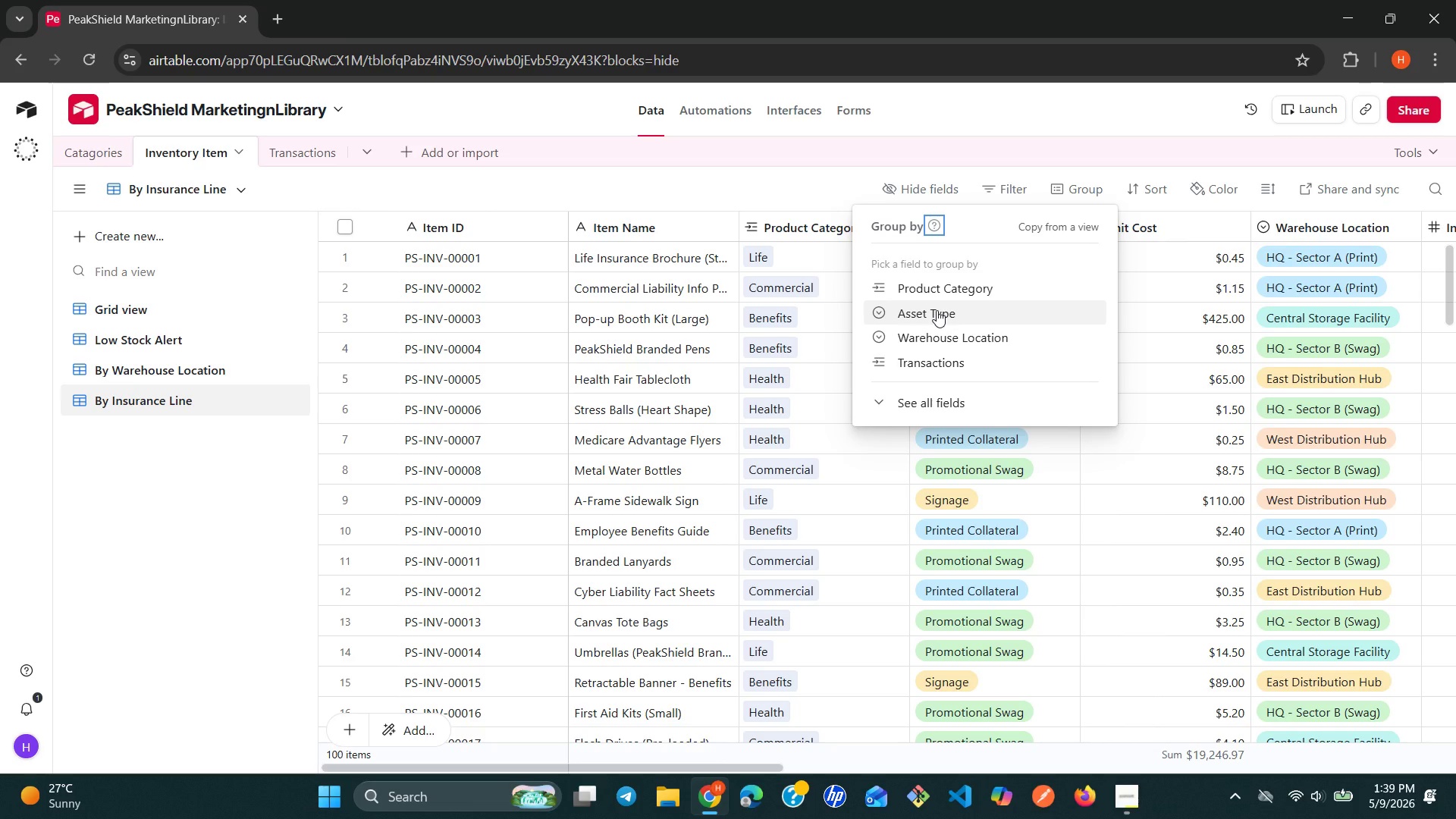 
wait(6.08)
 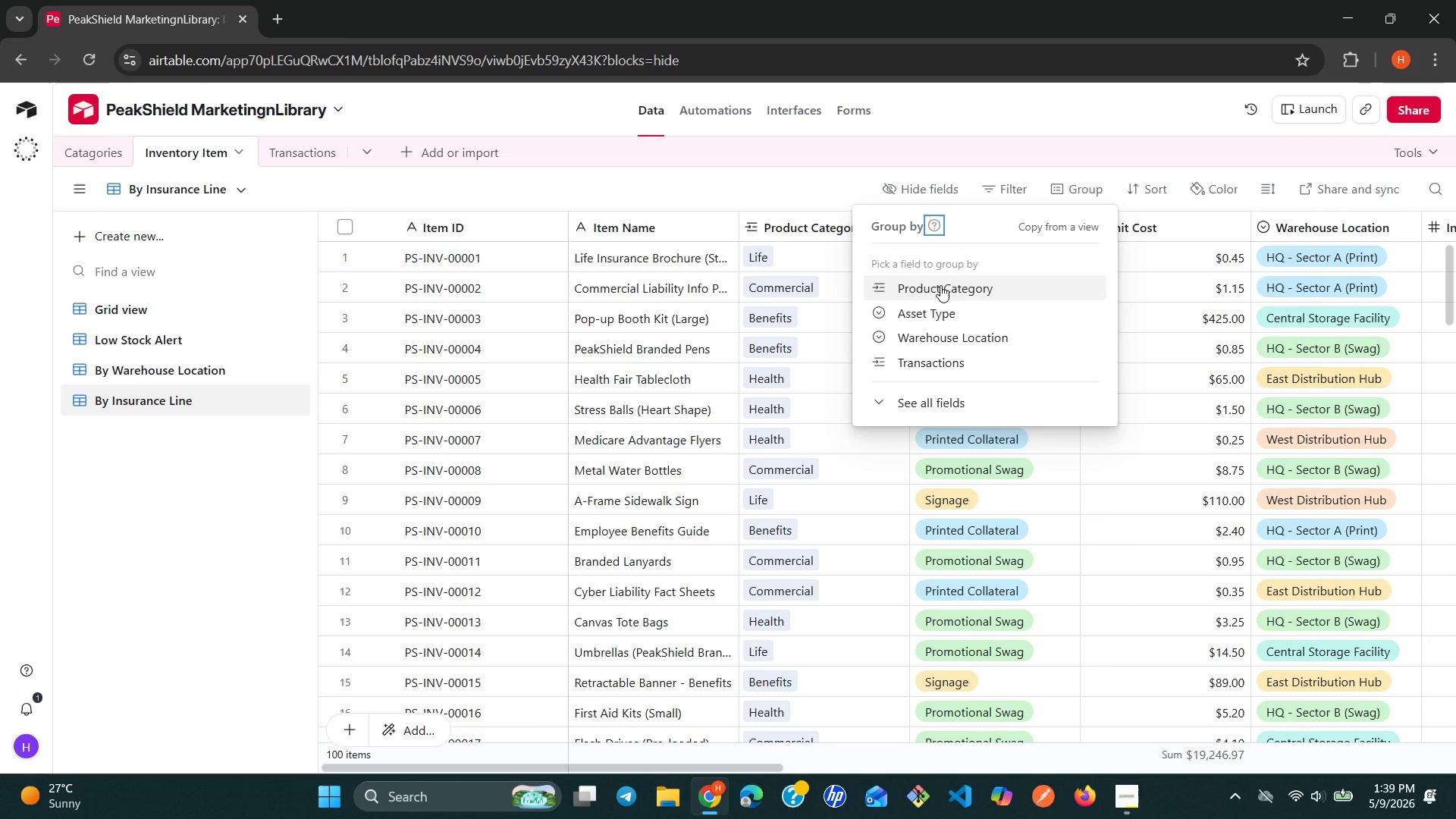 
left_click([871, 400])
 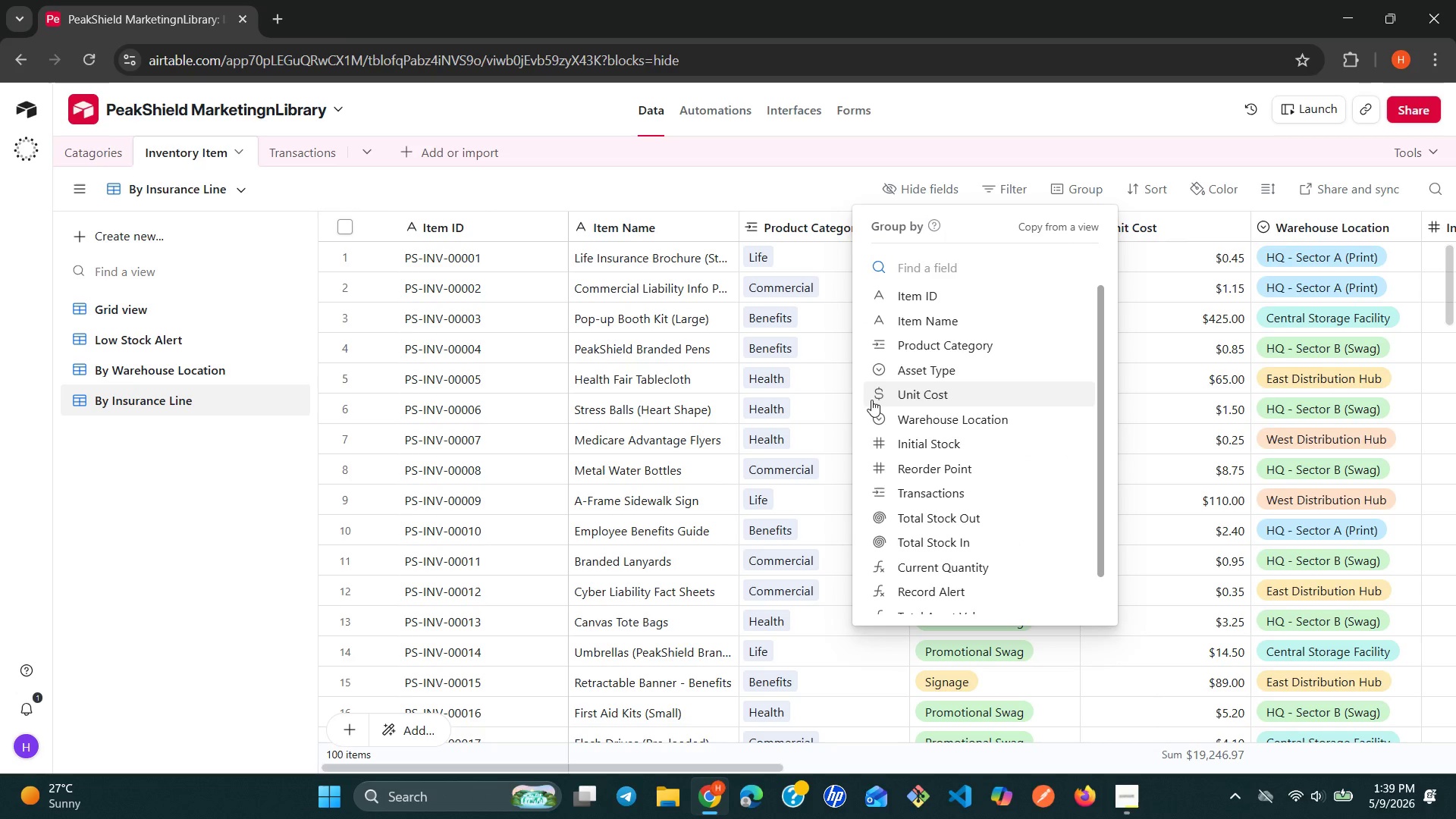 
wait(5.7)
 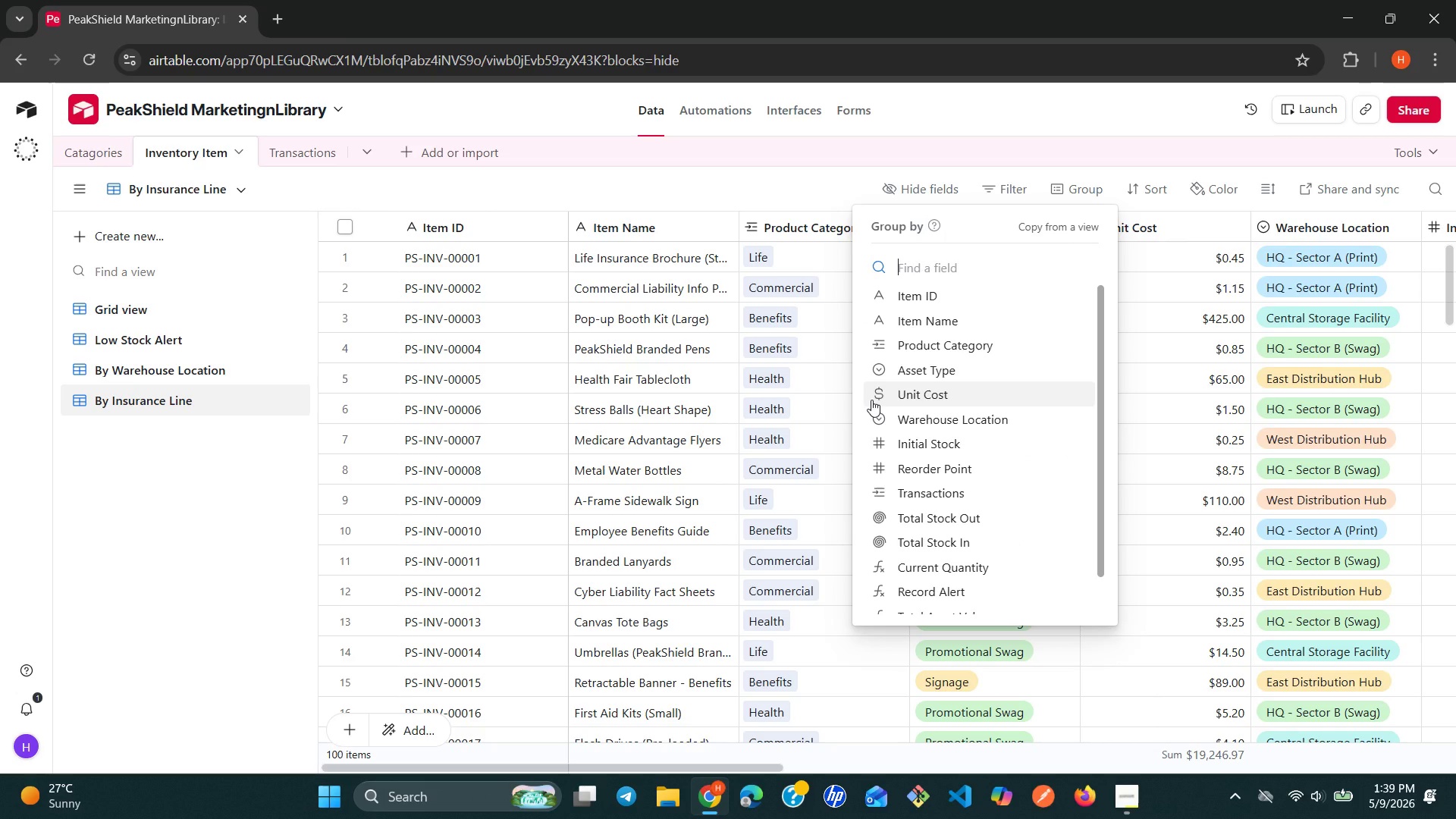 
key(P)
 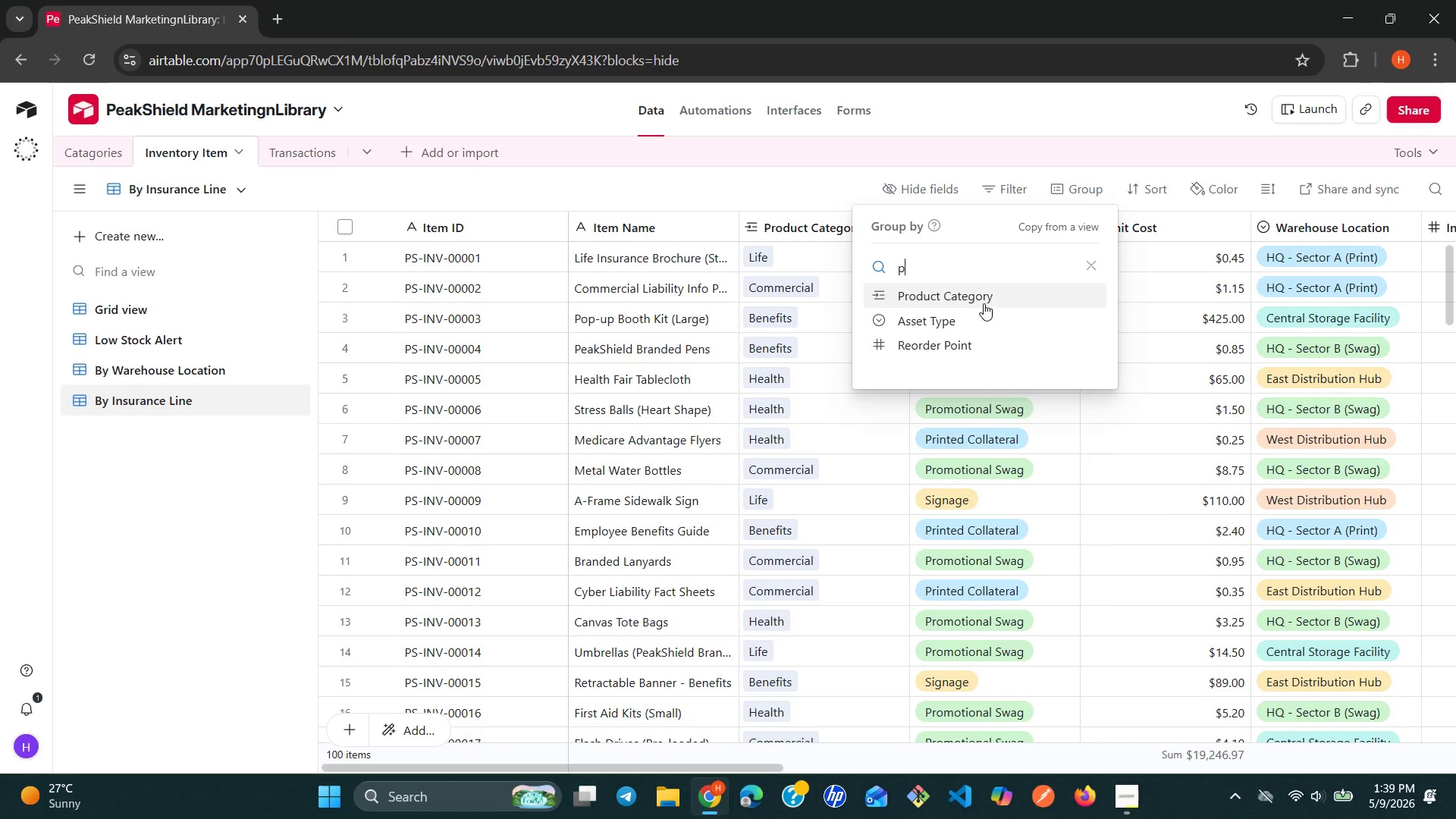 
left_click([984, 299])
 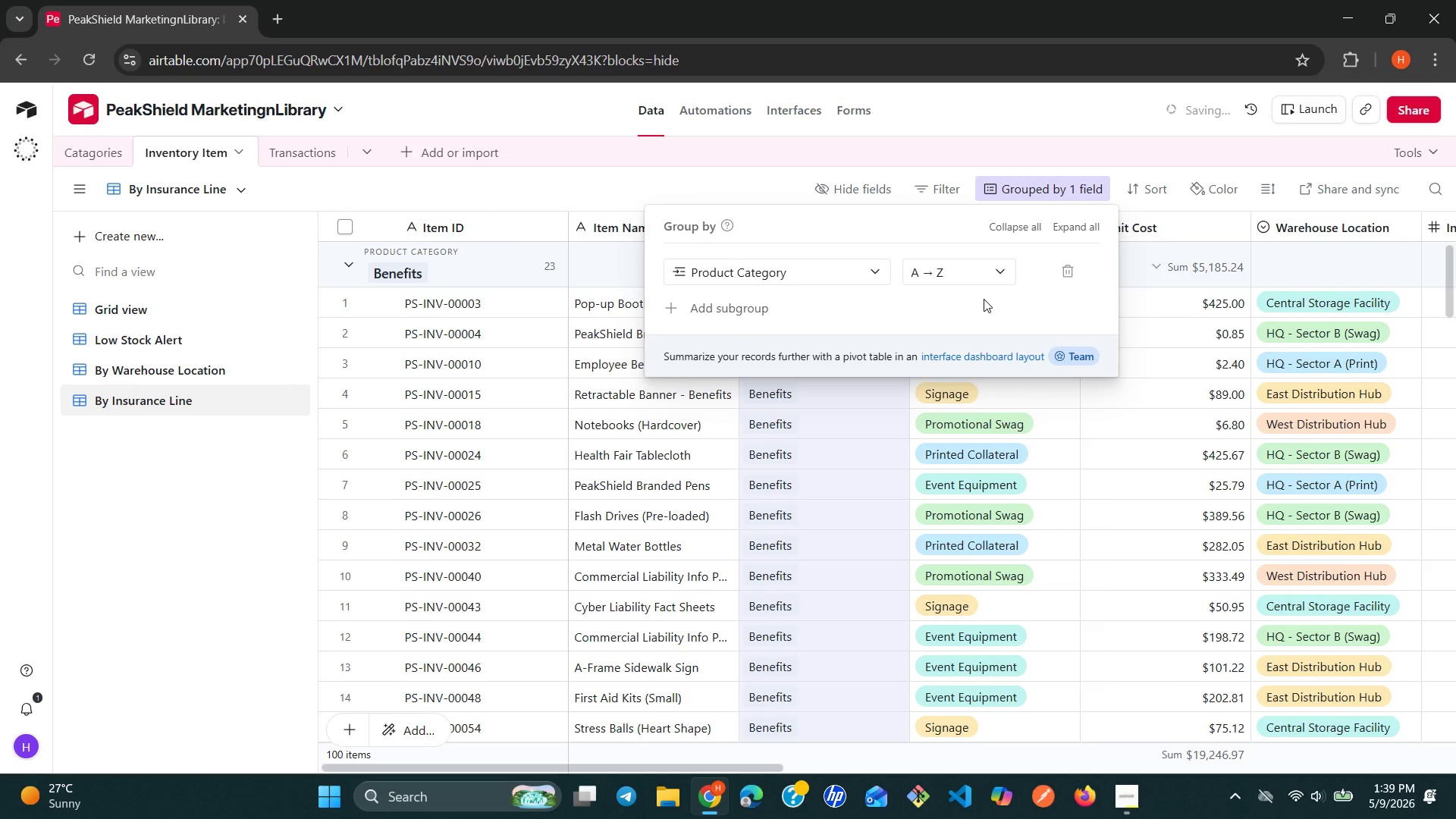 
left_click([190, 642])
 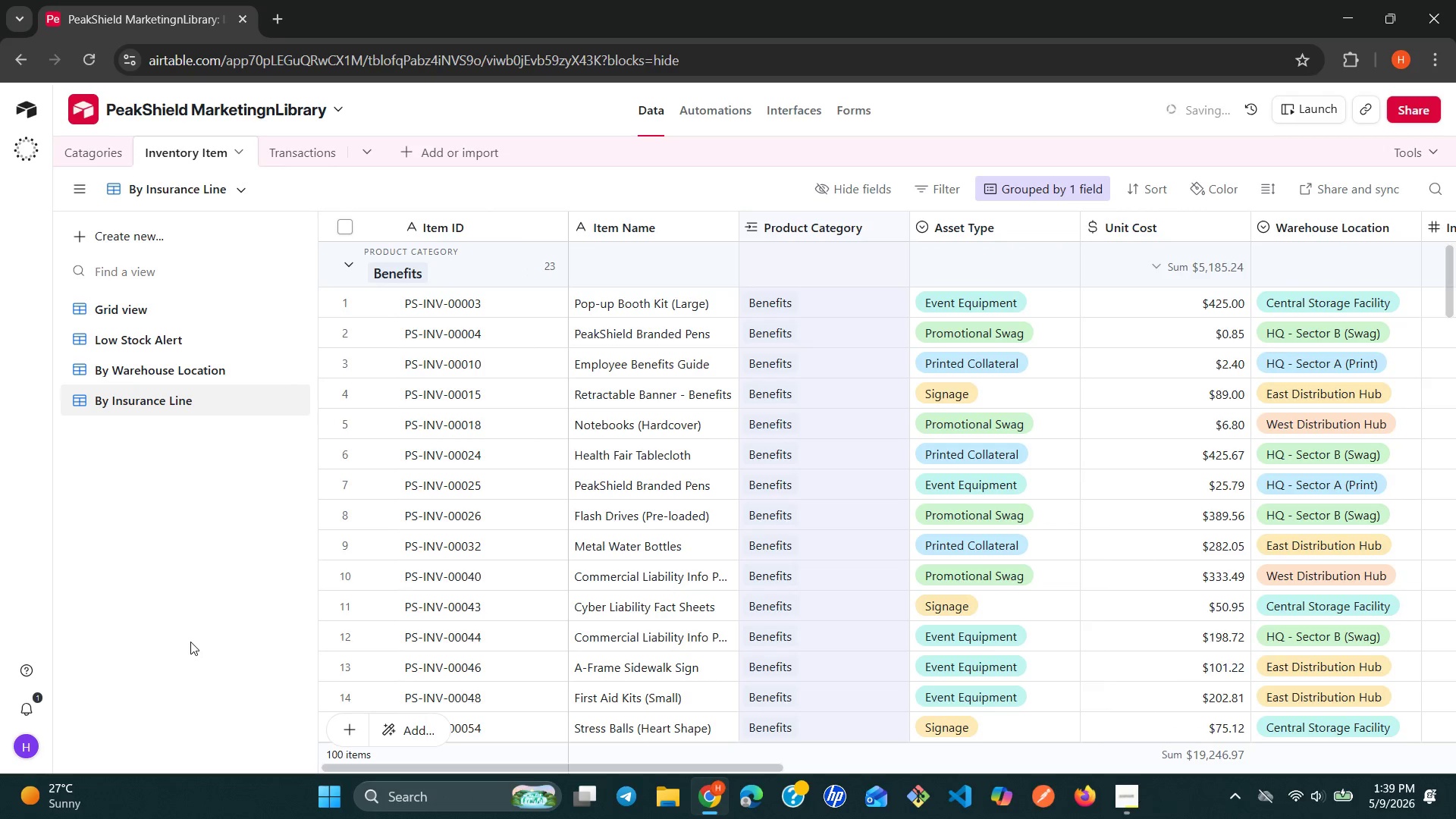 
mouse_move([421, 556])
 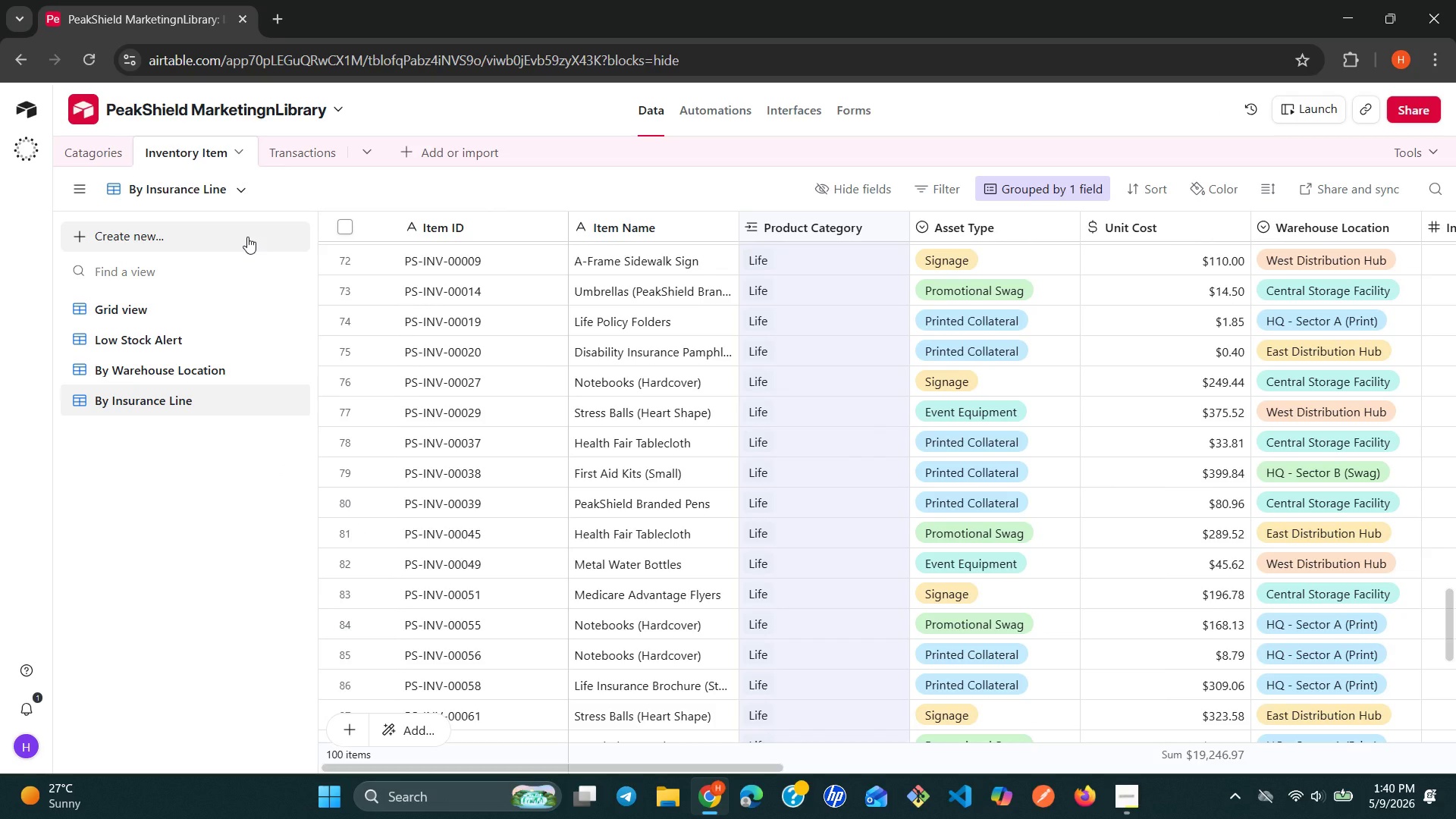 
wait(23.29)
 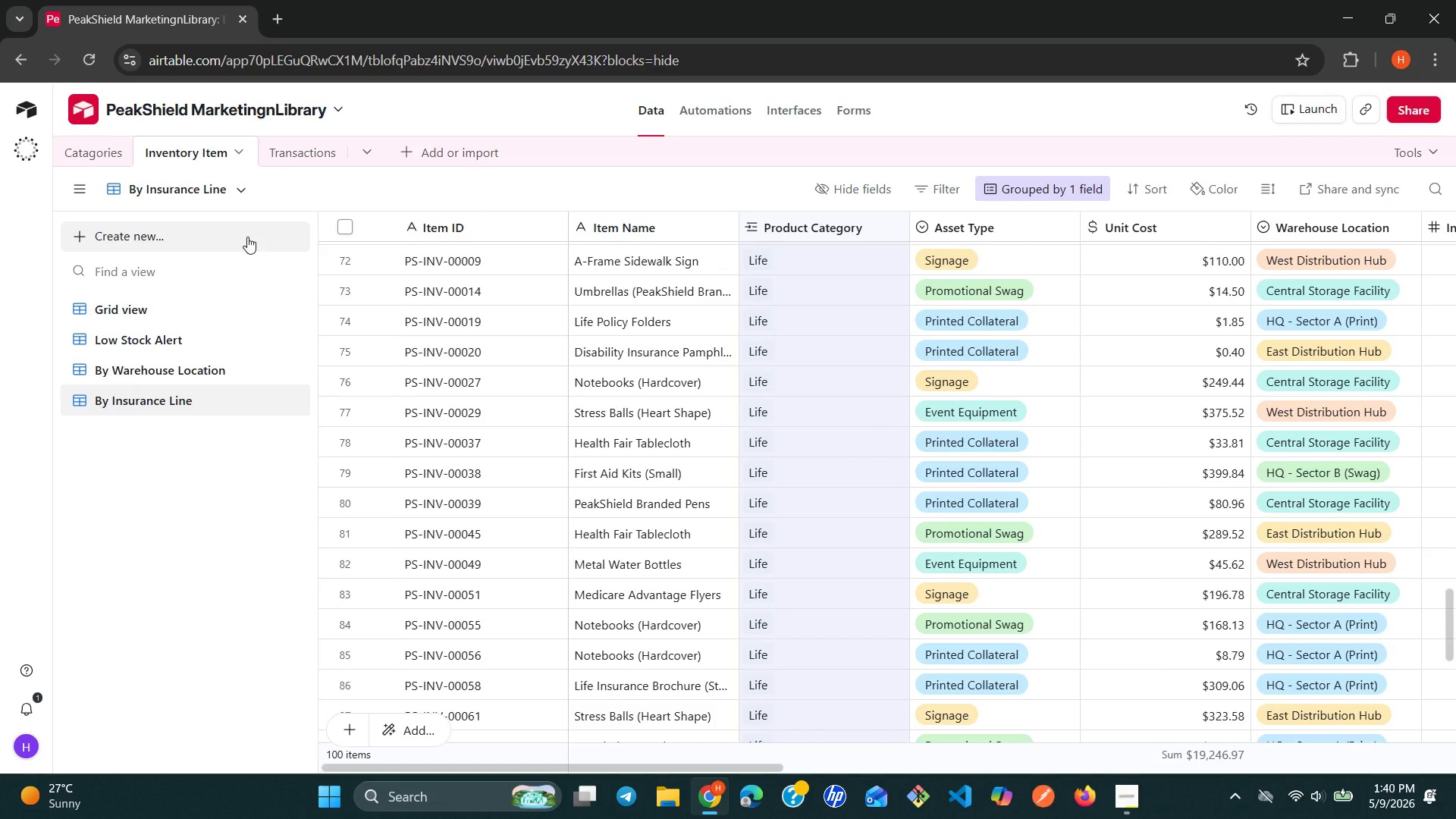 
left_click([290, 161])
 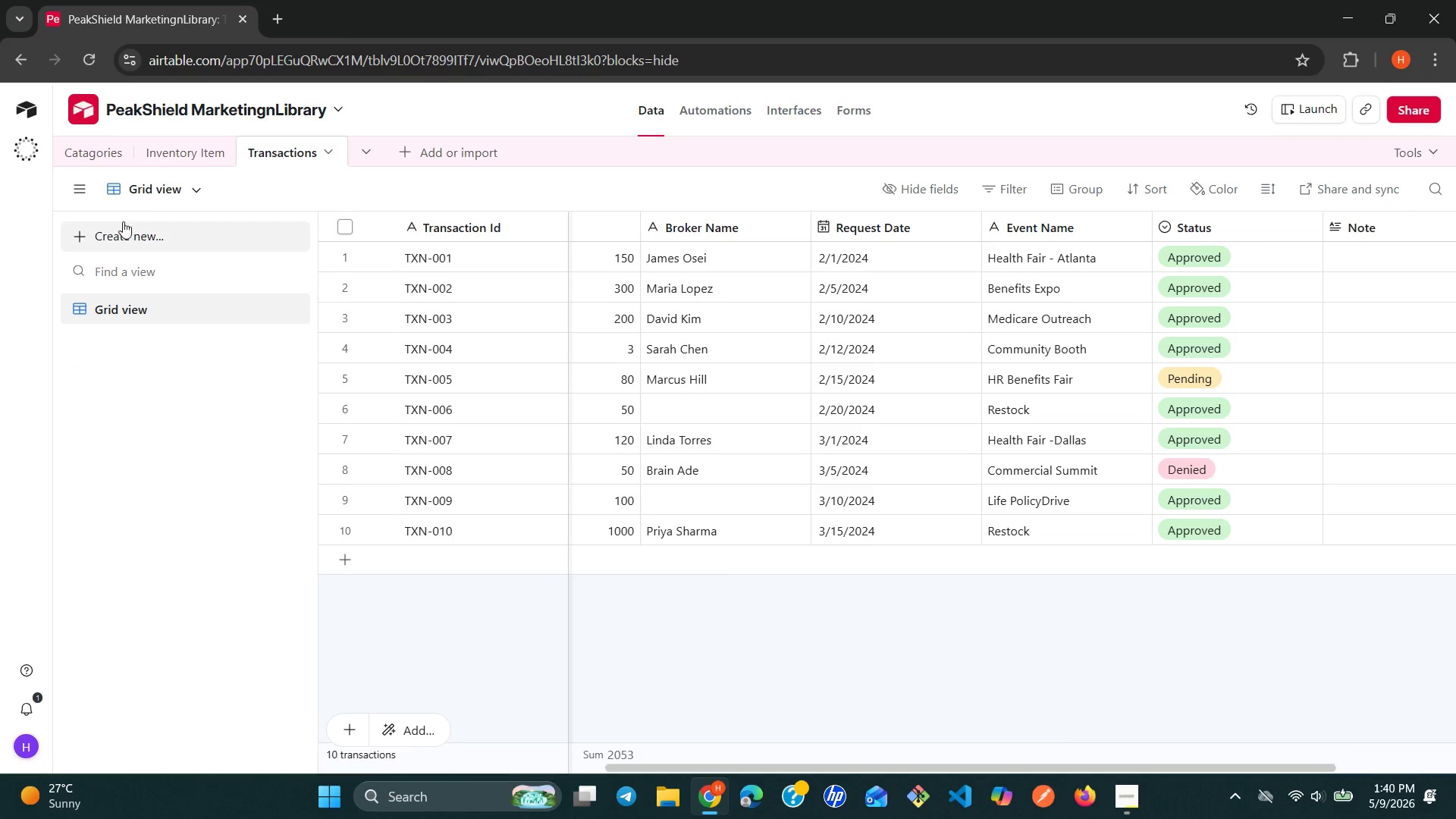 
left_click([110, 236])
 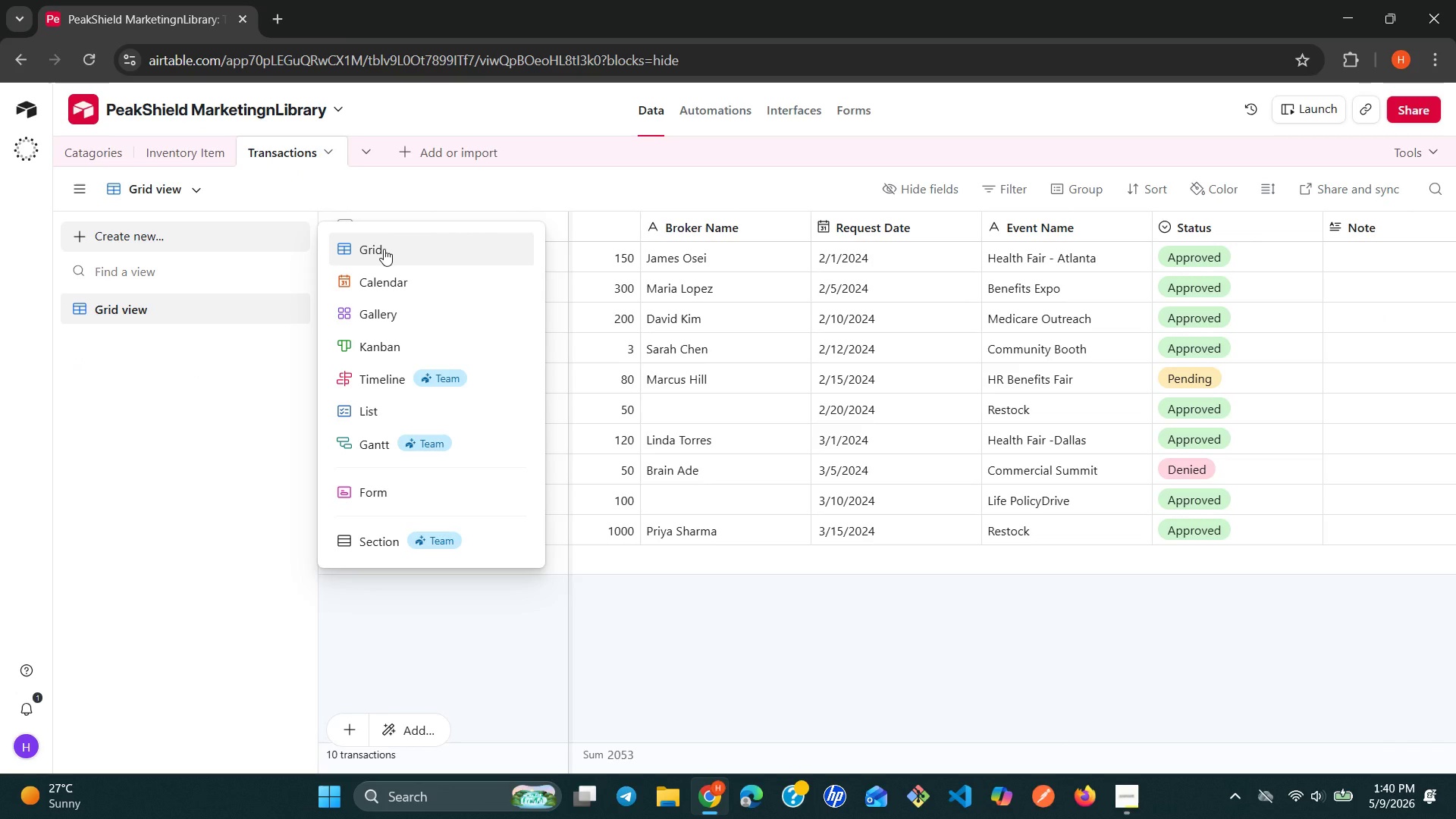 
left_click([384, 249])
 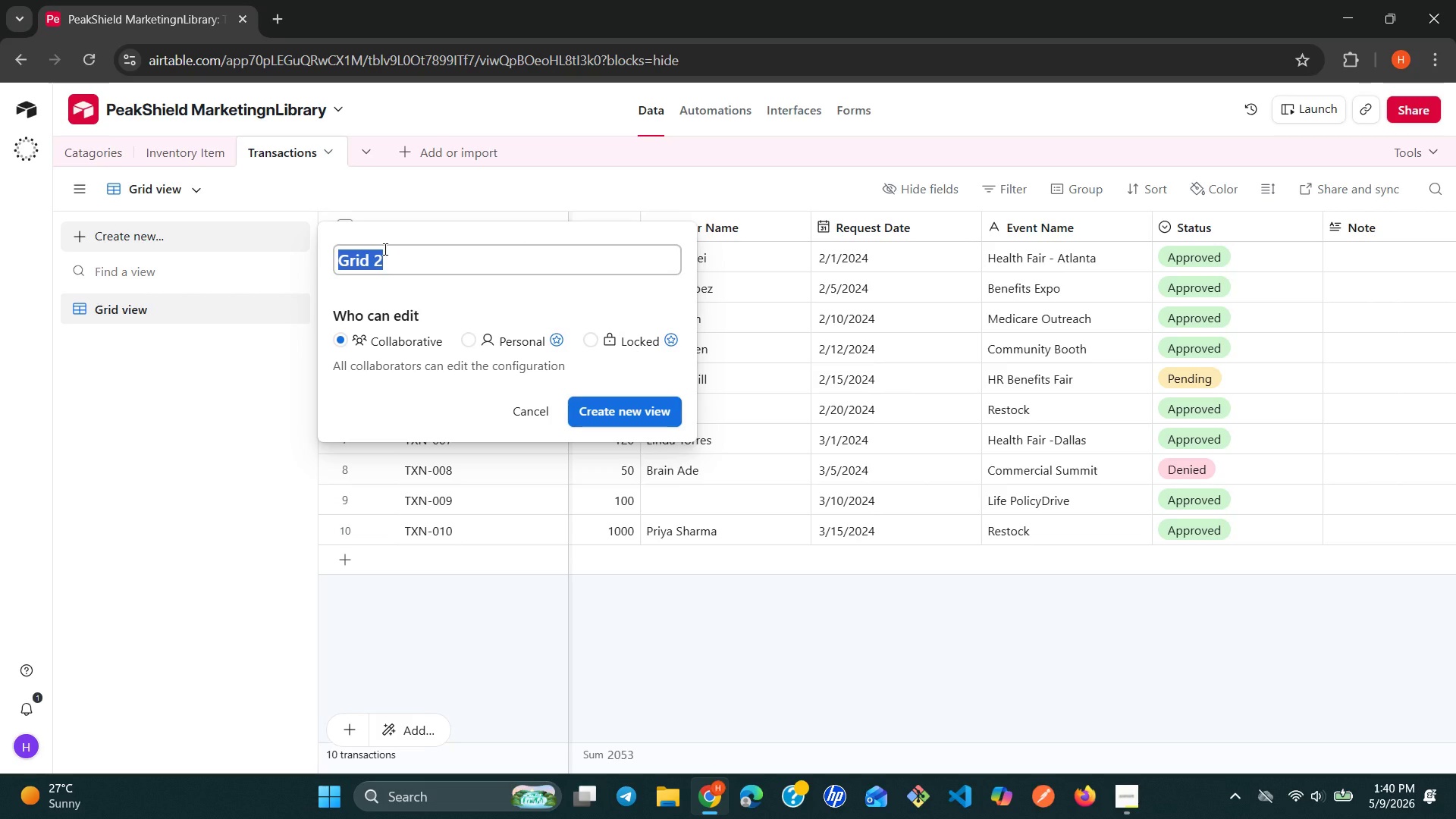 
type(Broker)
 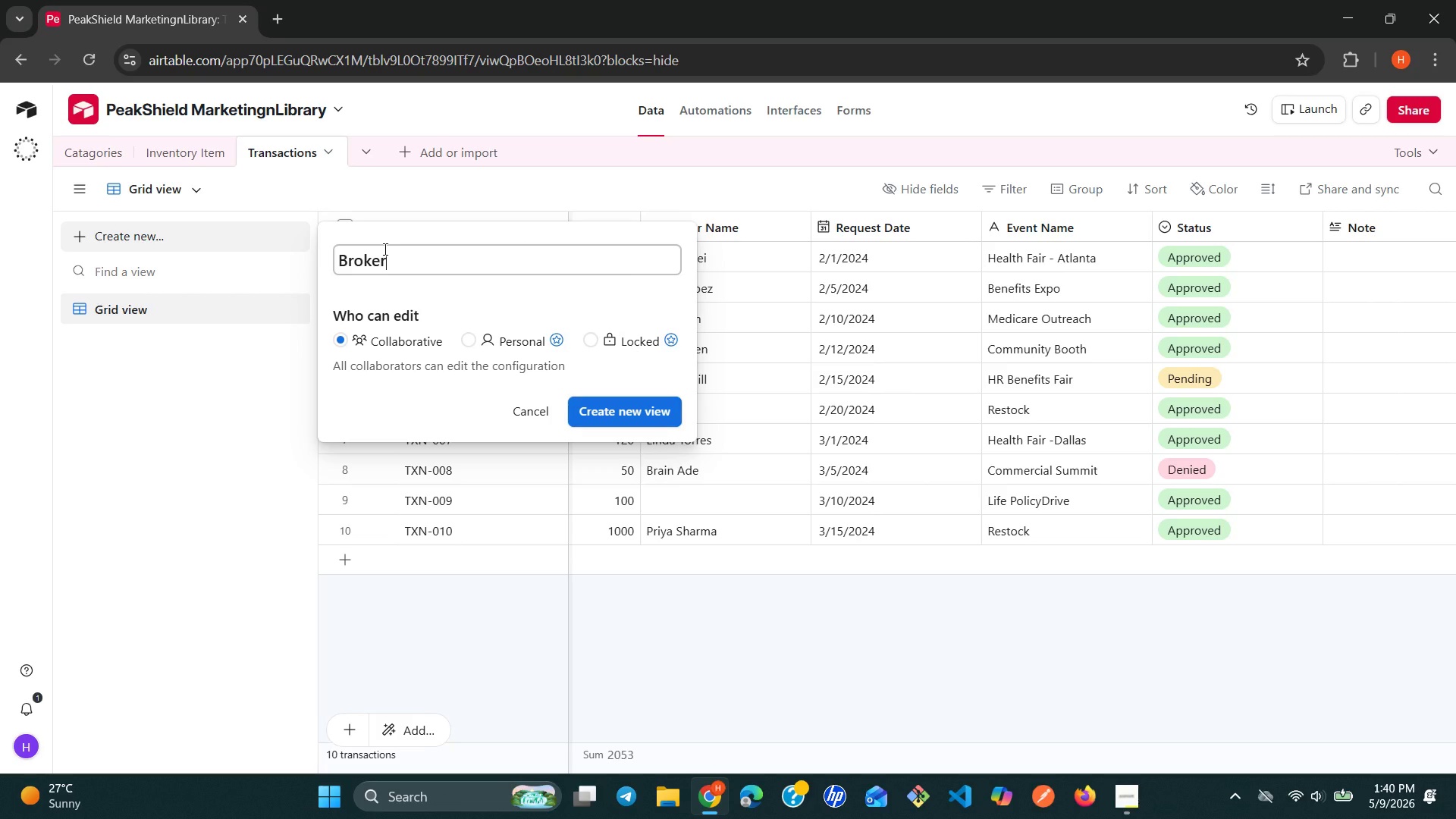 
wait(5.89)
 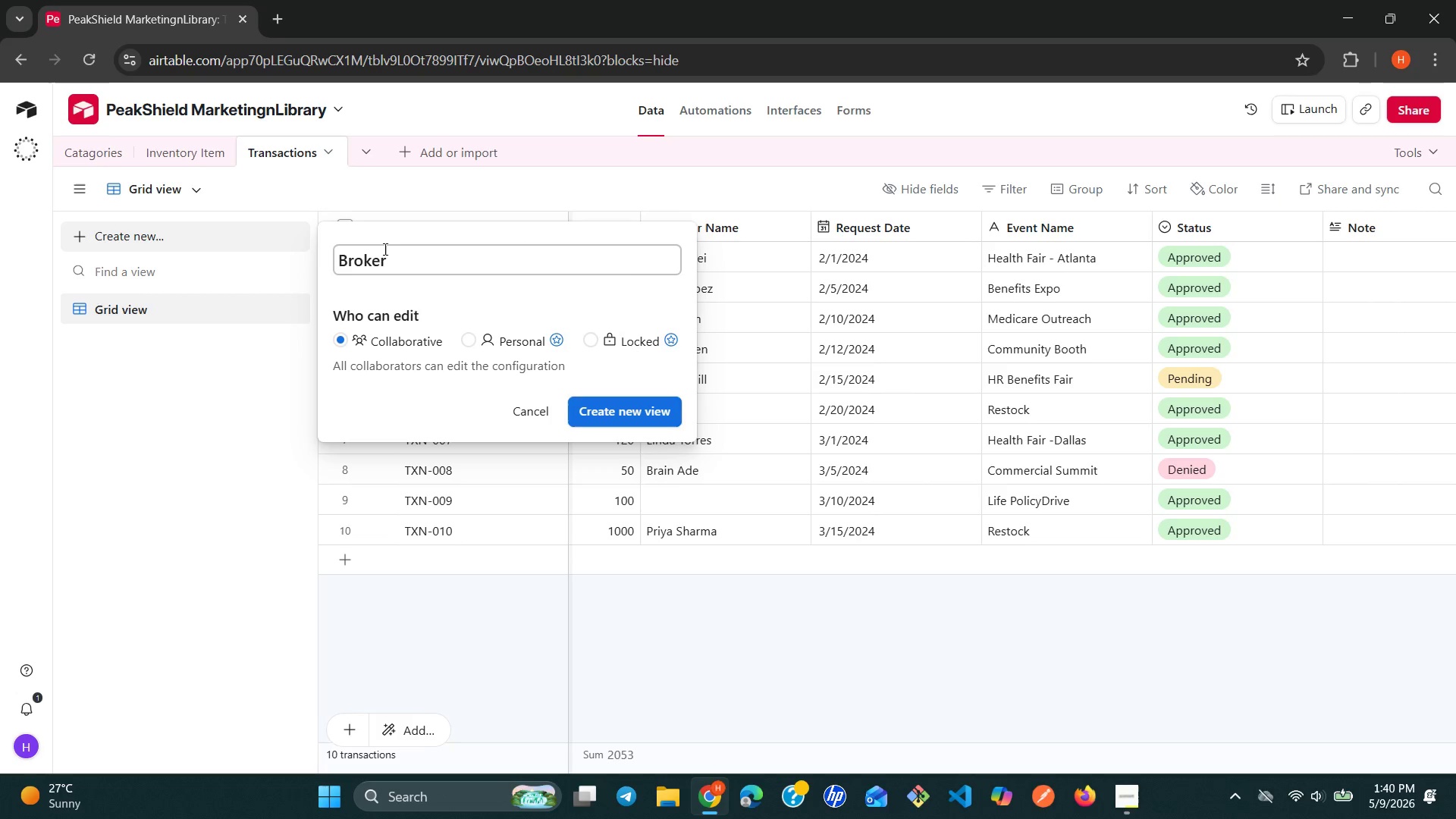 
type( Material)
 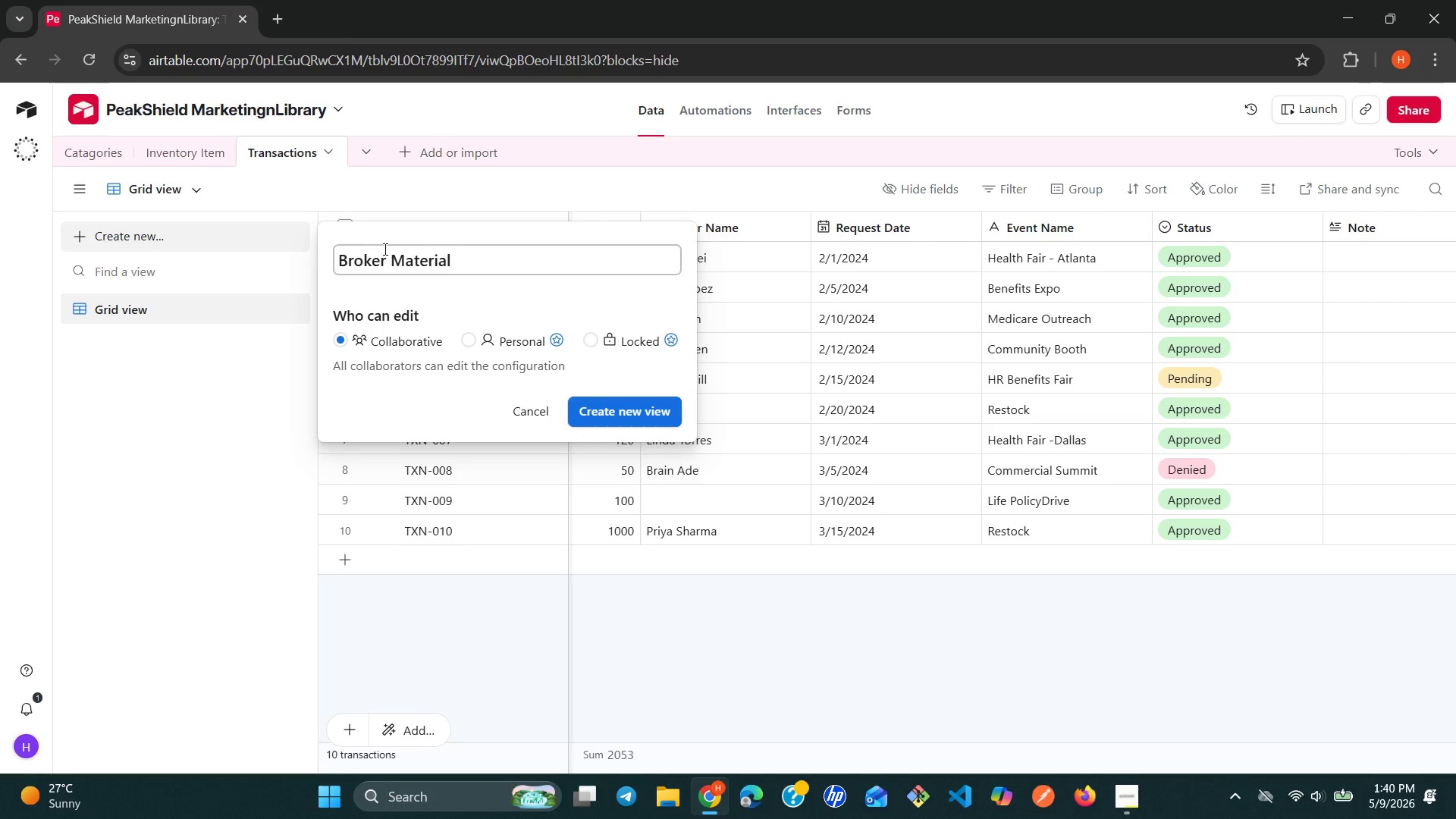 
type( Request)
 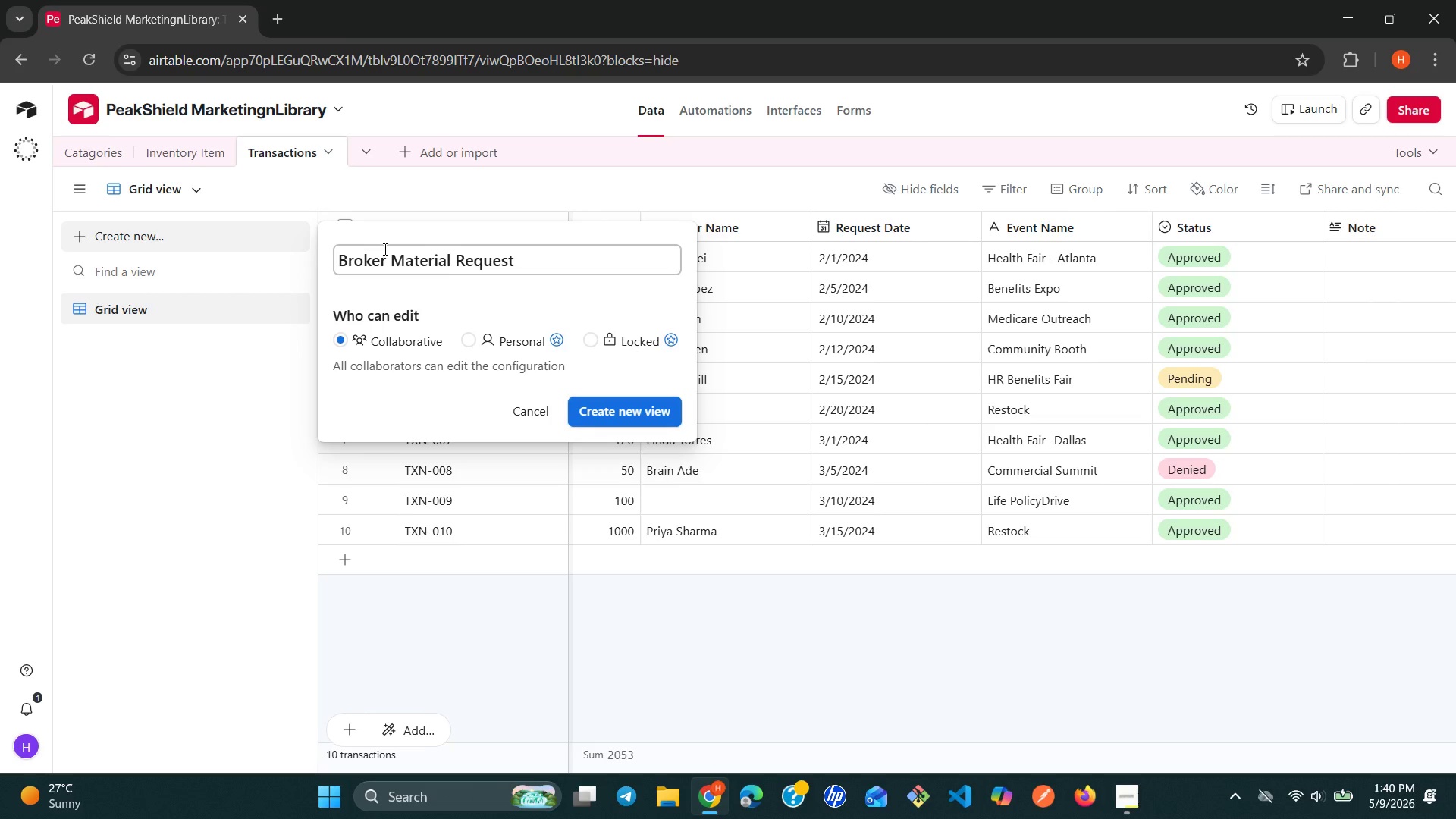 
wait(36.36)
 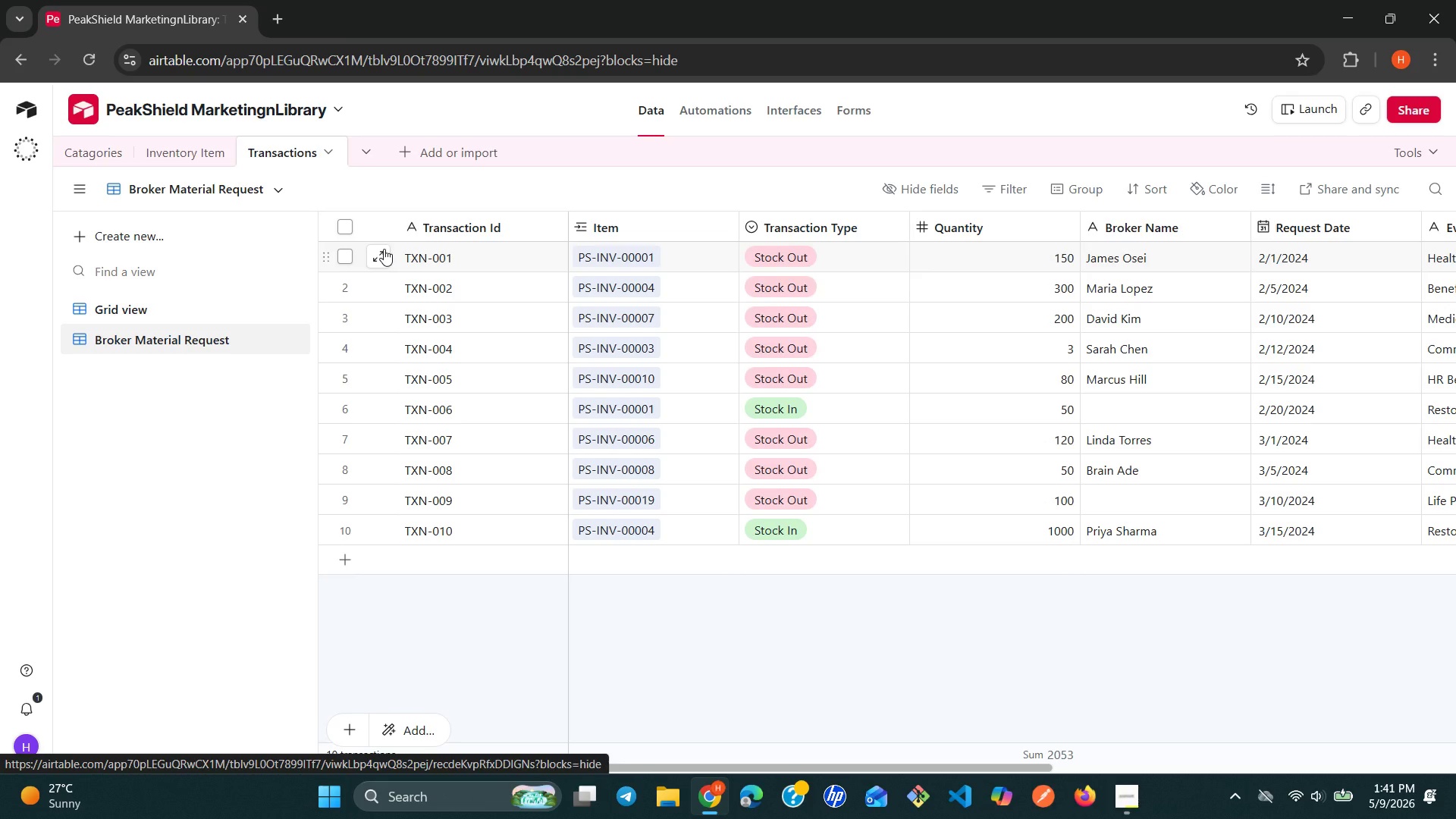 
left_click([715, 223])
 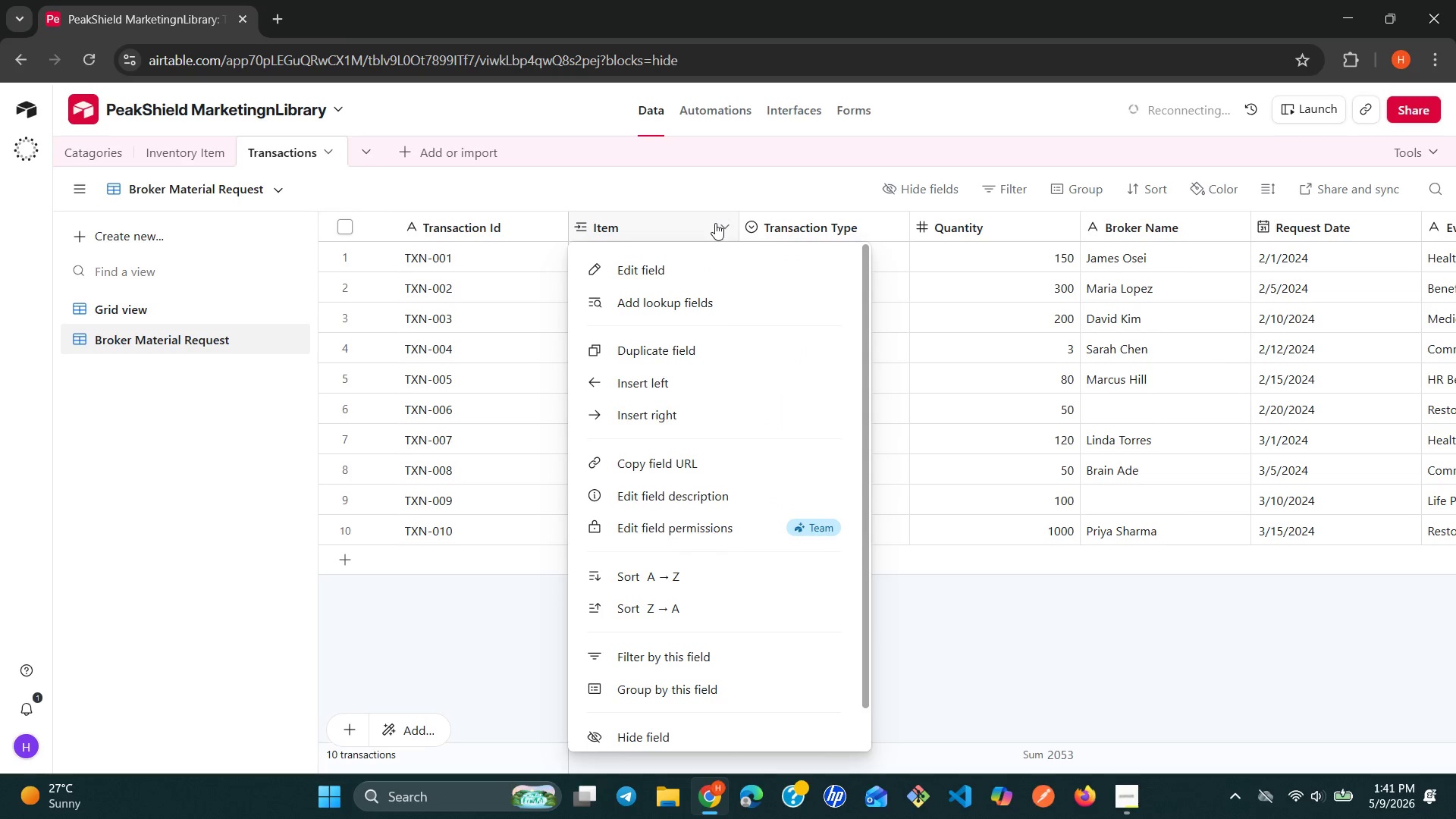 
left_click([696, 264])
 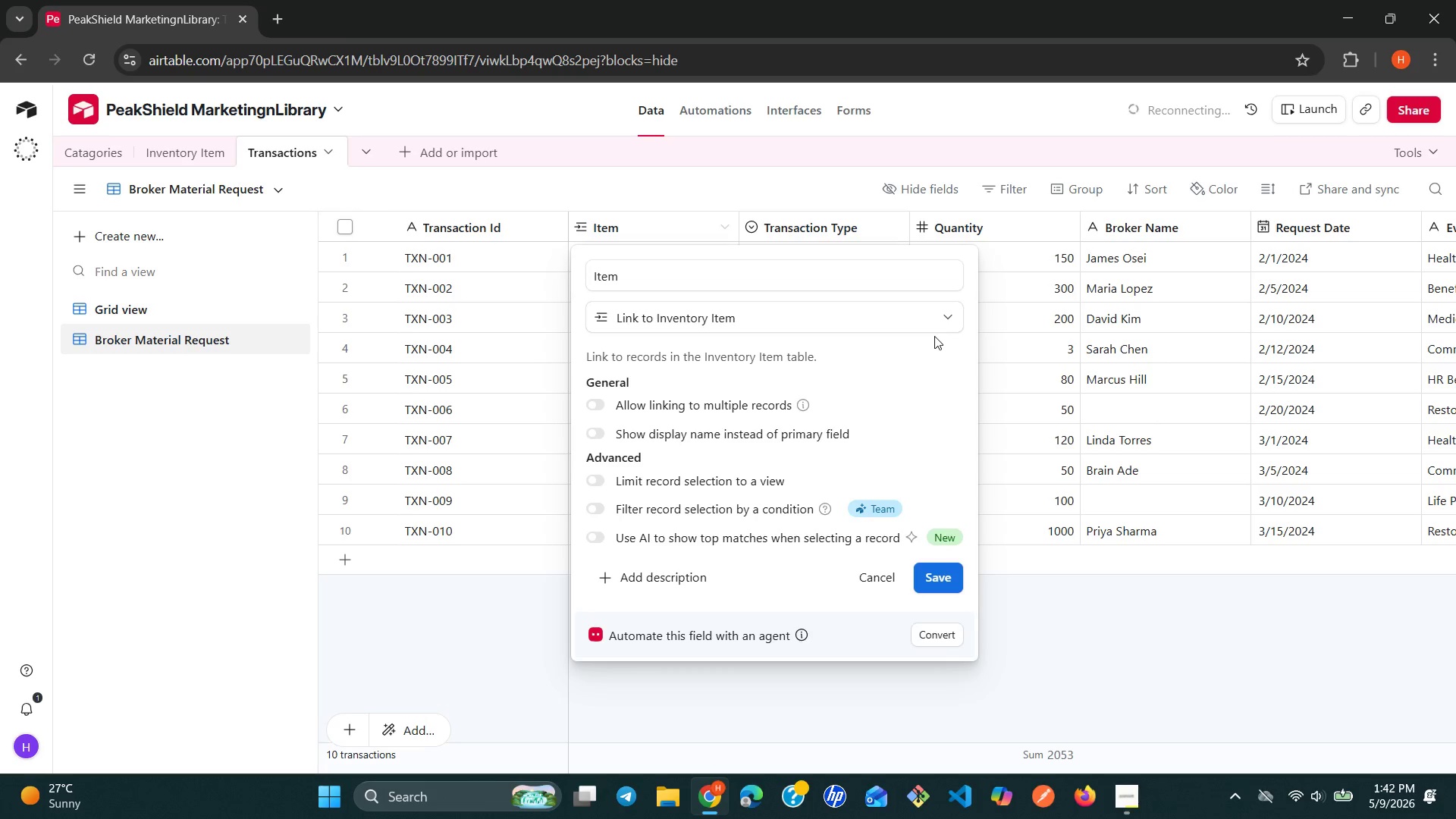 
wait(50.42)
 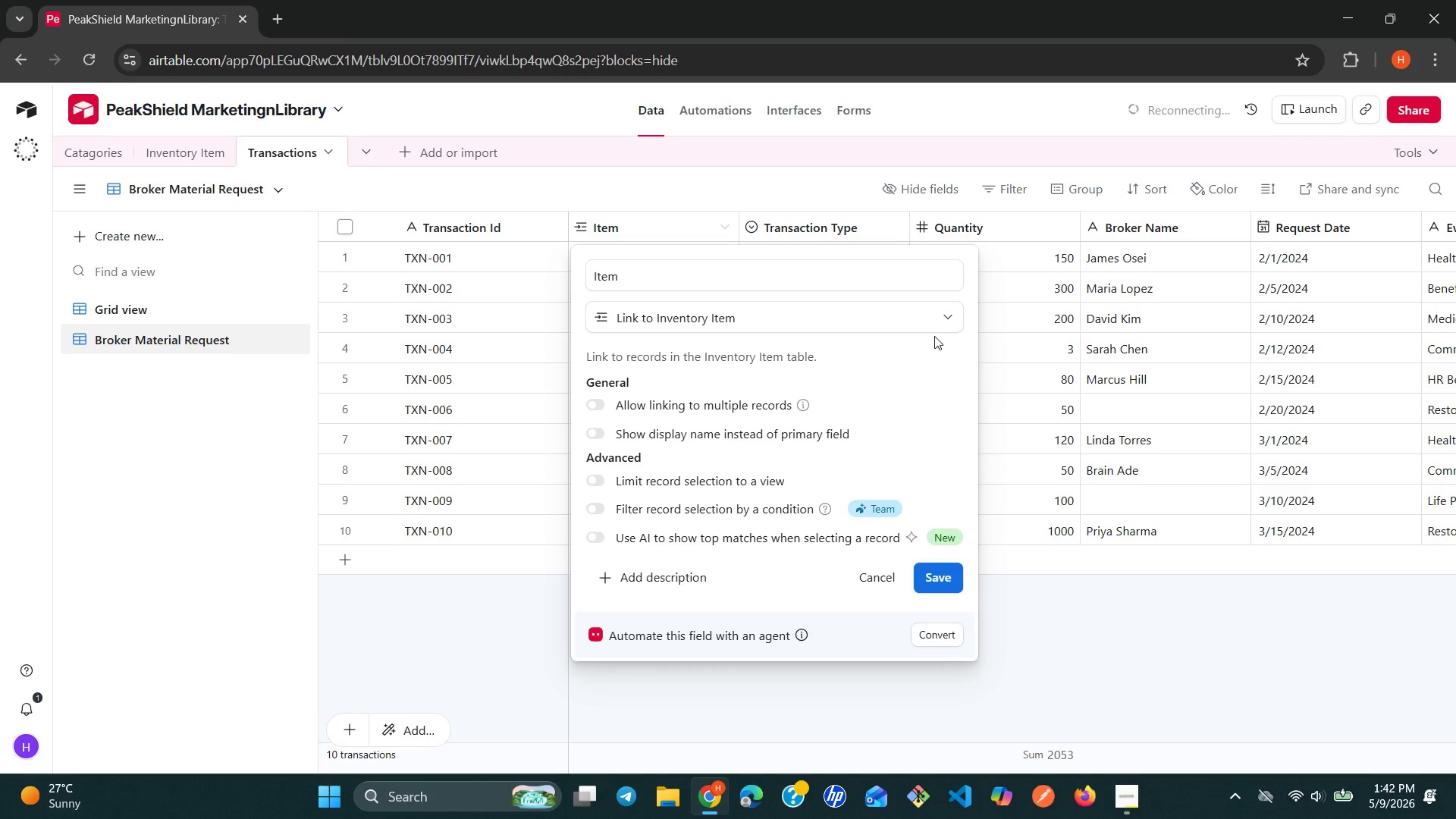 
left_click([952, 319])
 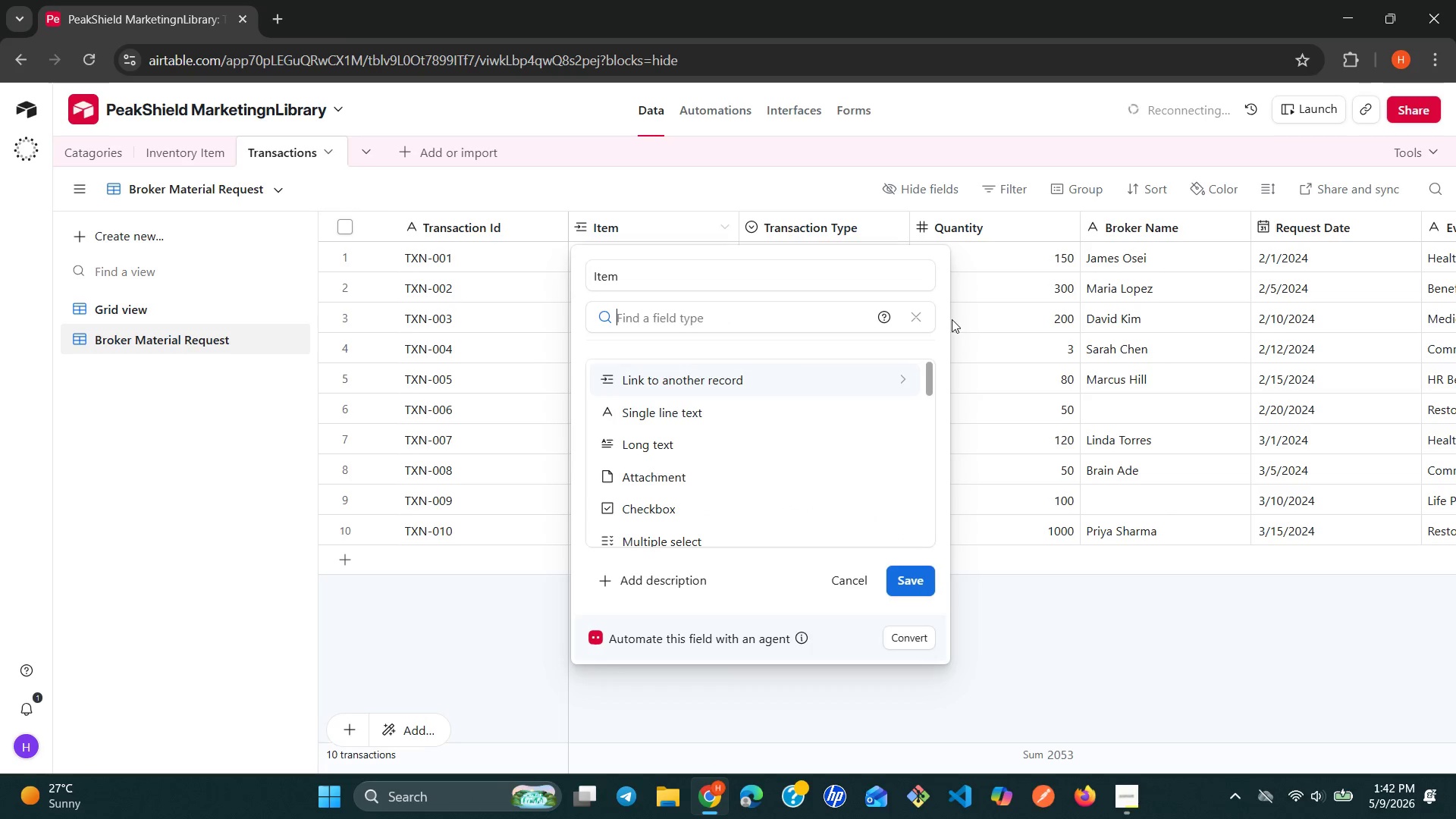 
type(req)
 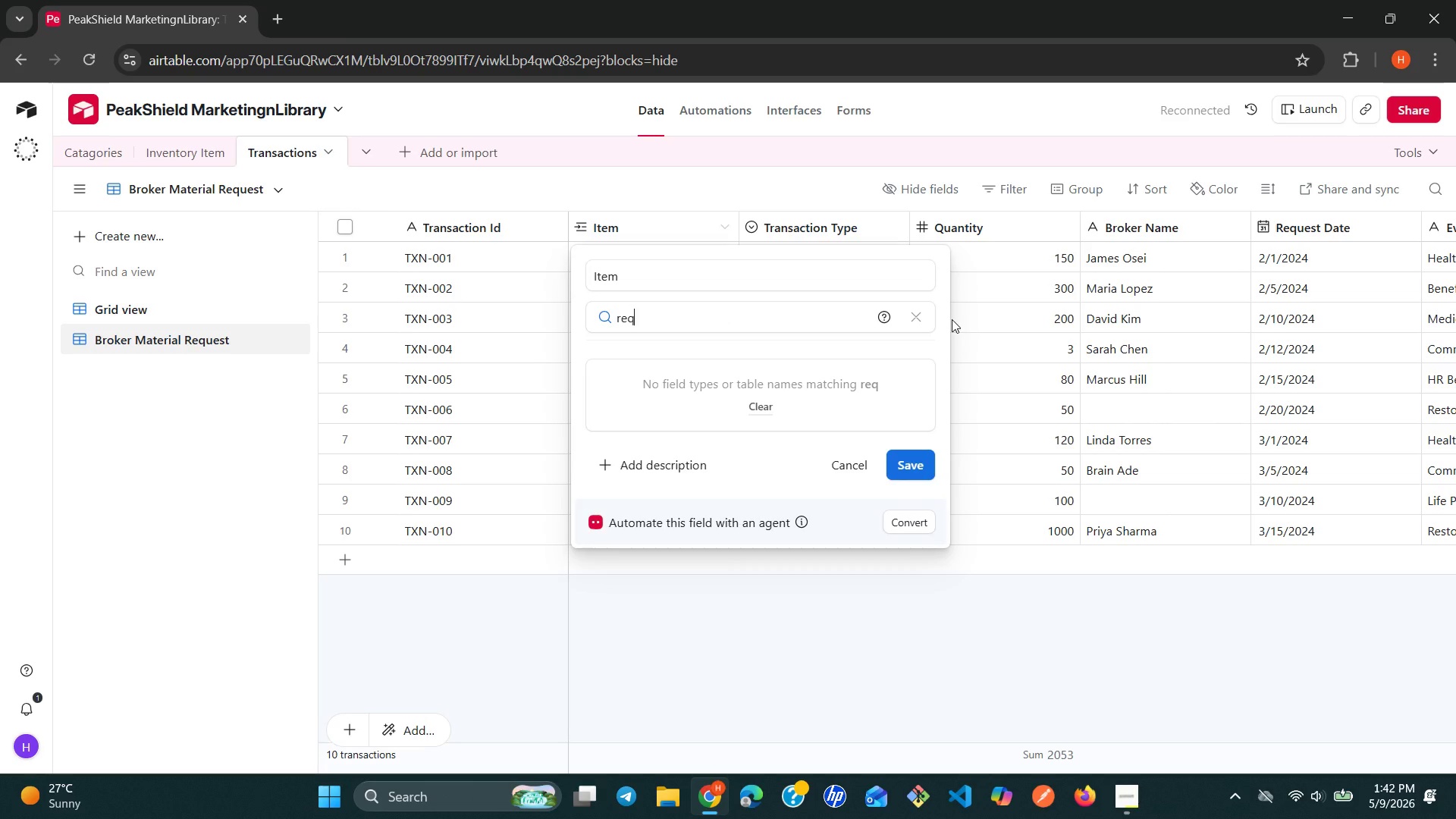 
key(Backspace)
 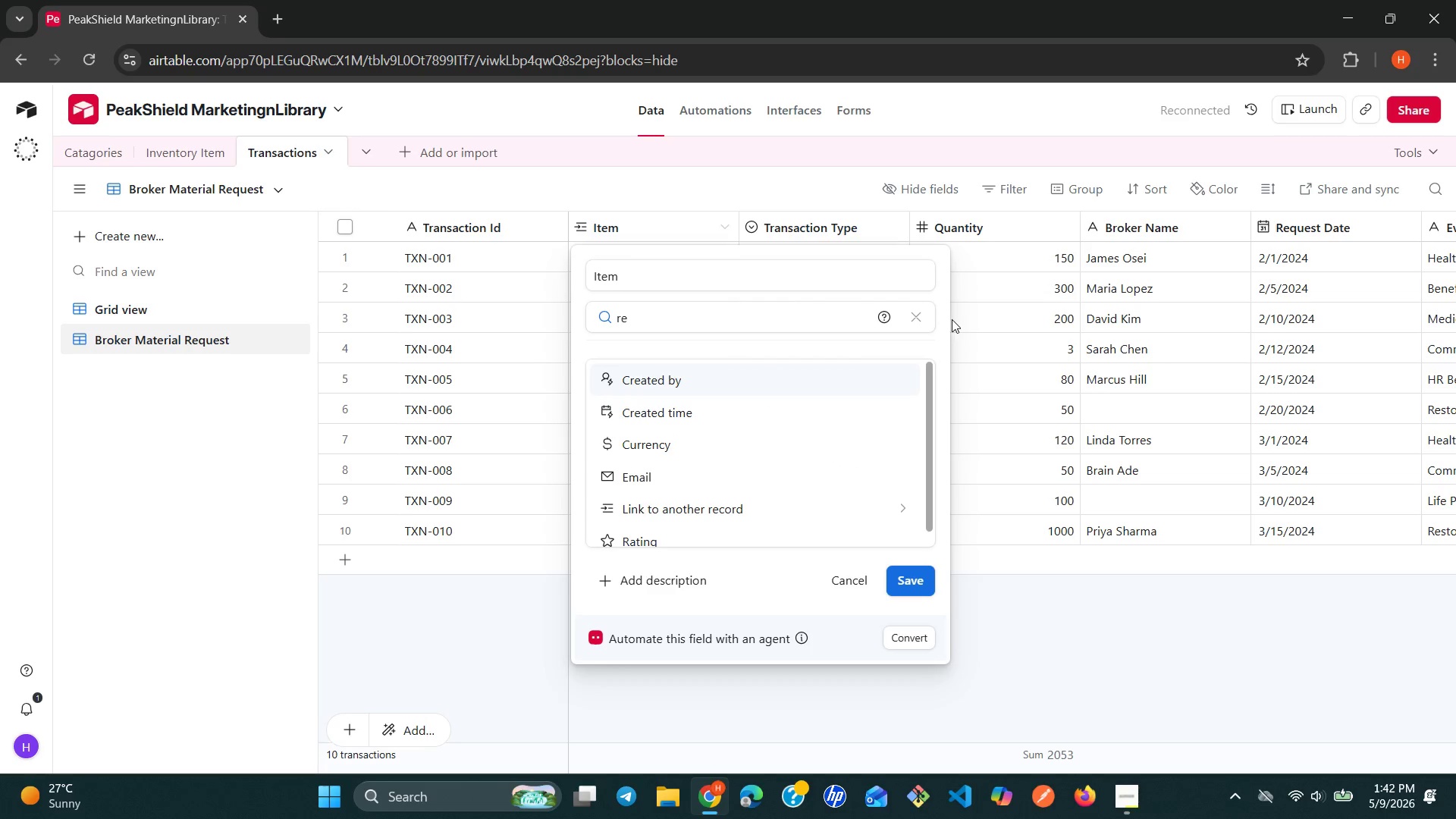 
key(Backspace)
 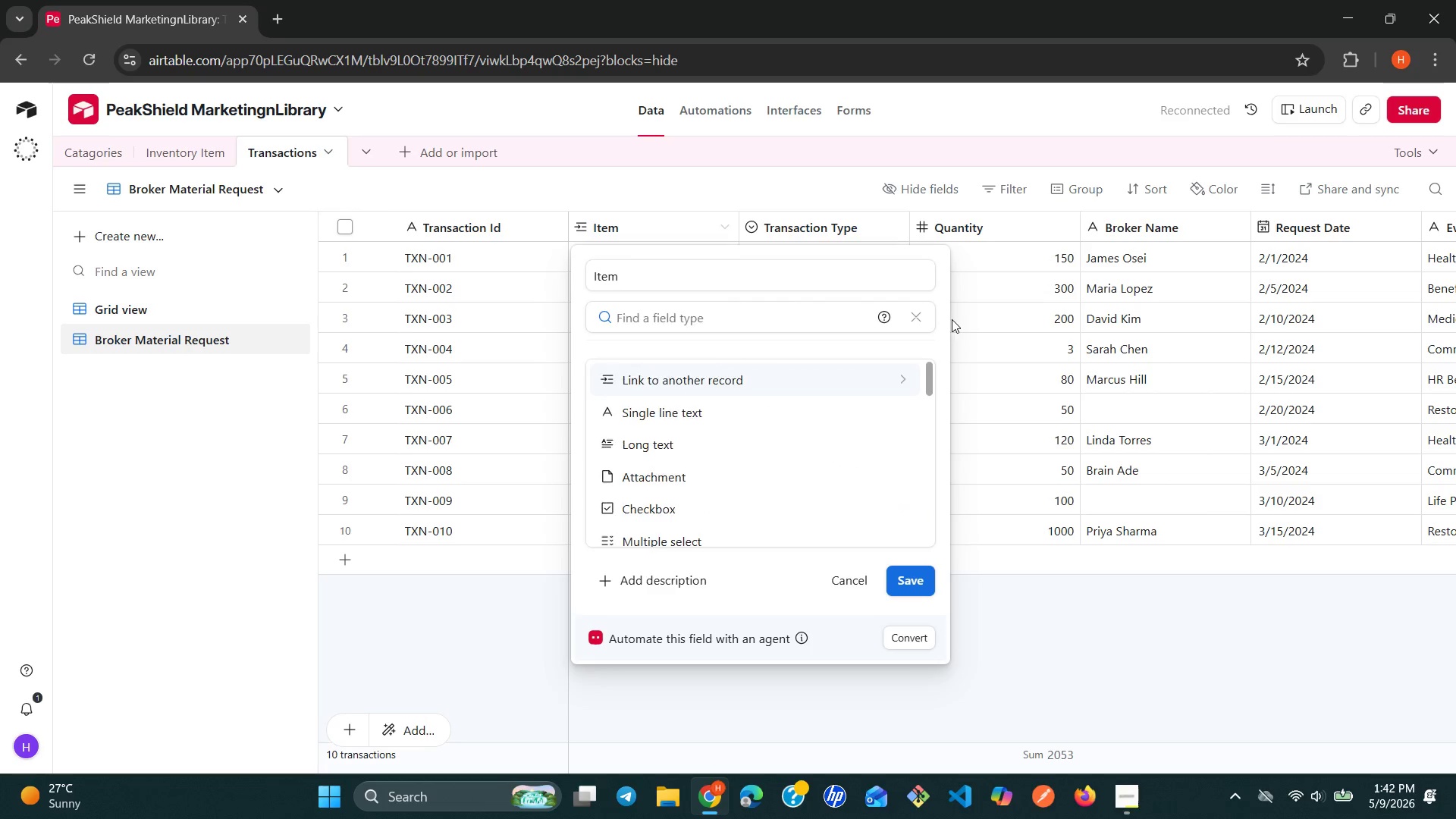 
key(Backspace)
 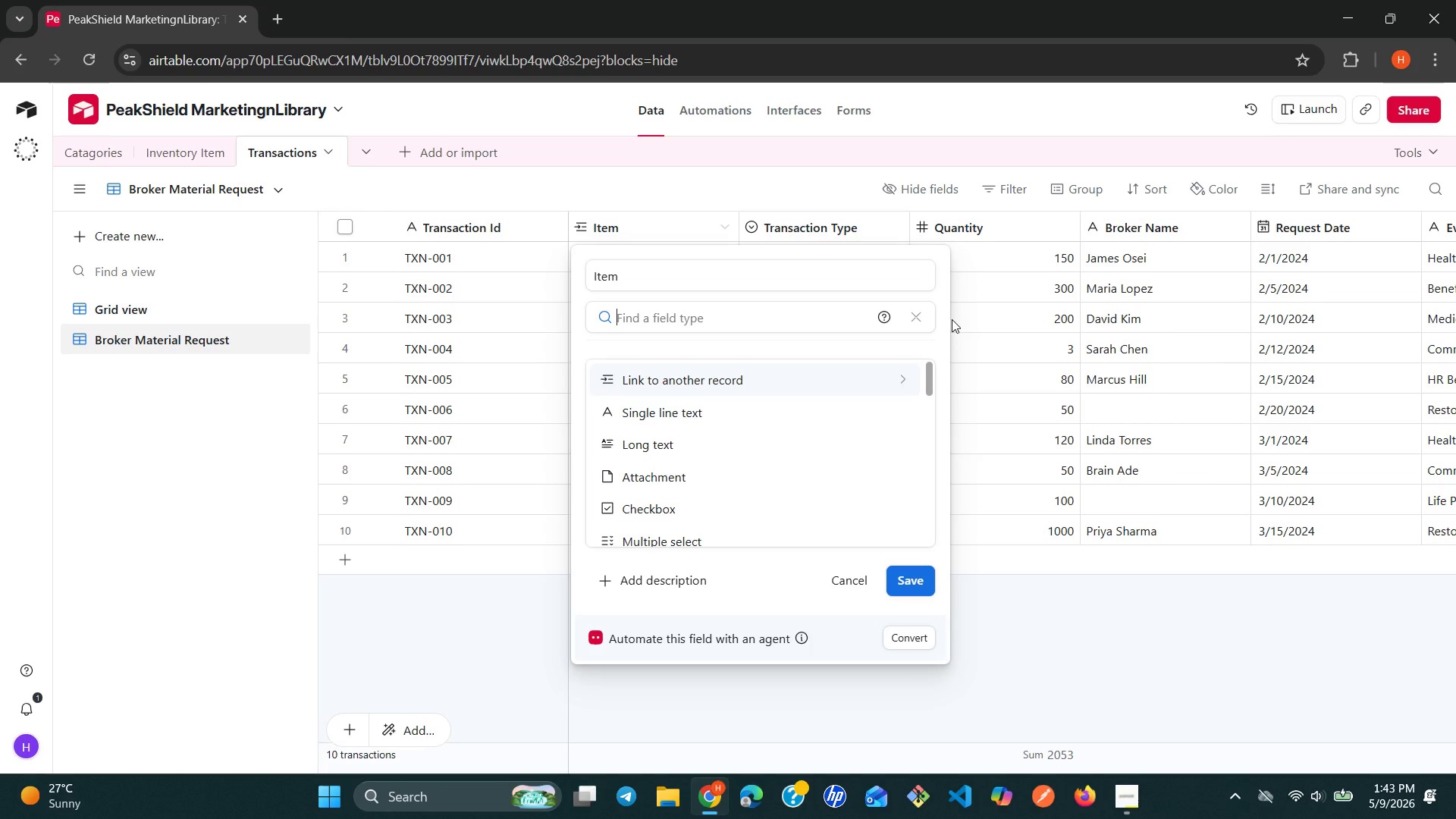 
wait(86.92)
 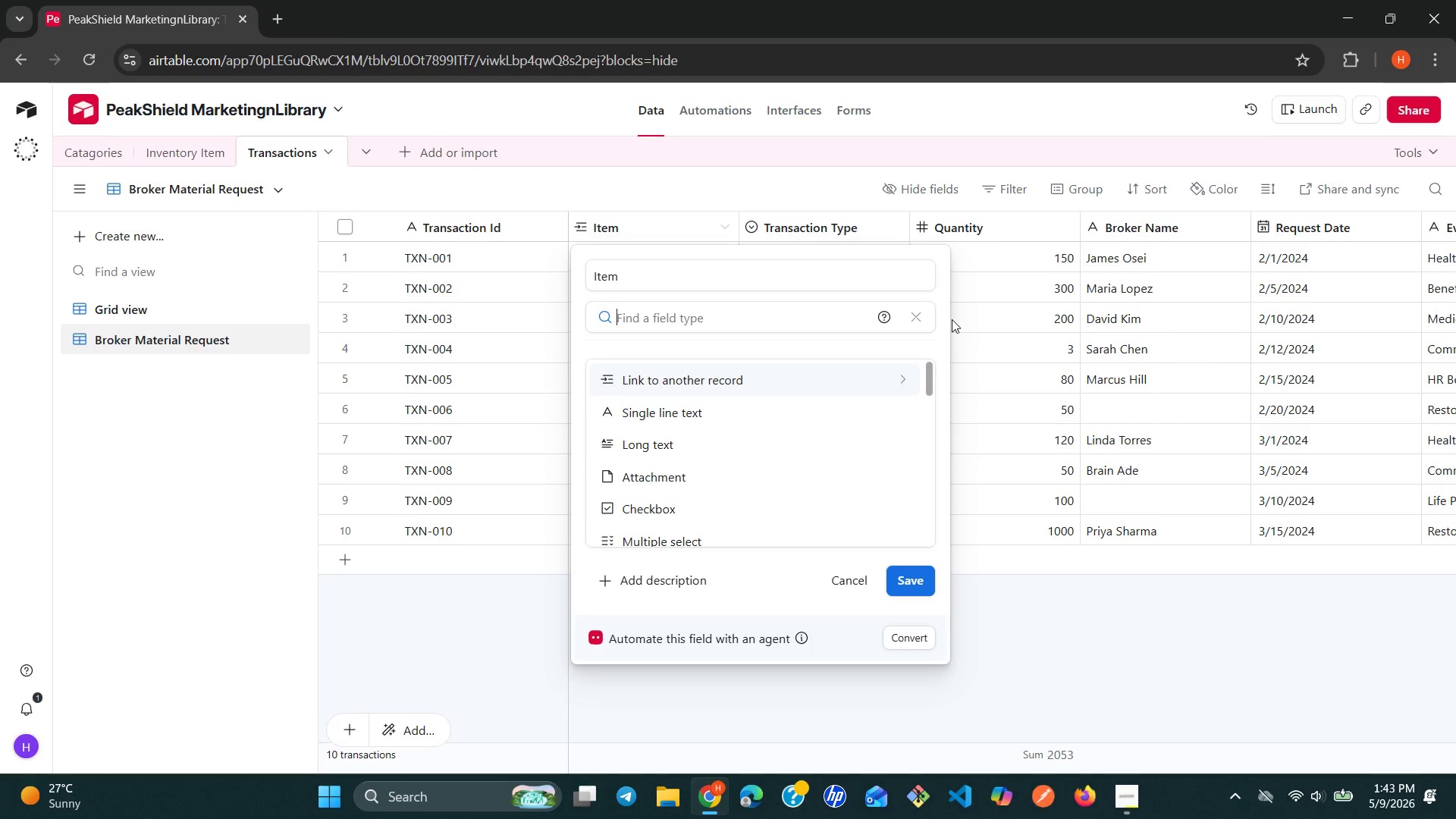 
left_click([866, 593])
 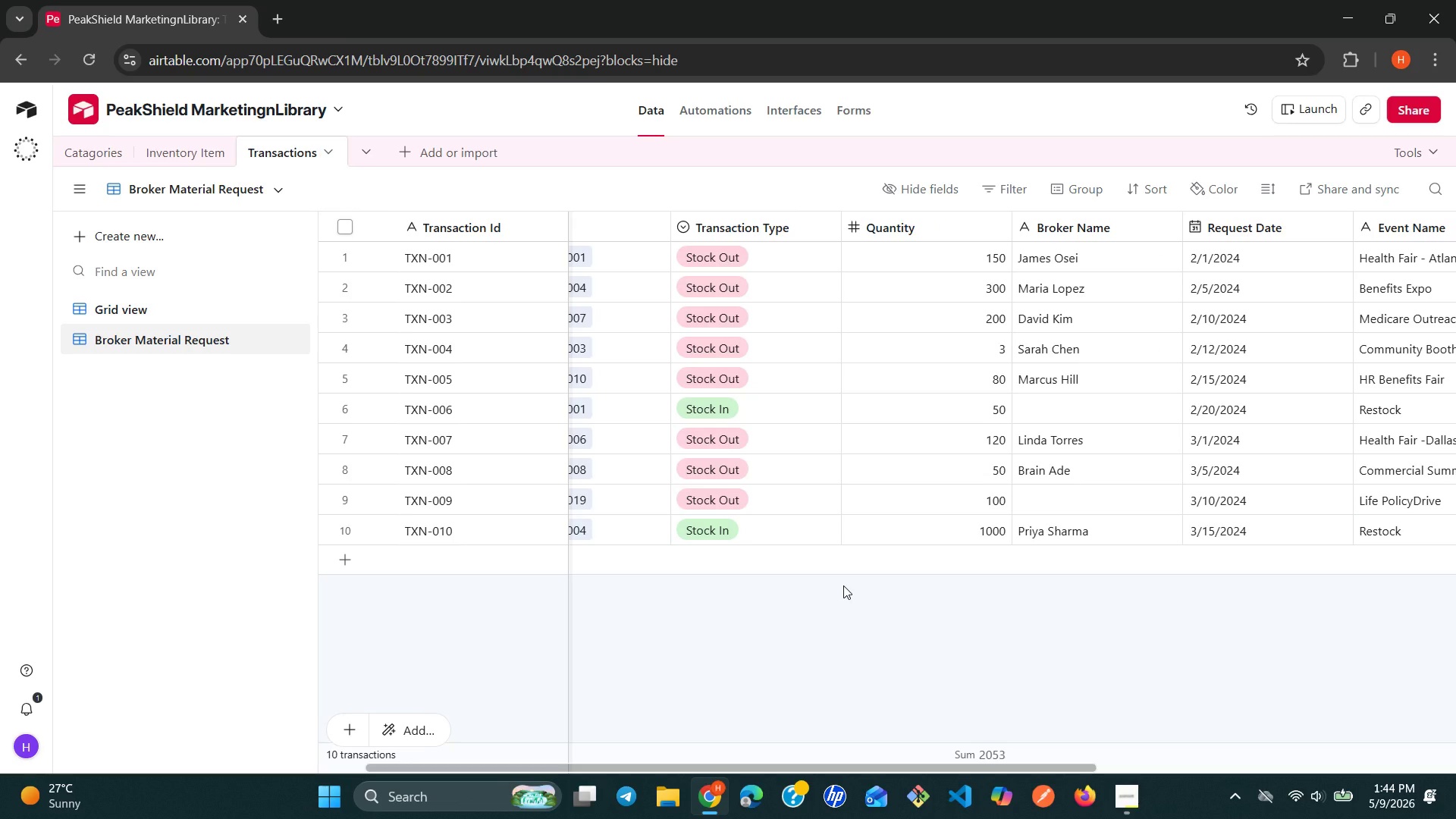 
wait(30.86)
 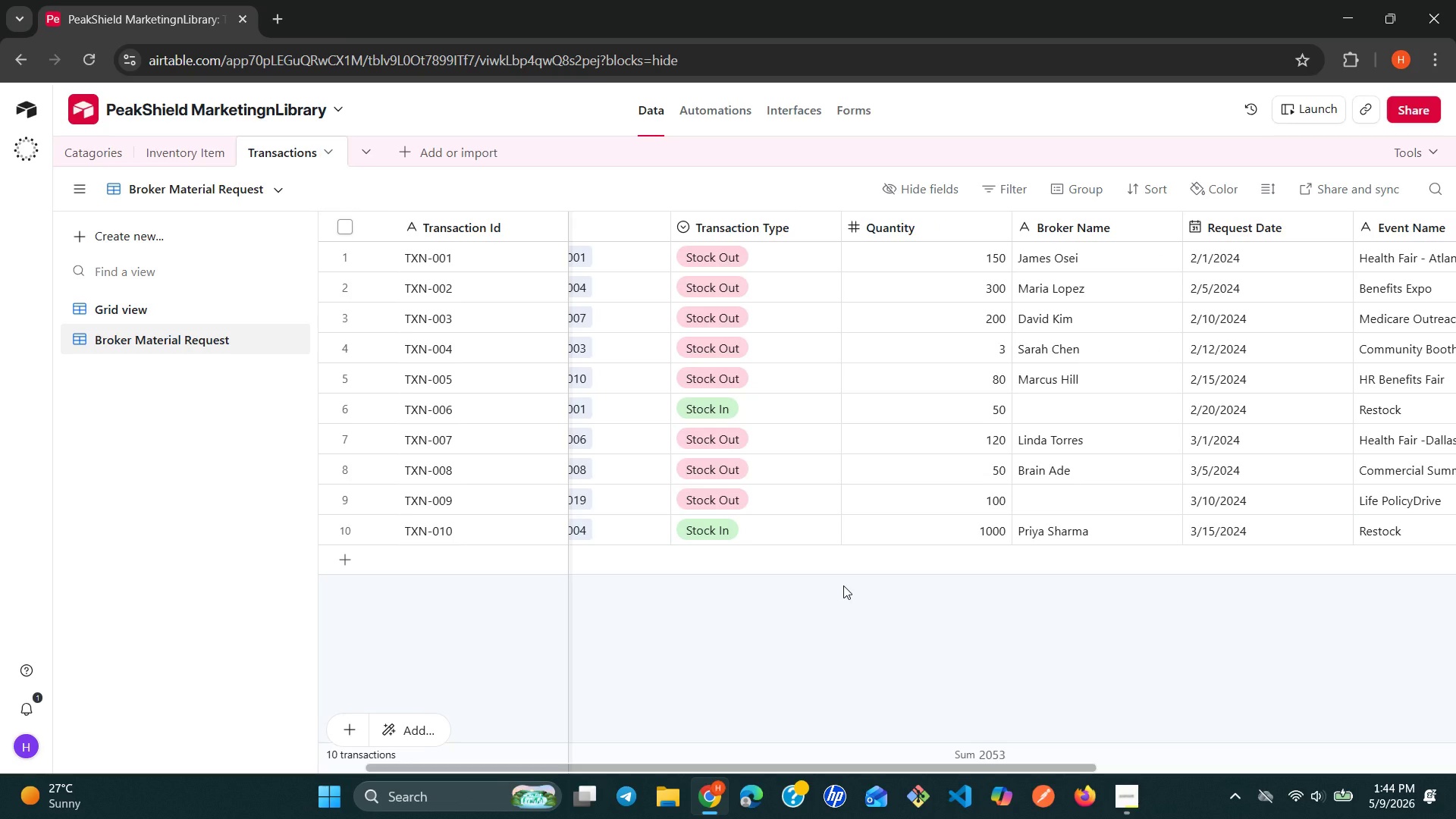 
left_click([686, 225])
 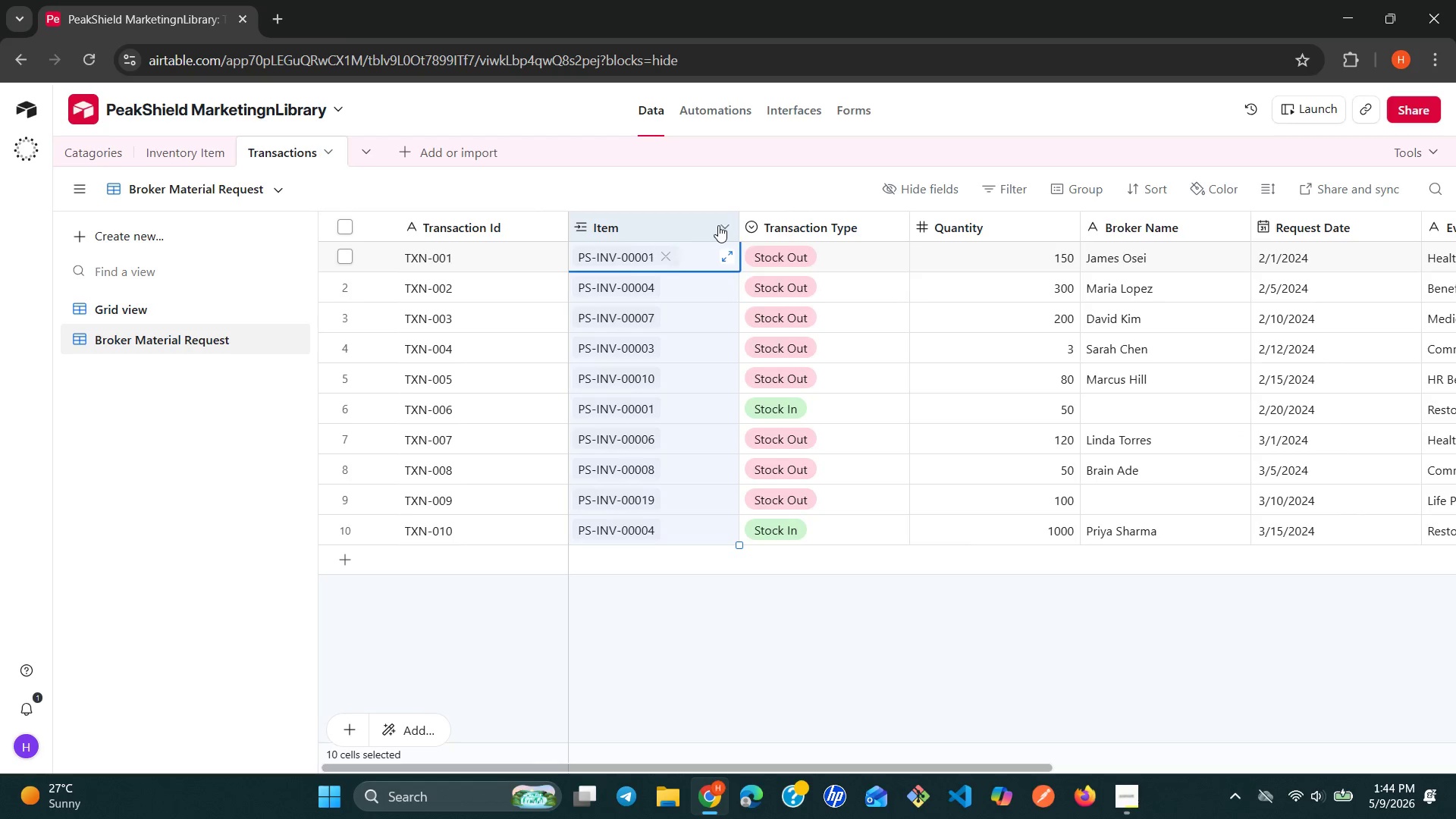 
left_click([720, 225])
 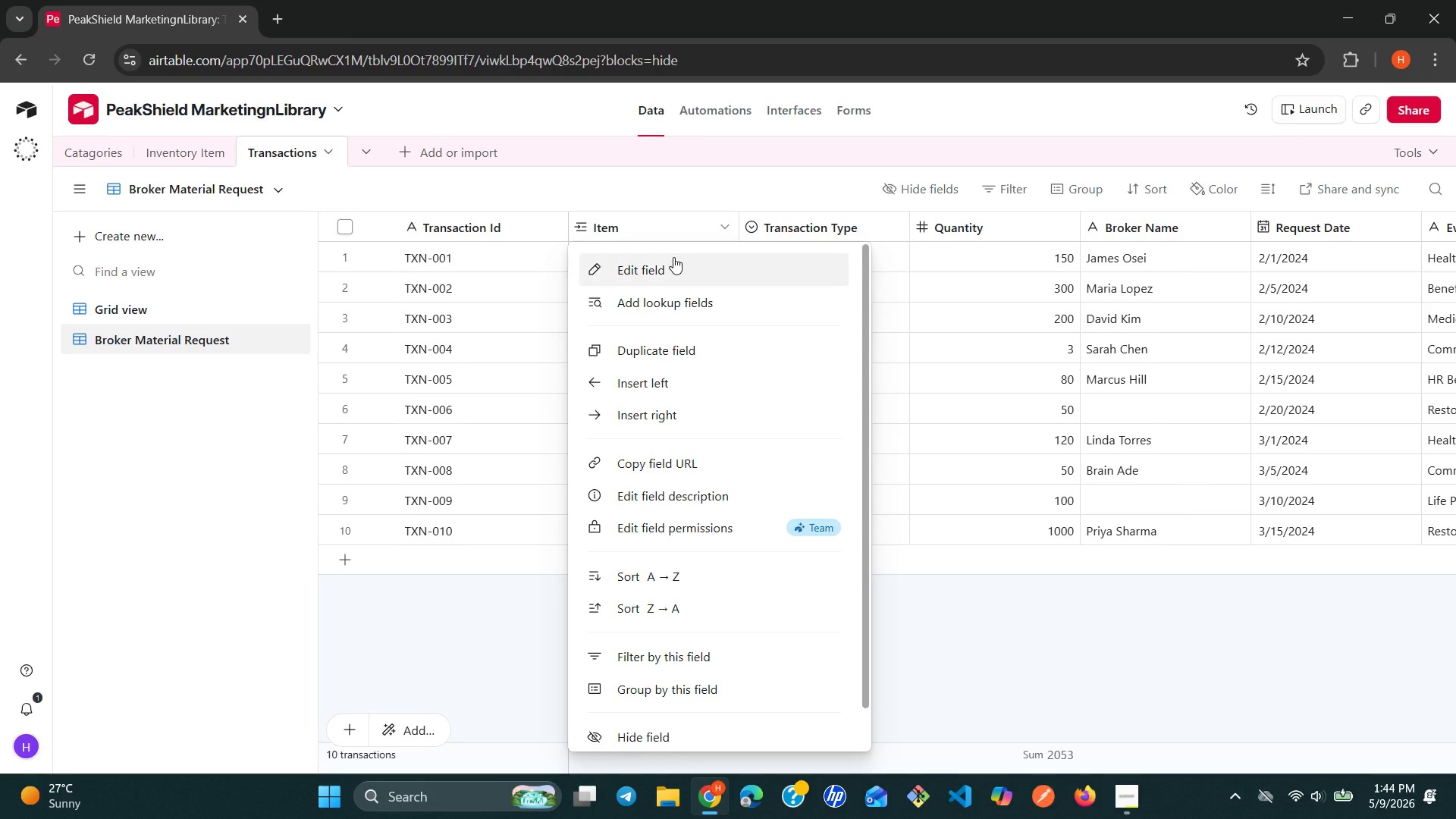 
left_click([664, 266])
 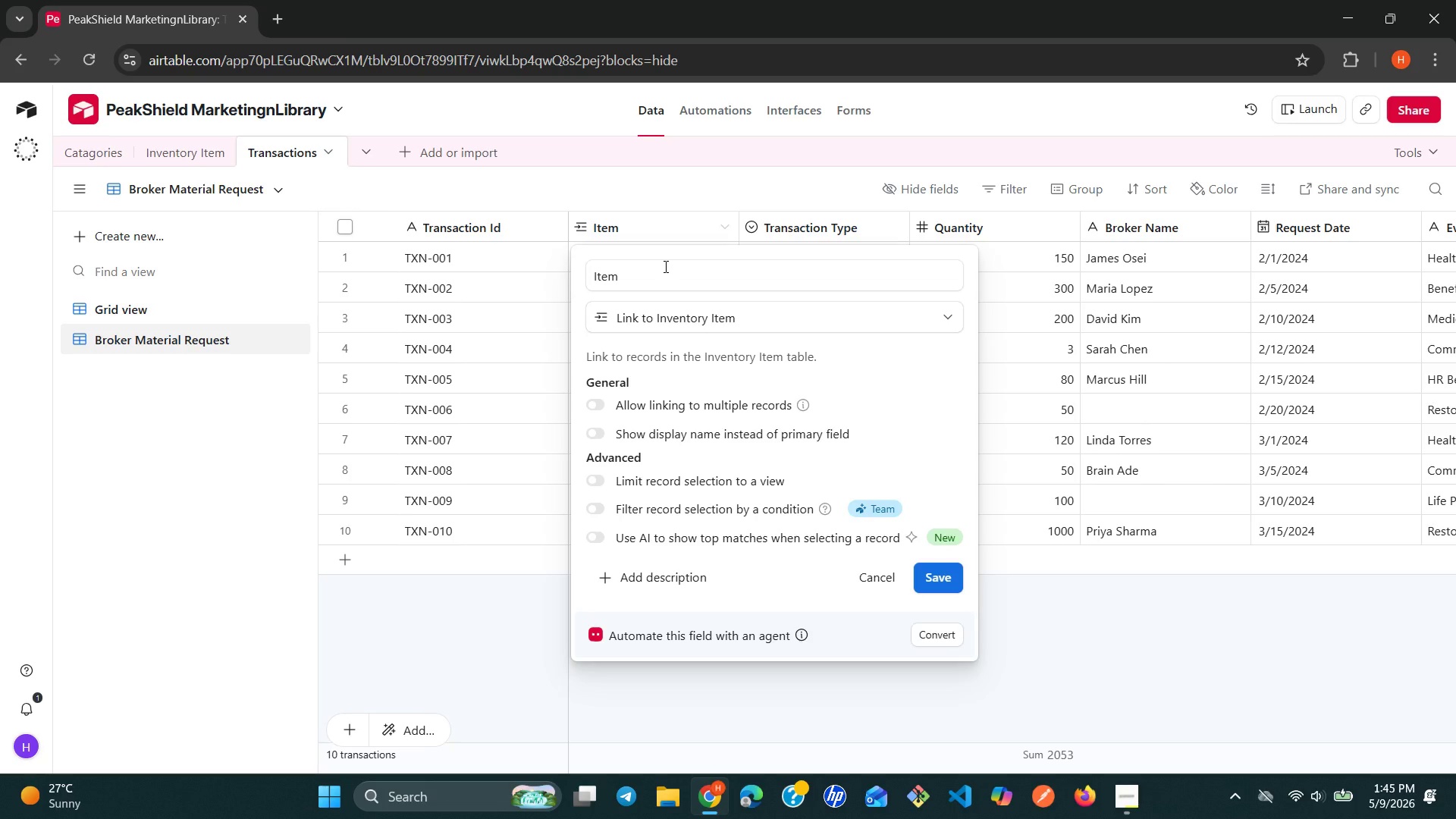 
wait(72.61)
 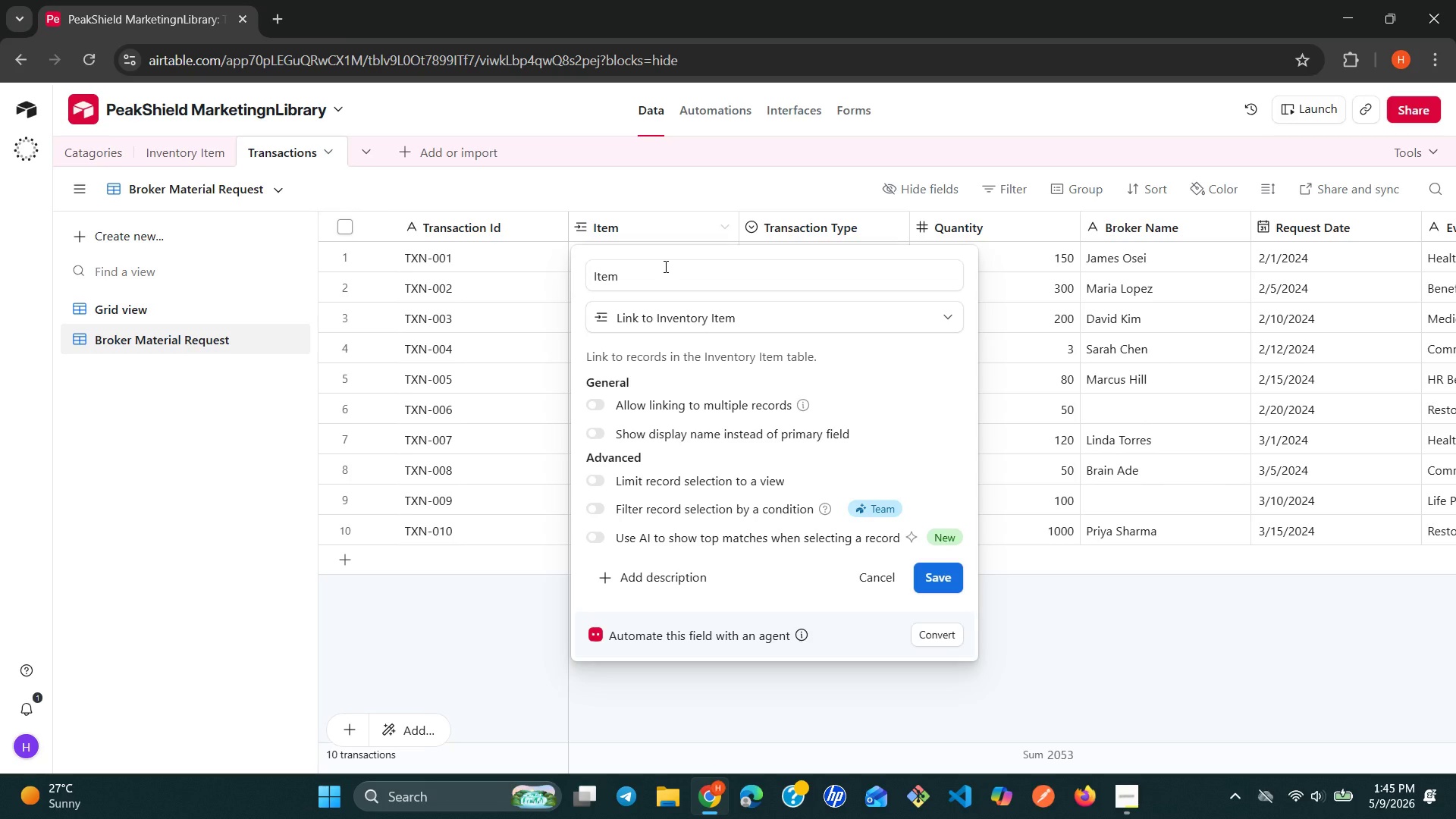 
left_click([604, 510])
 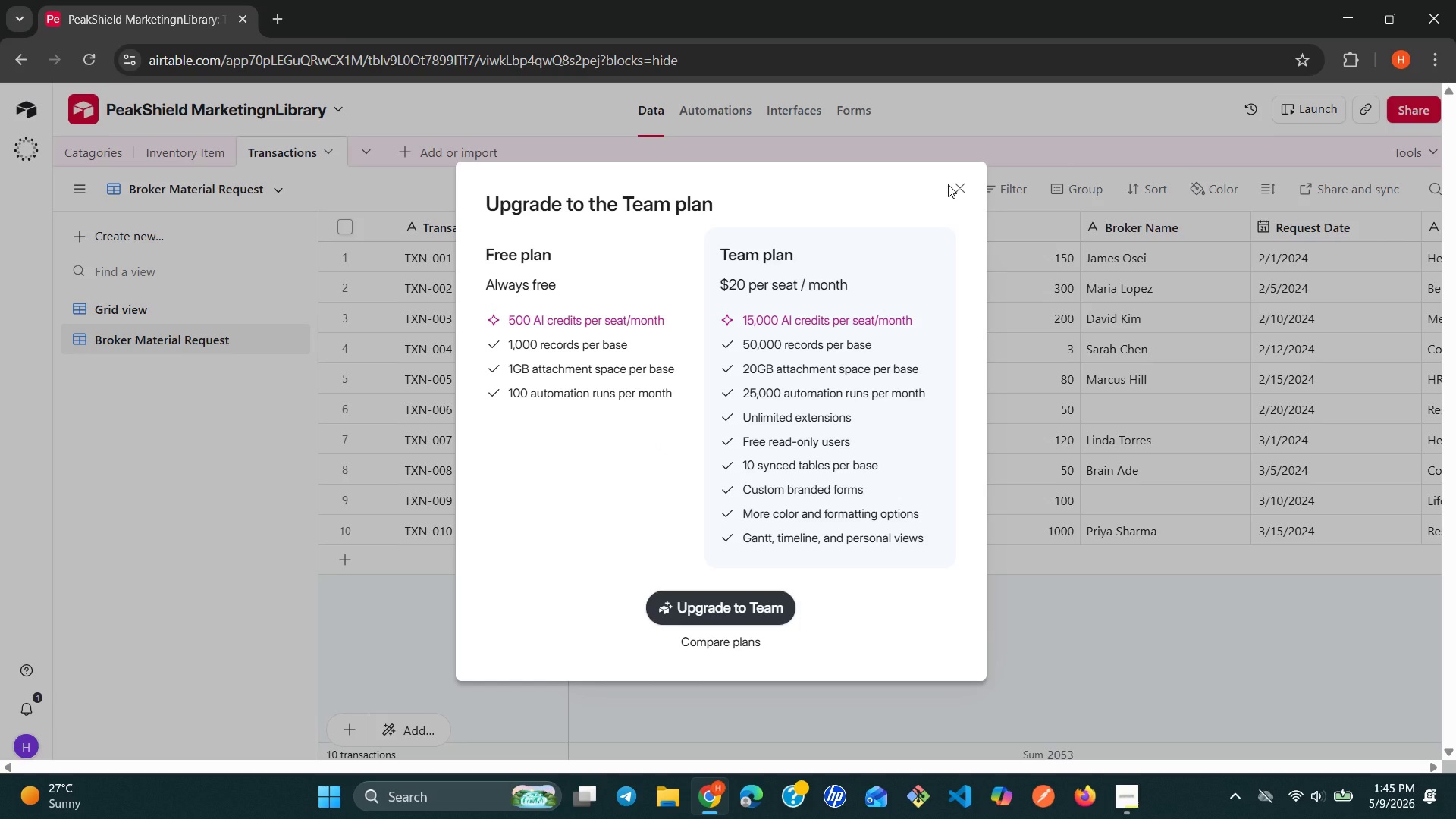 
left_click([957, 184])
 